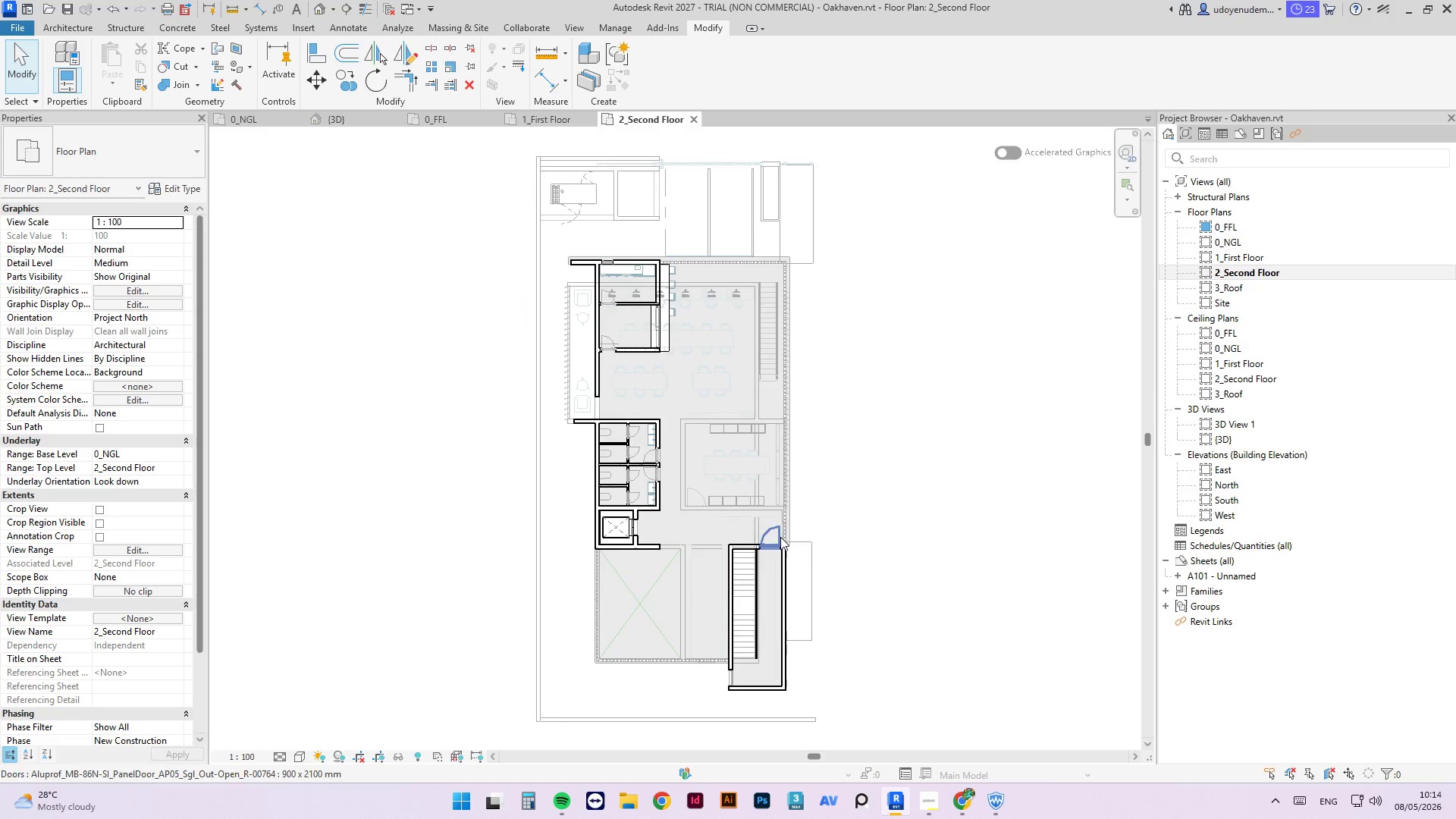 
scroll: coordinate [783, 671], scroll_direction: up, amount: 3.0
 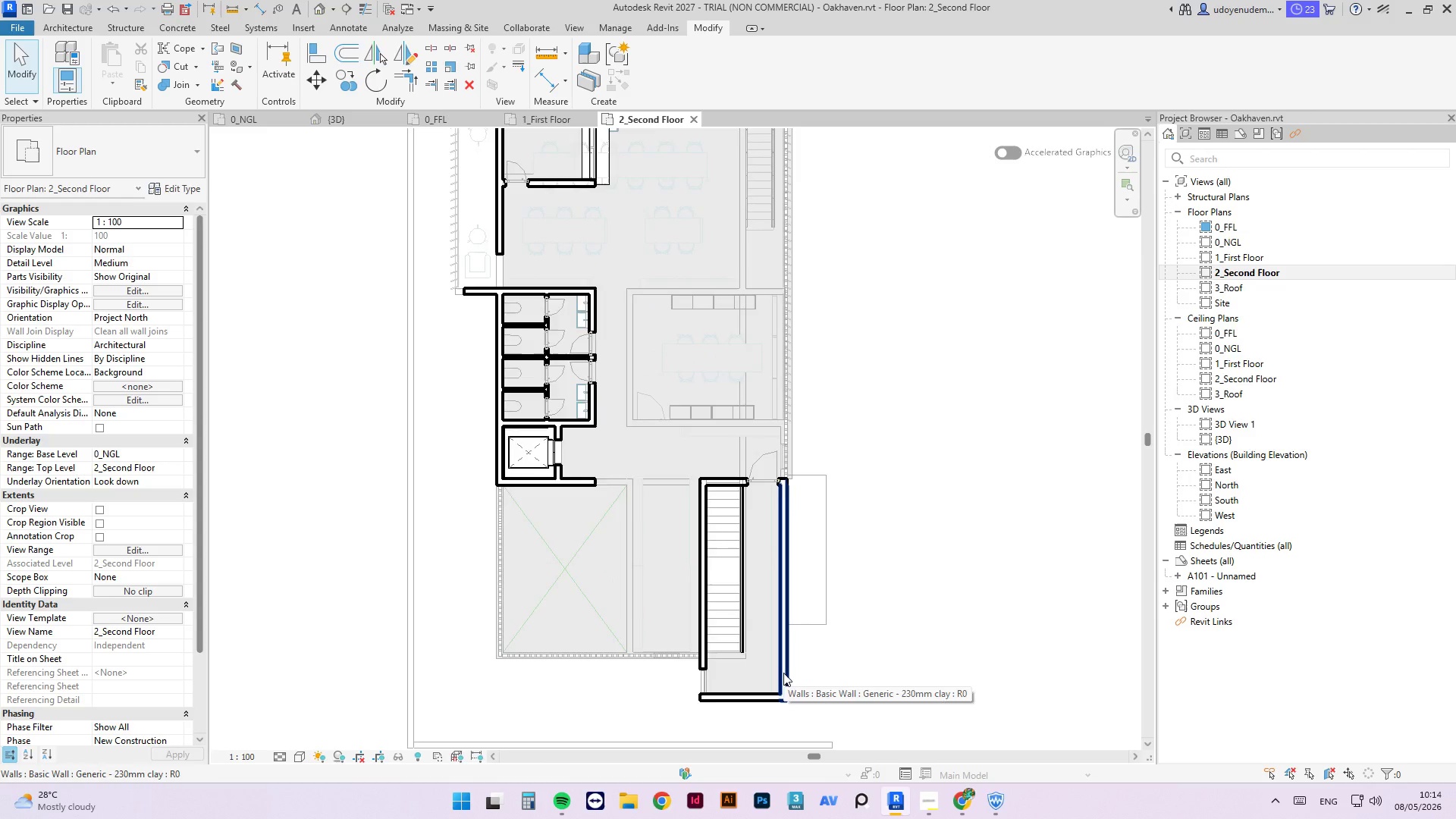 
scroll: coordinate [662, 314], scroll_direction: down, amount: 1.0
 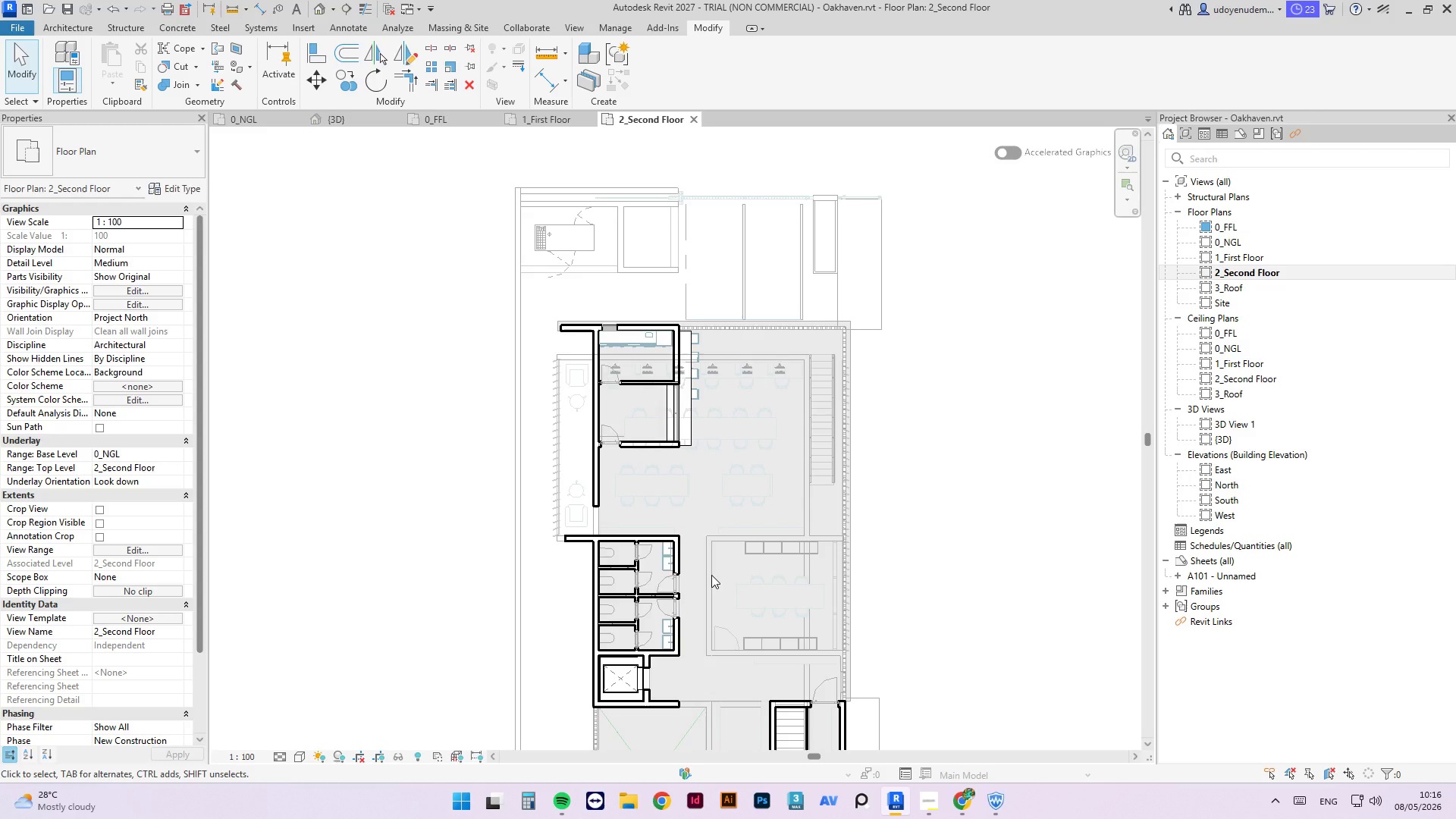 
wait(101.54)
 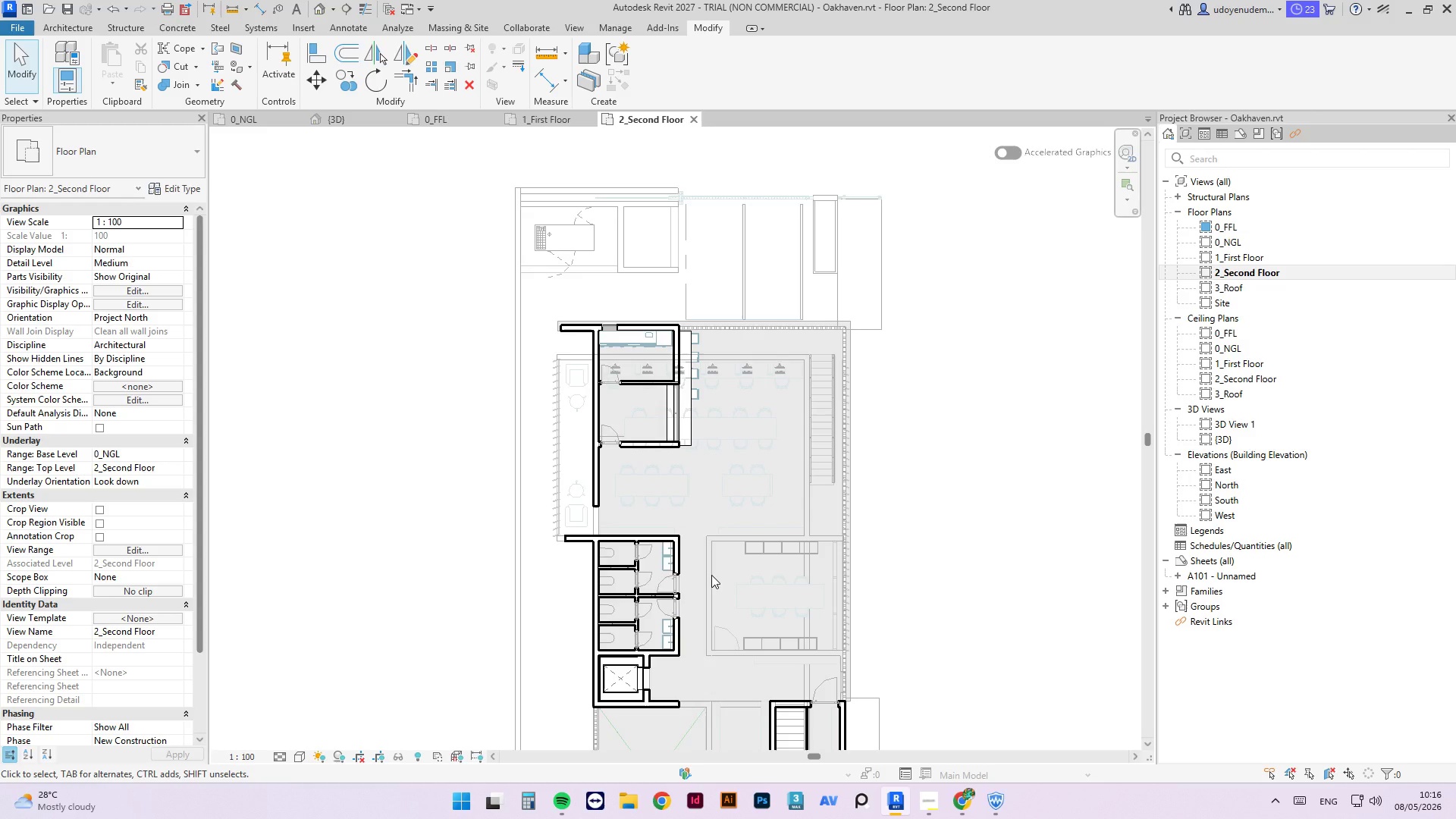 
left_click_drag(start_coordinate=[745, 261], to_coordinate=[852, 217])
 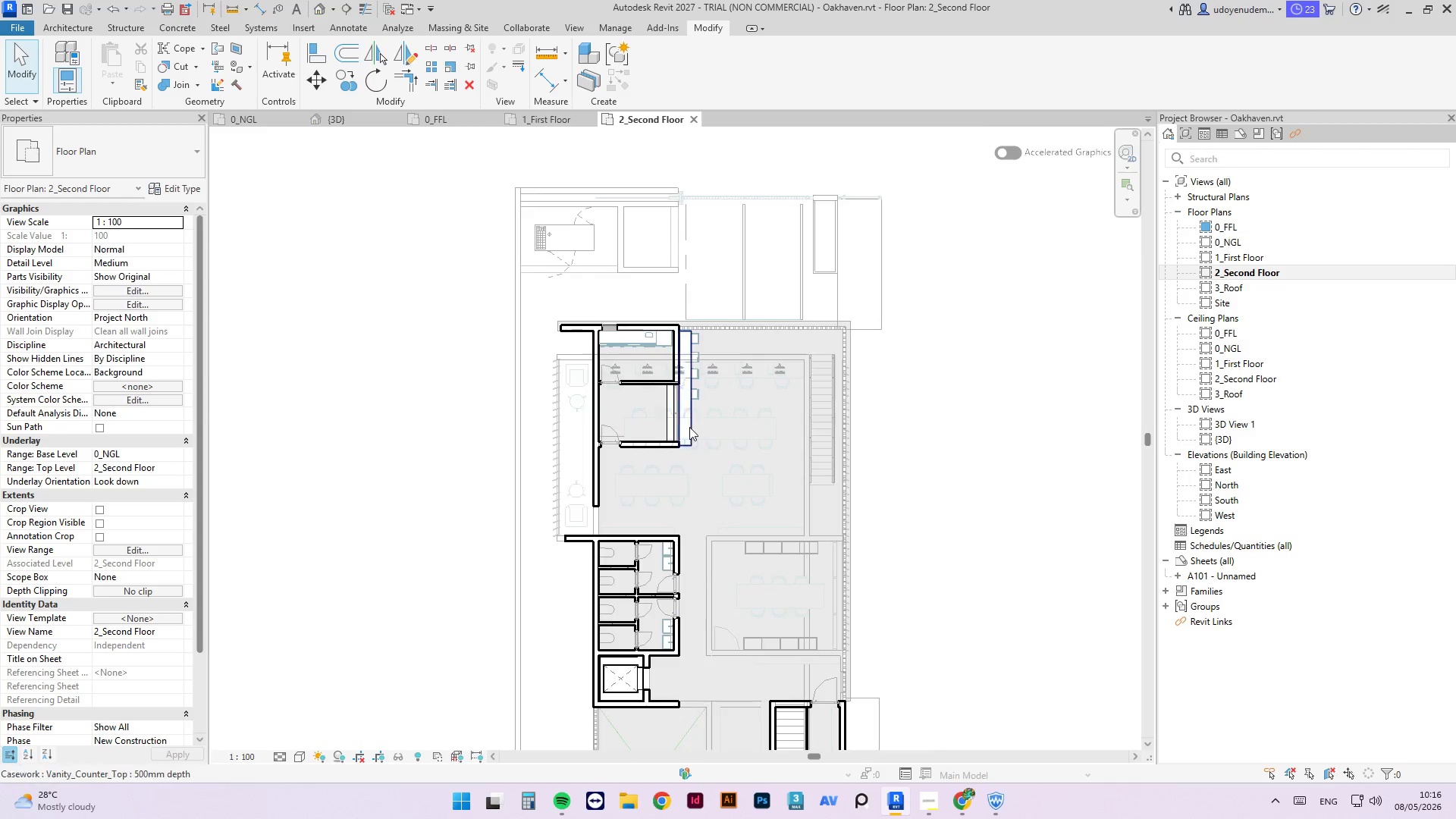 
scroll: coordinate [689, 427], scroll_direction: up, amount: 3.0
 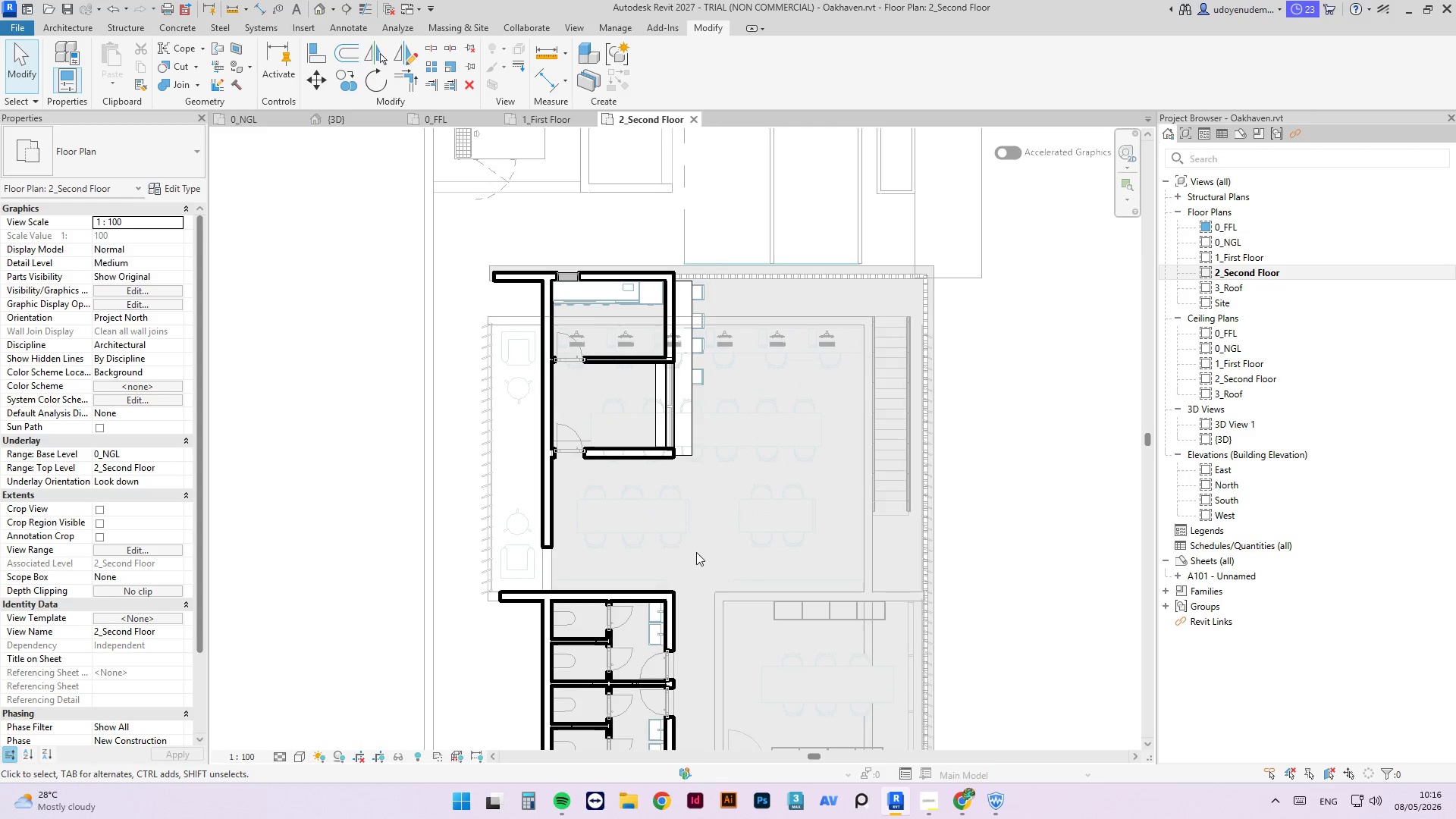 
left_click_drag(start_coordinate=[706, 521], to_coordinate=[479, 259])
 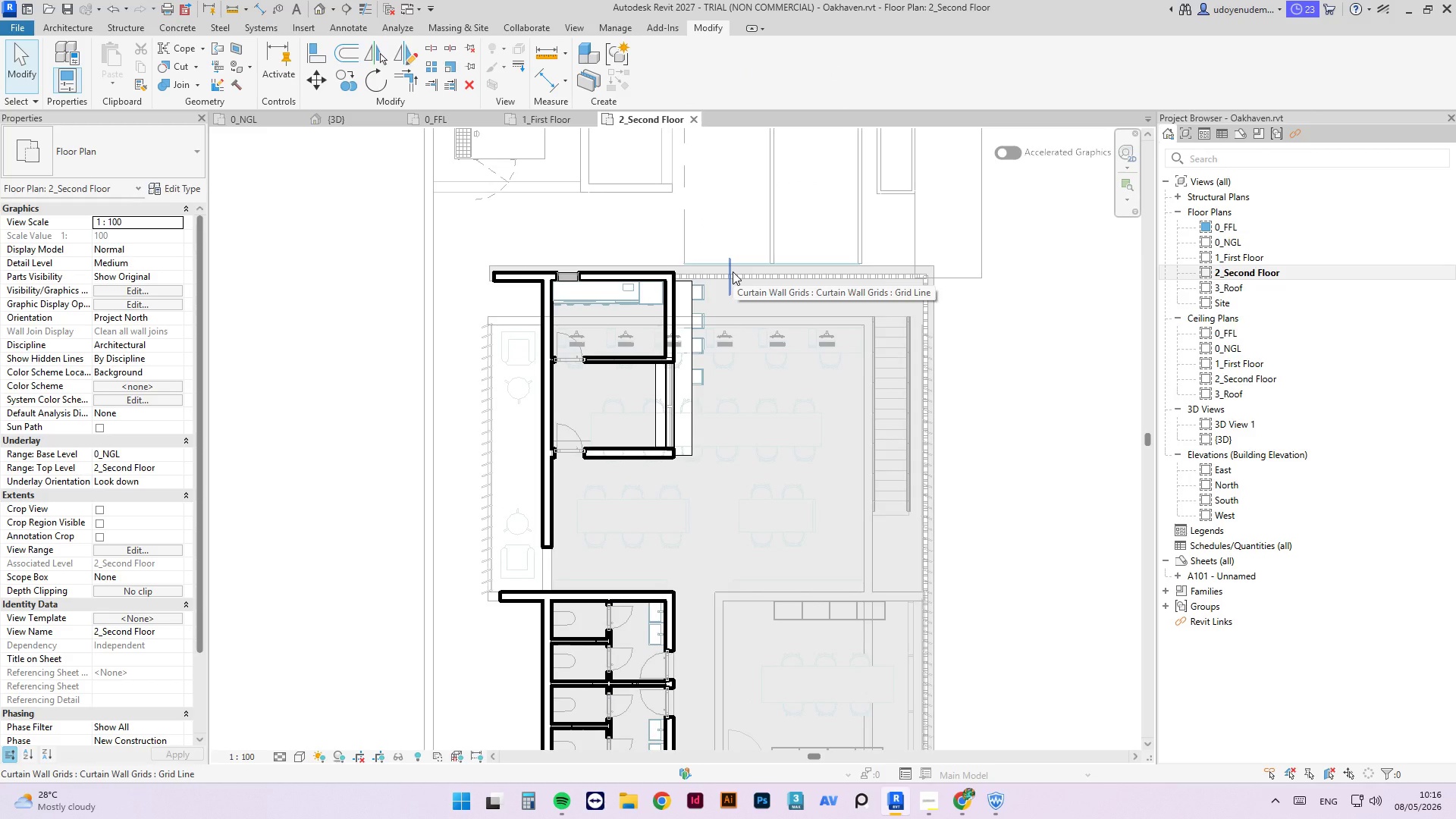 
scroll: coordinate [642, 292], scroll_direction: up, amount: 3.0
 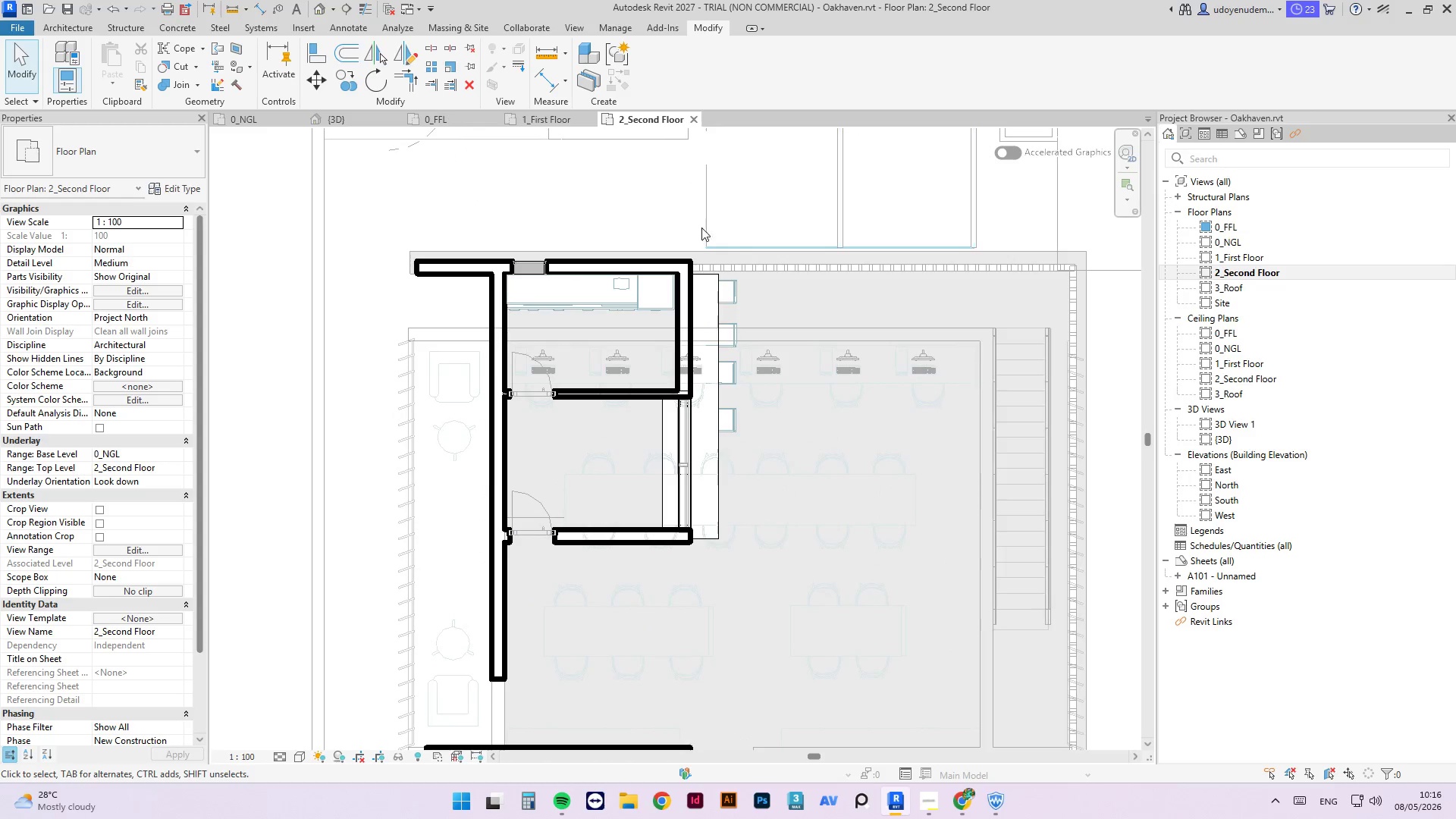 
left_click([733, 214])
 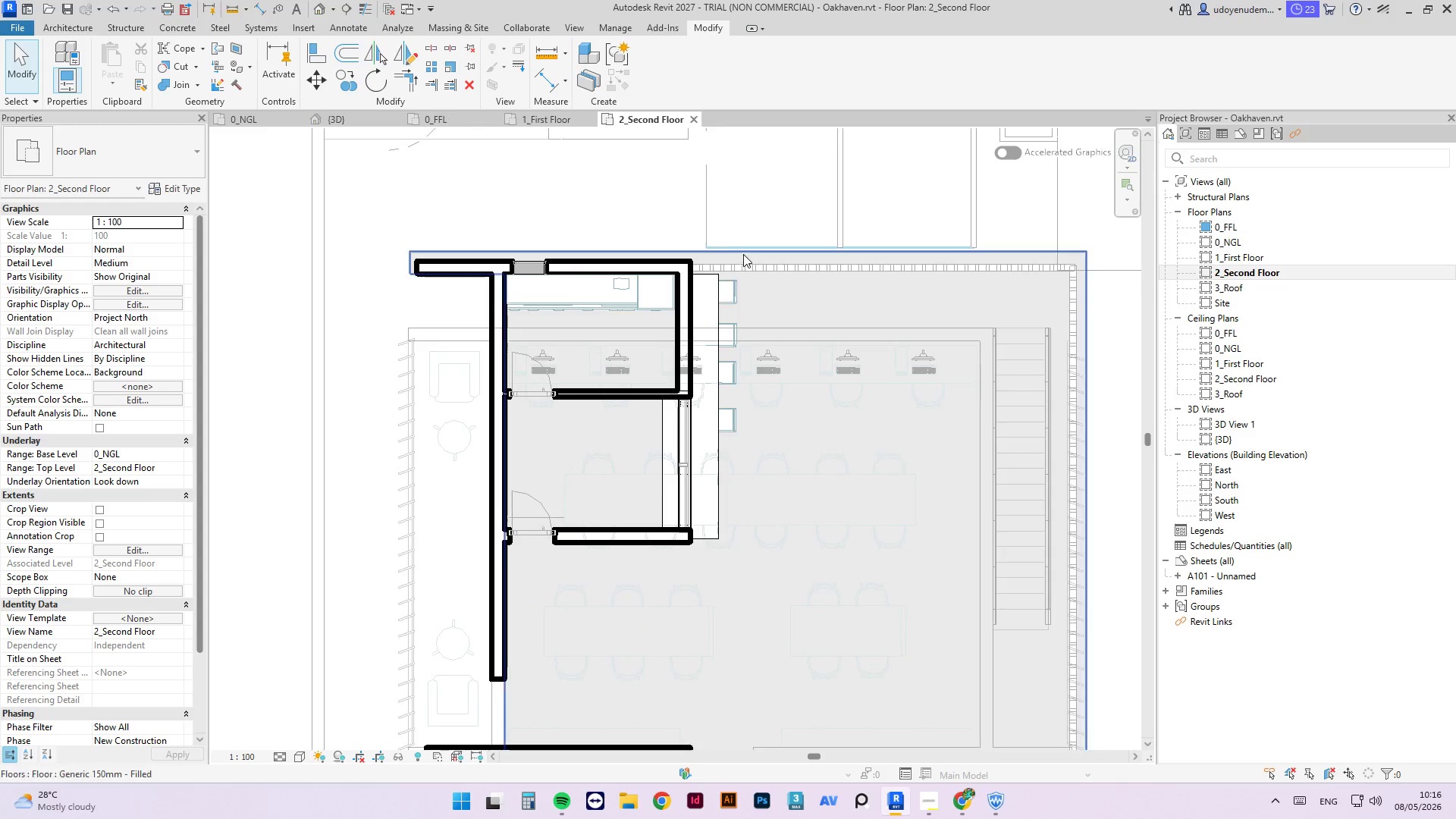 
left_click([745, 252])
 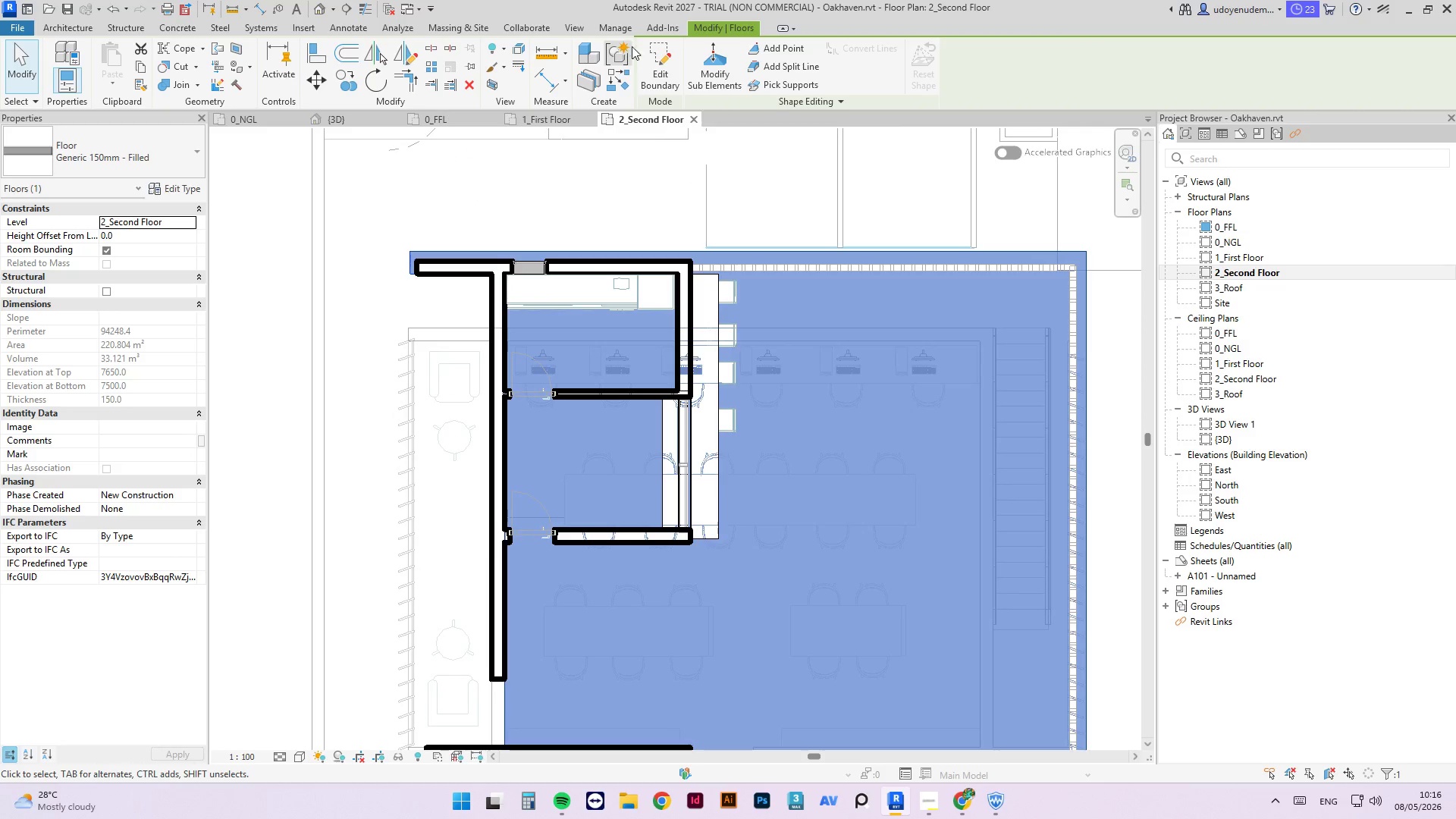 
left_click([653, 59])
 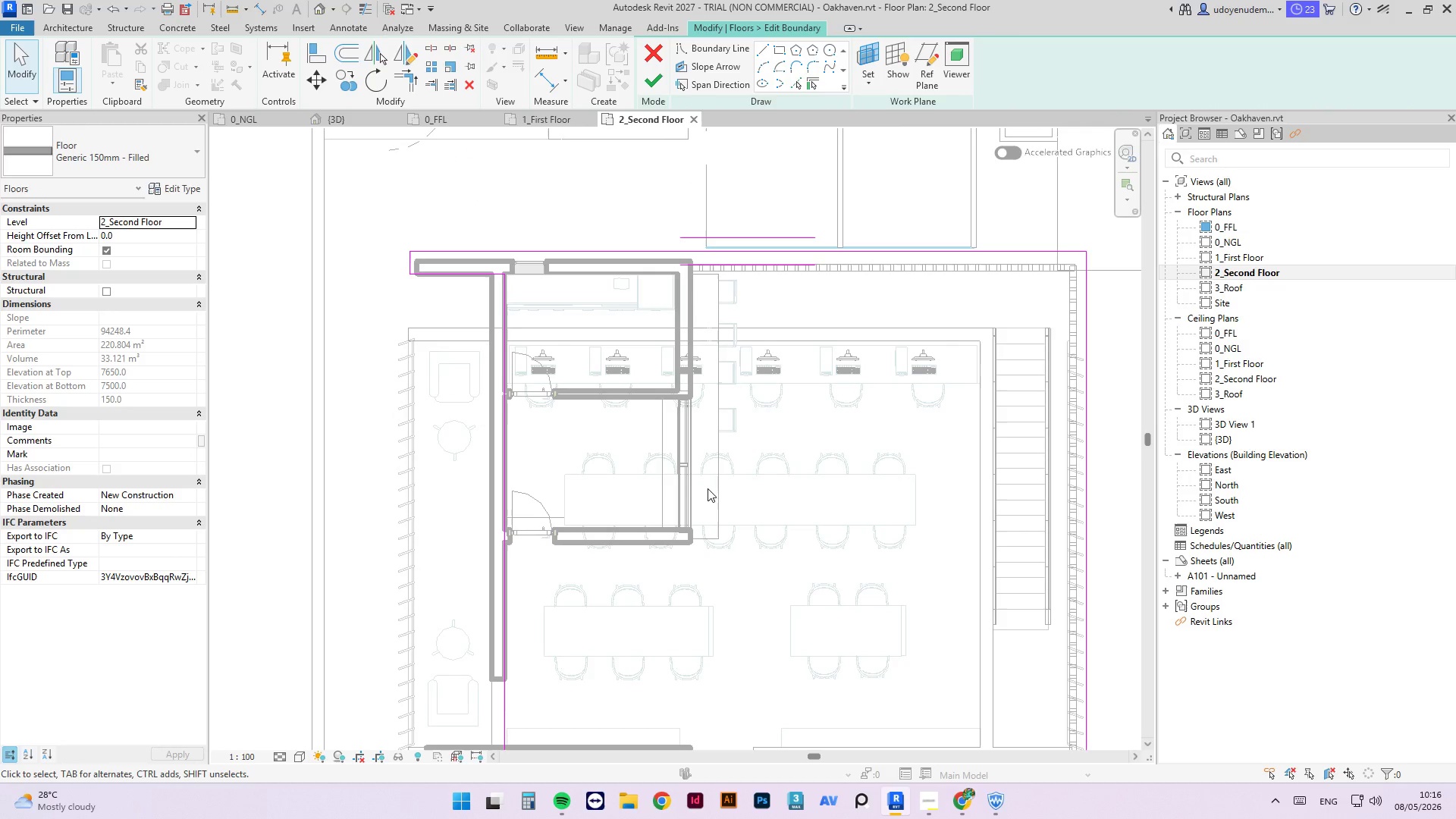 
key(Escape)
 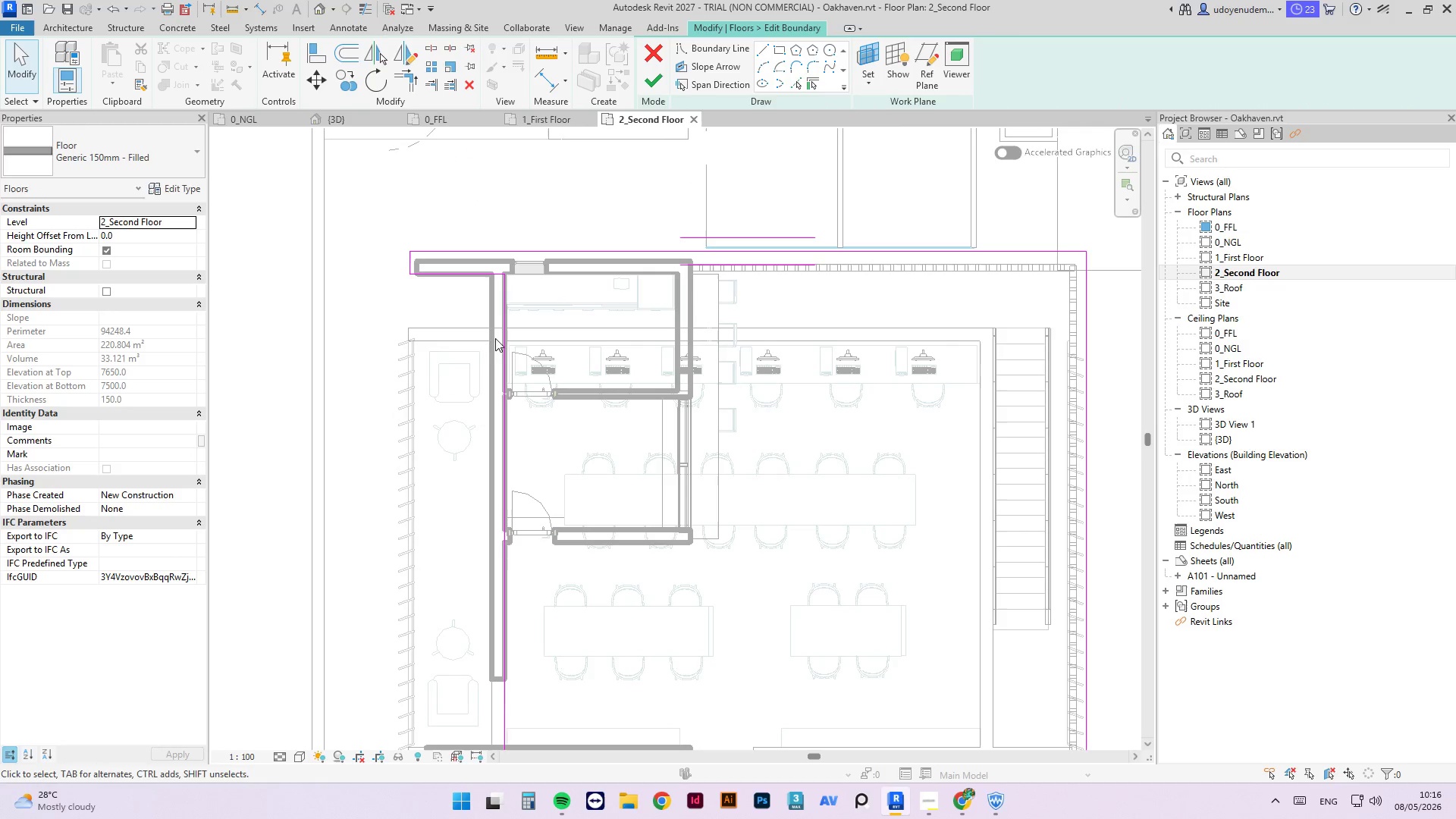 
key(Escape)
 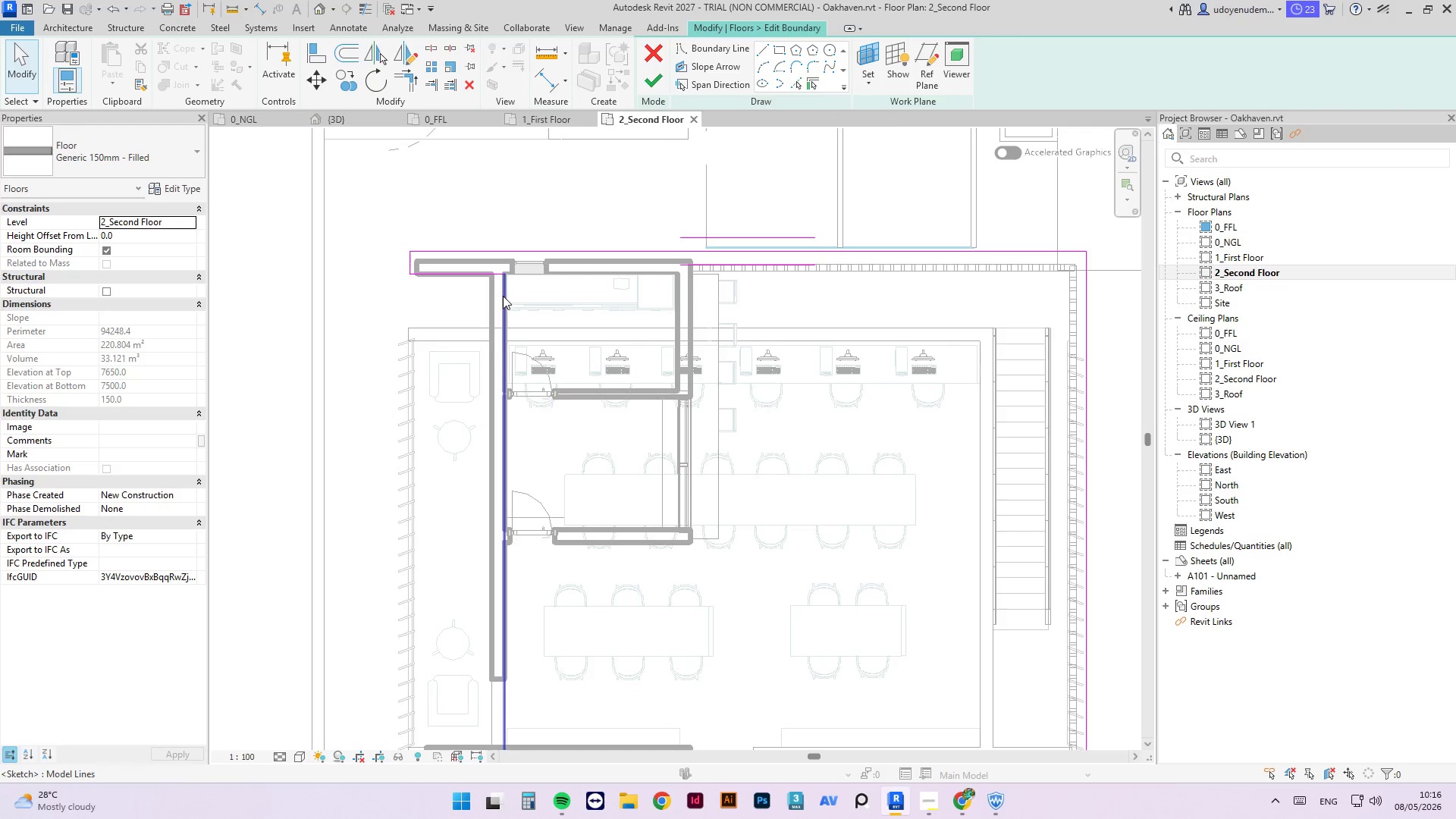 
key(R)
 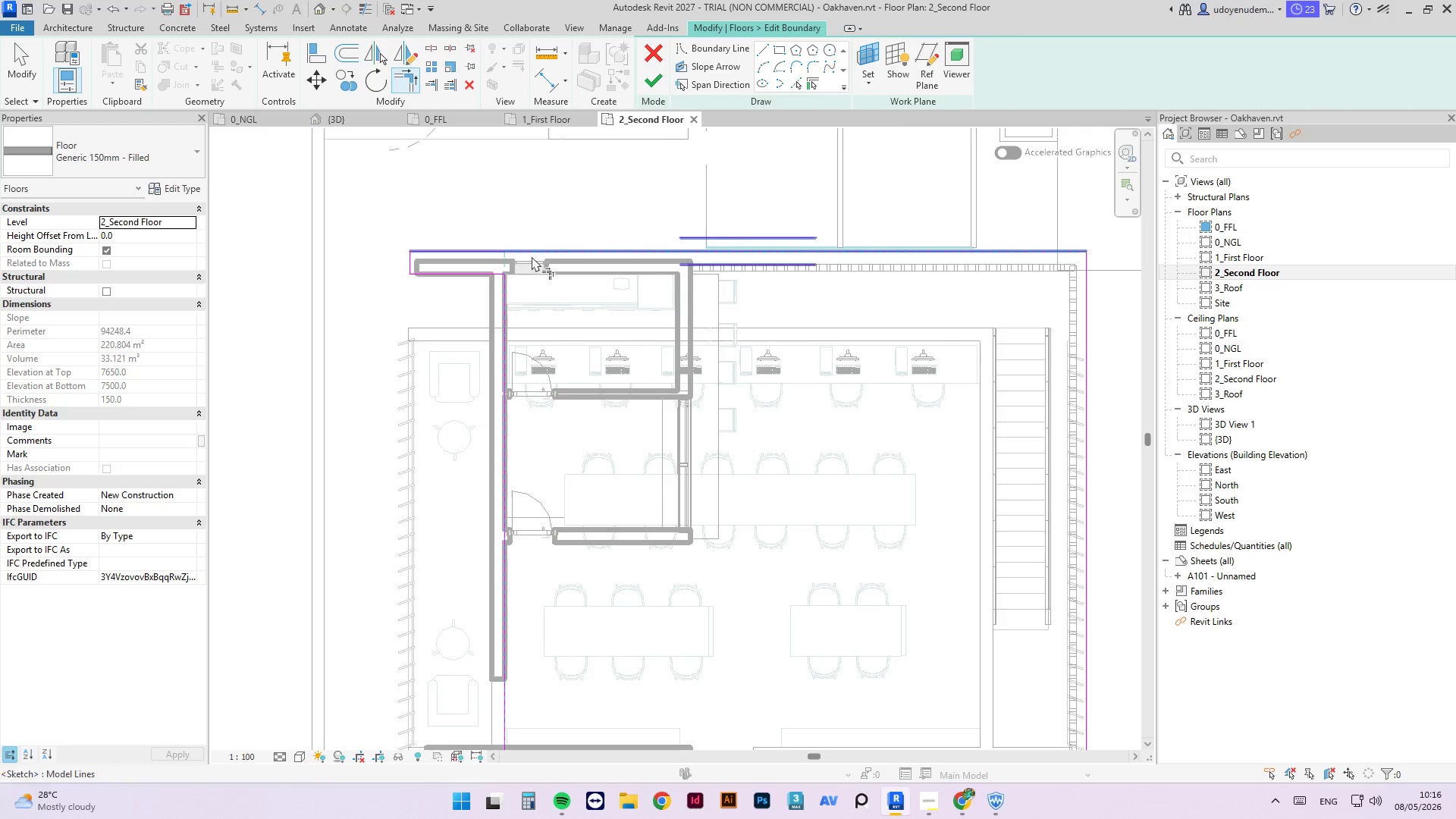 
double_click([532, 253])
 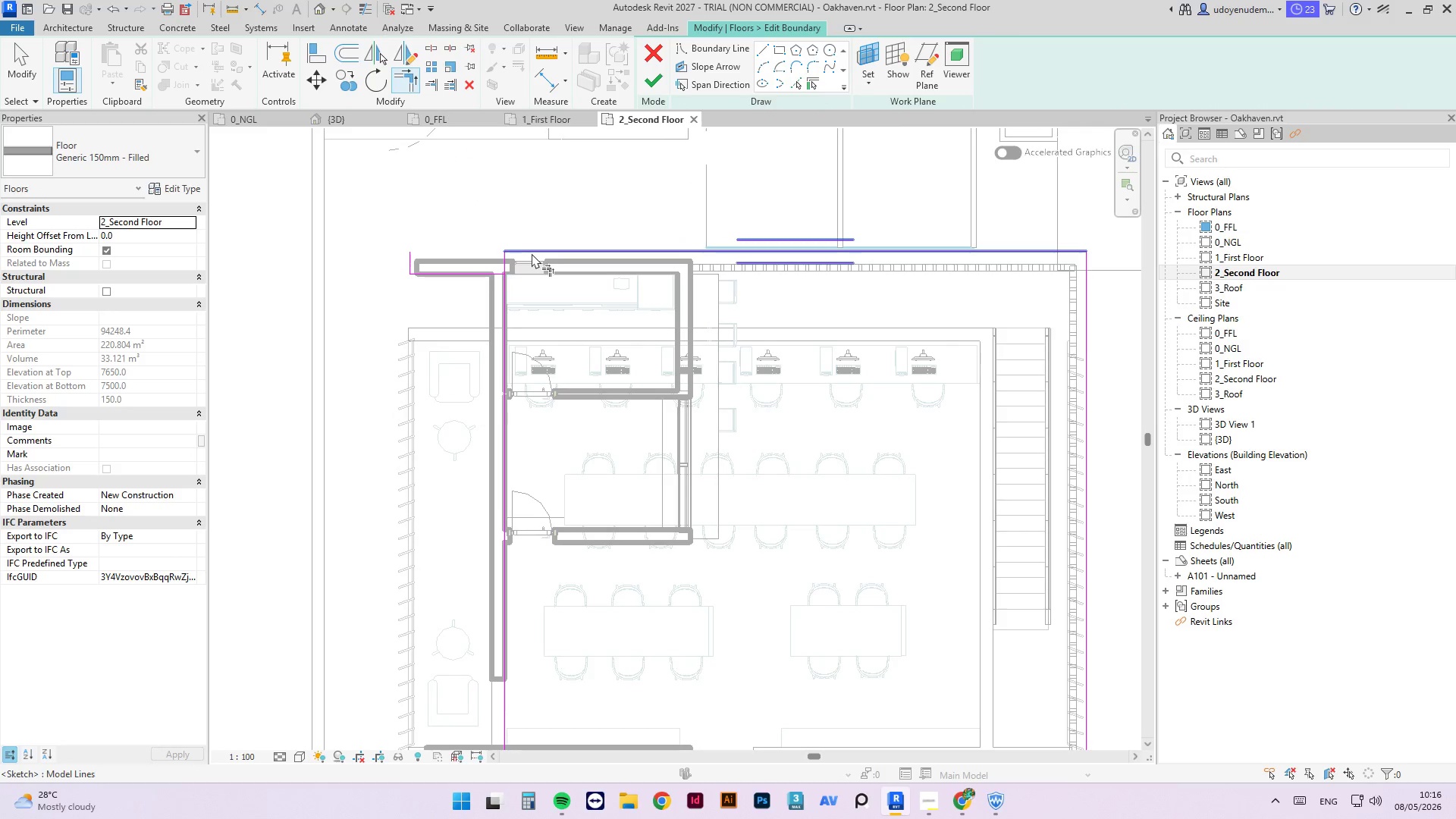 
key(Escape)
 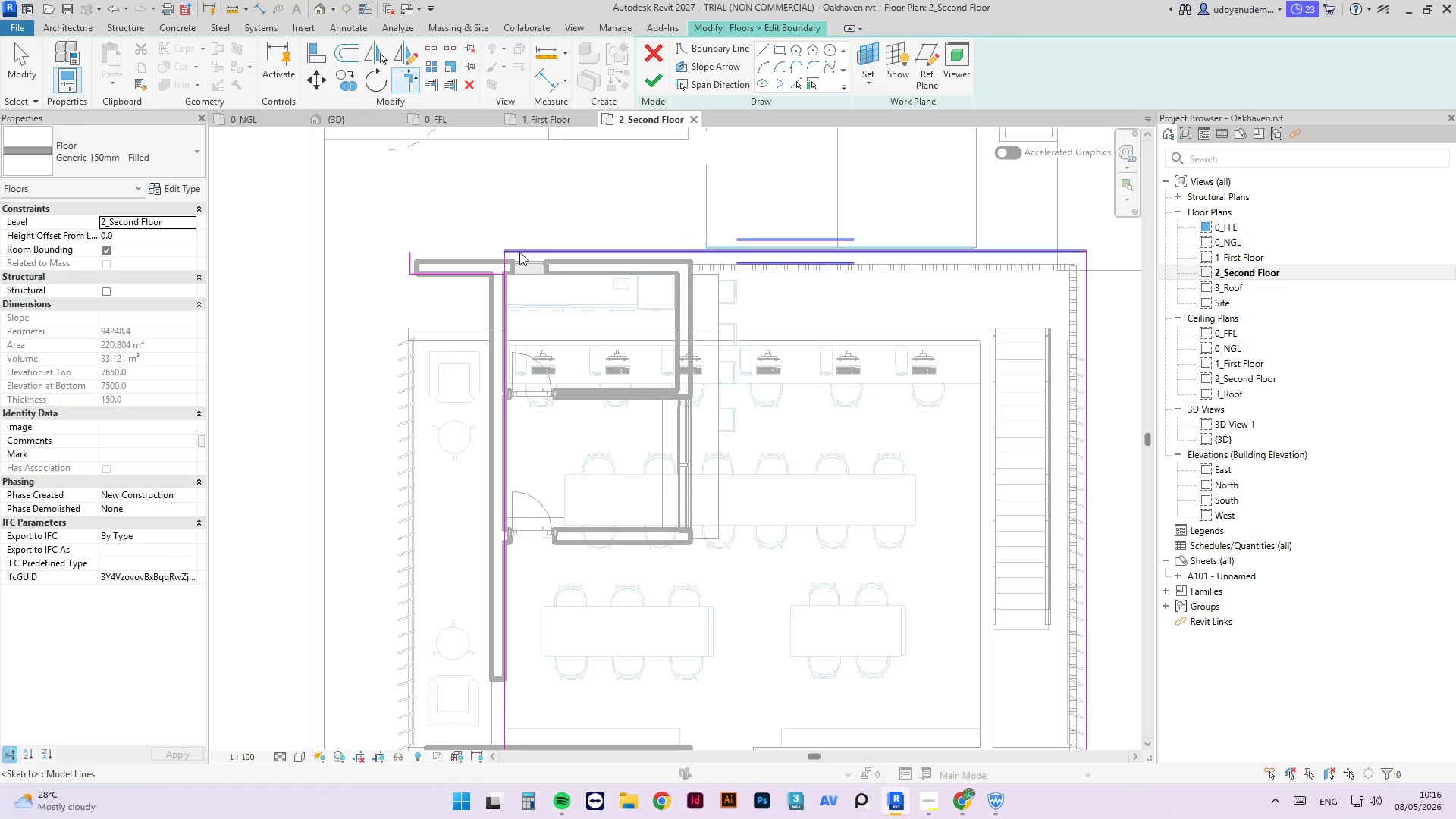 
key(Escape)
 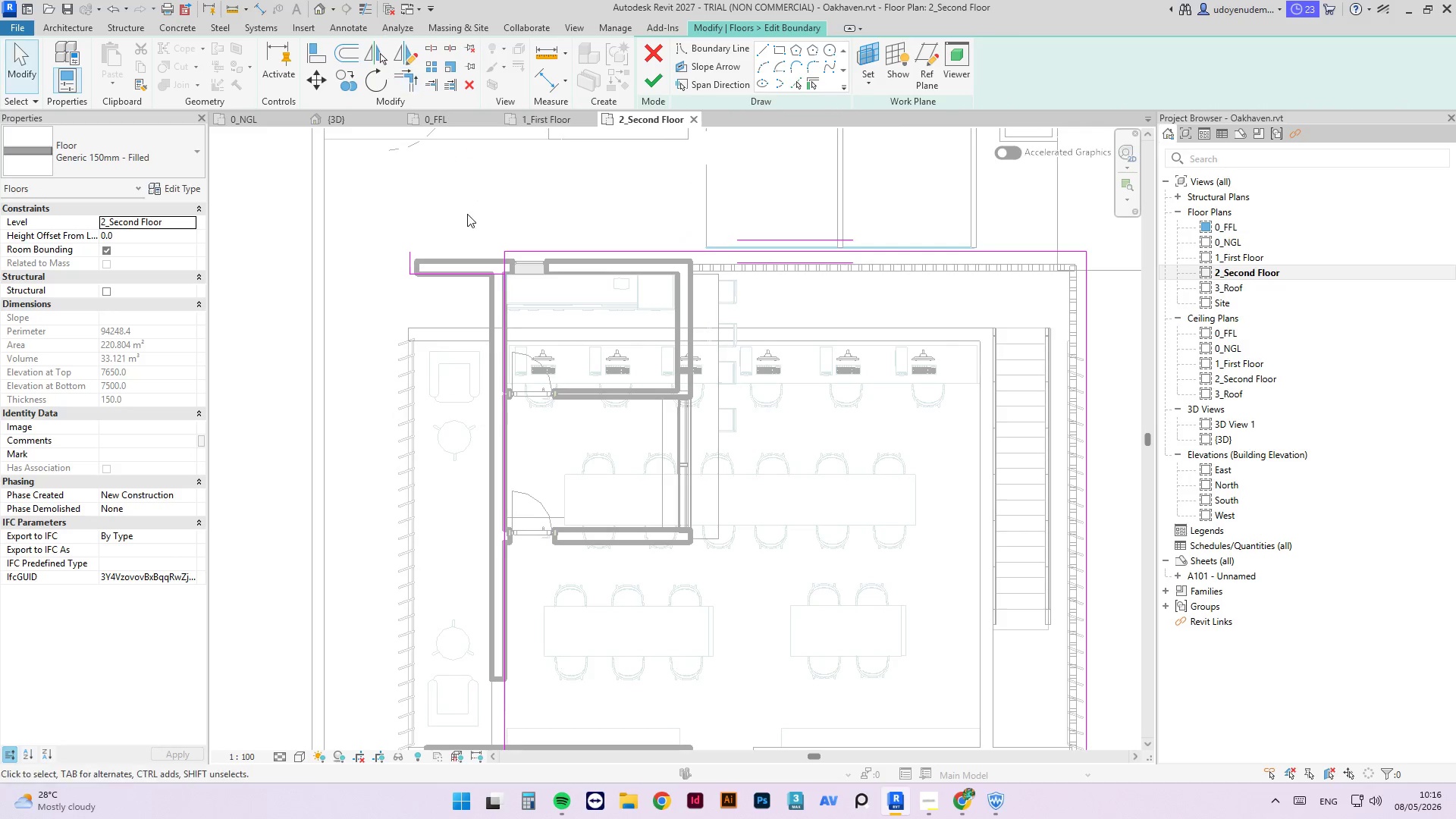 
left_click_drag(start_coordinate=[467, 212], to_coordinate=[372, 315])
 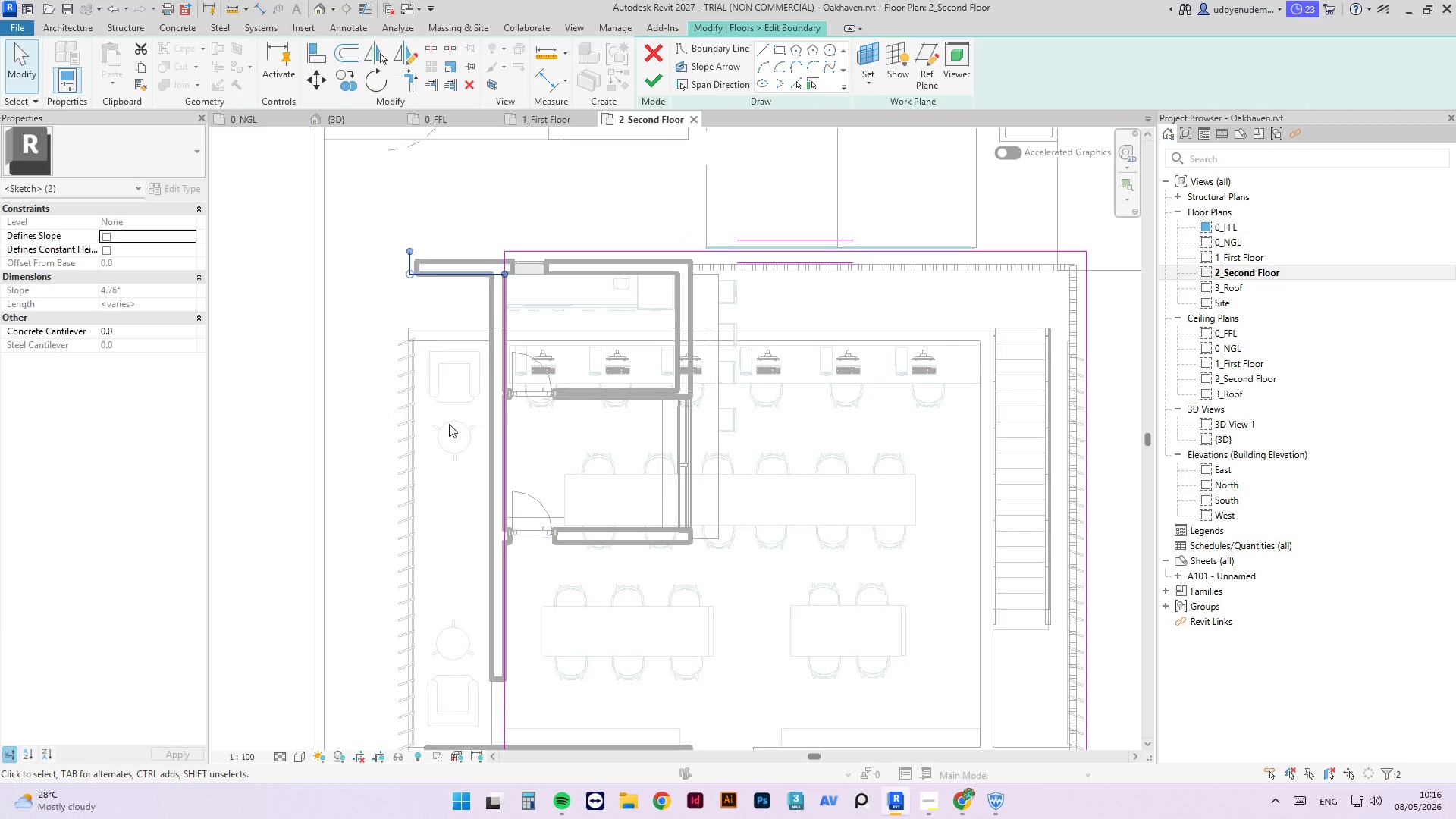 
key(Delete)
 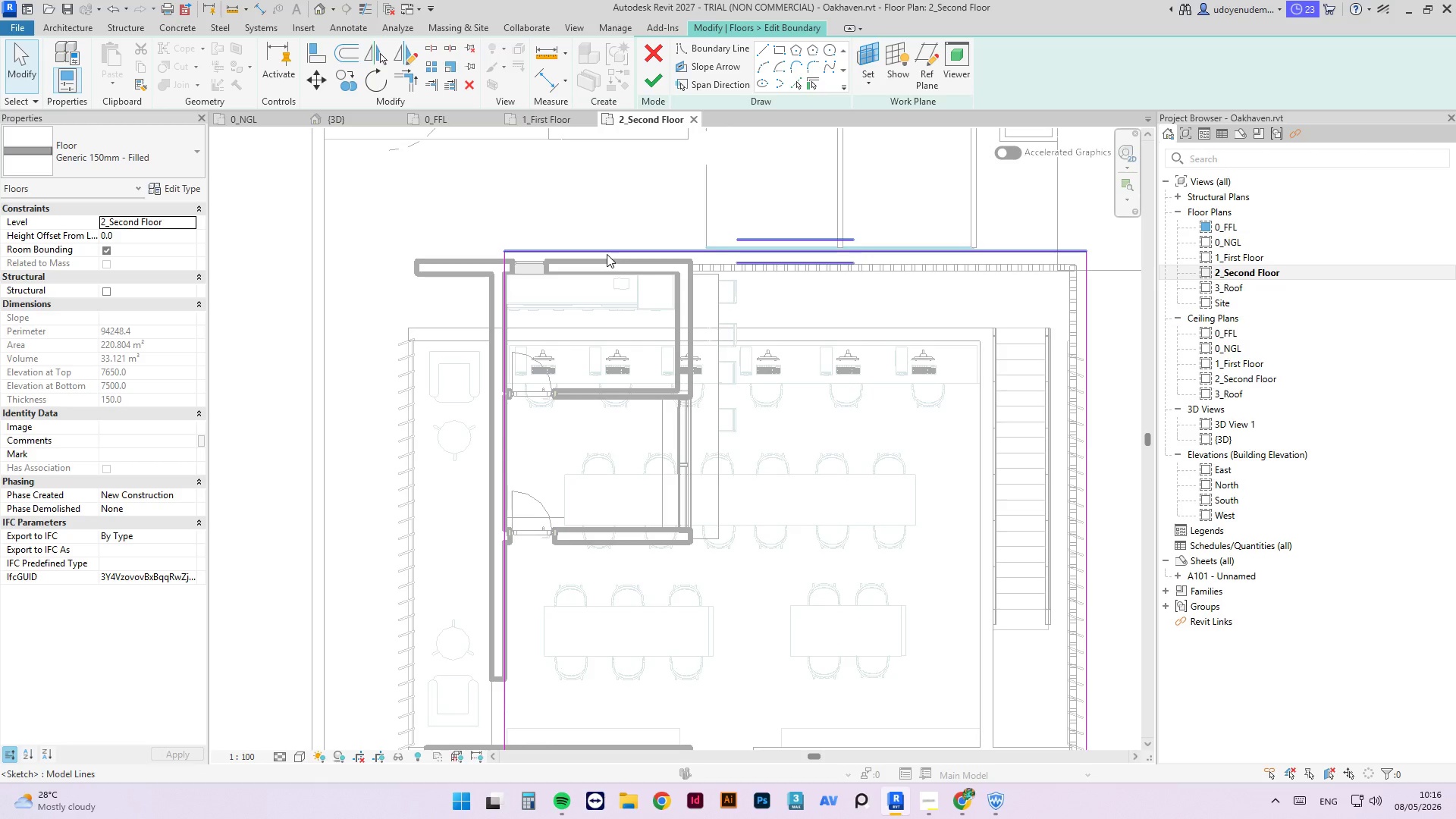 
left_click_drag(start_coordinate=[607, 254], to_coordinate=[585, 328])
 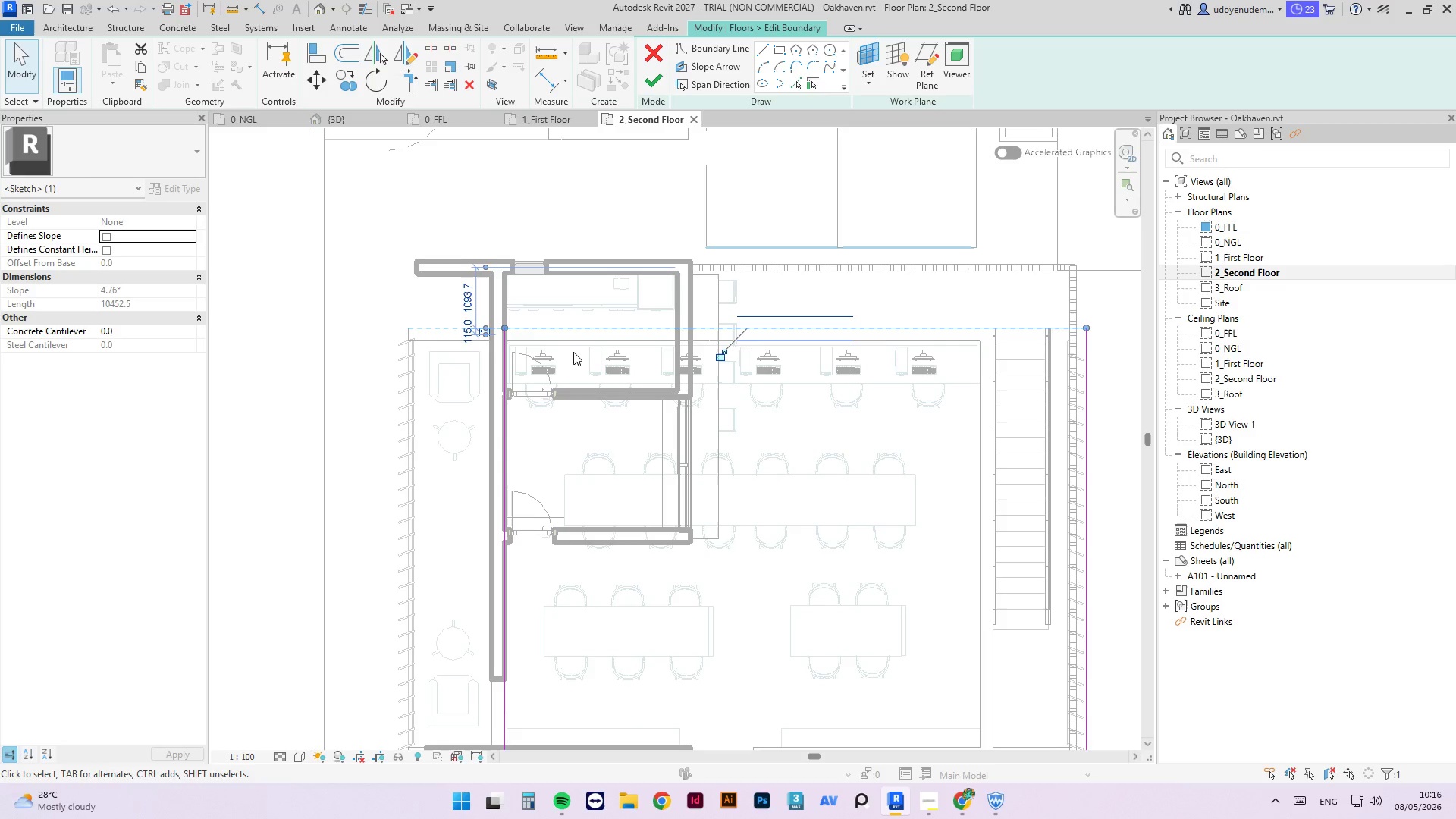 
wait(16.0)
 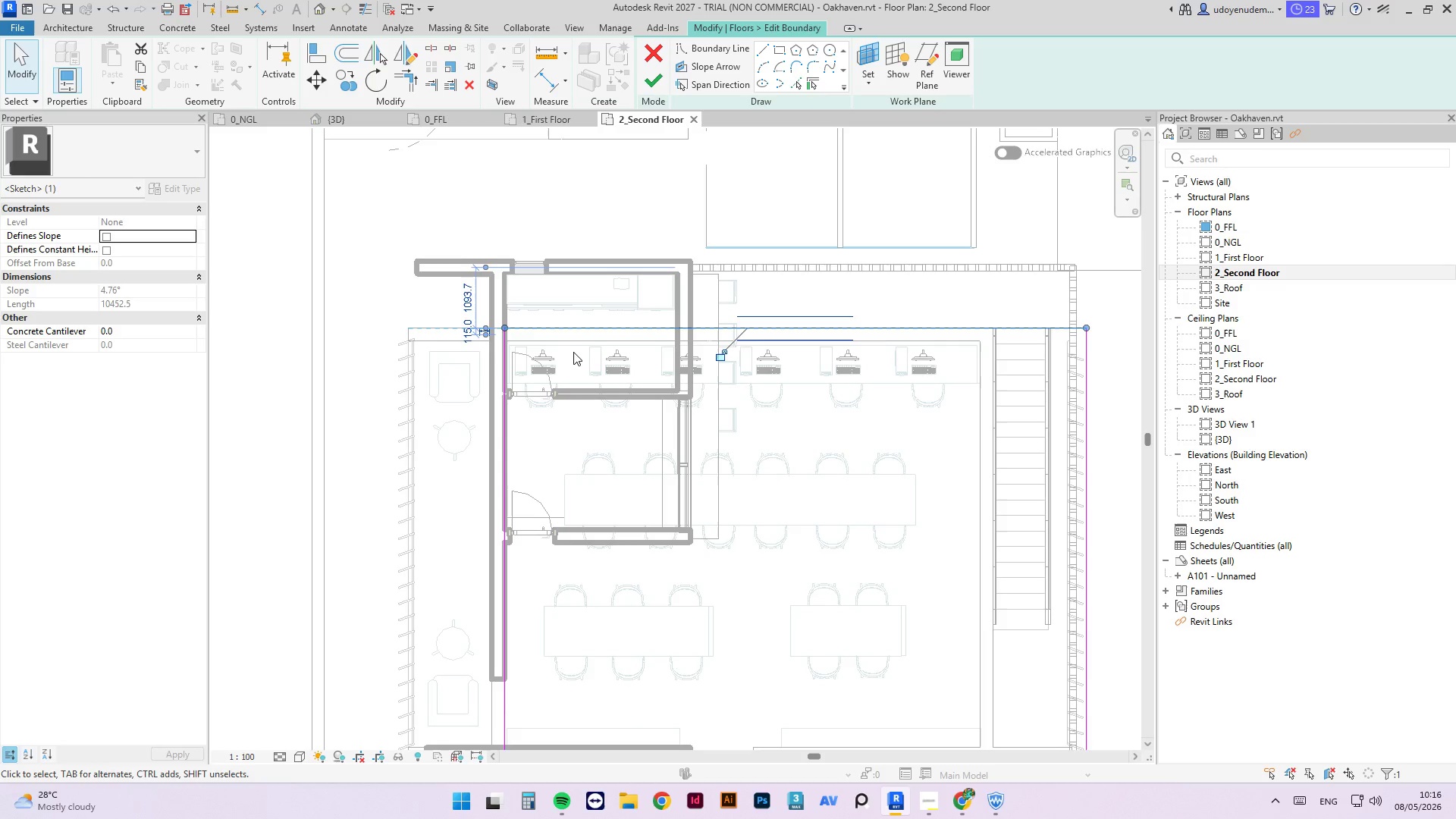 
left_click([650, 83])
 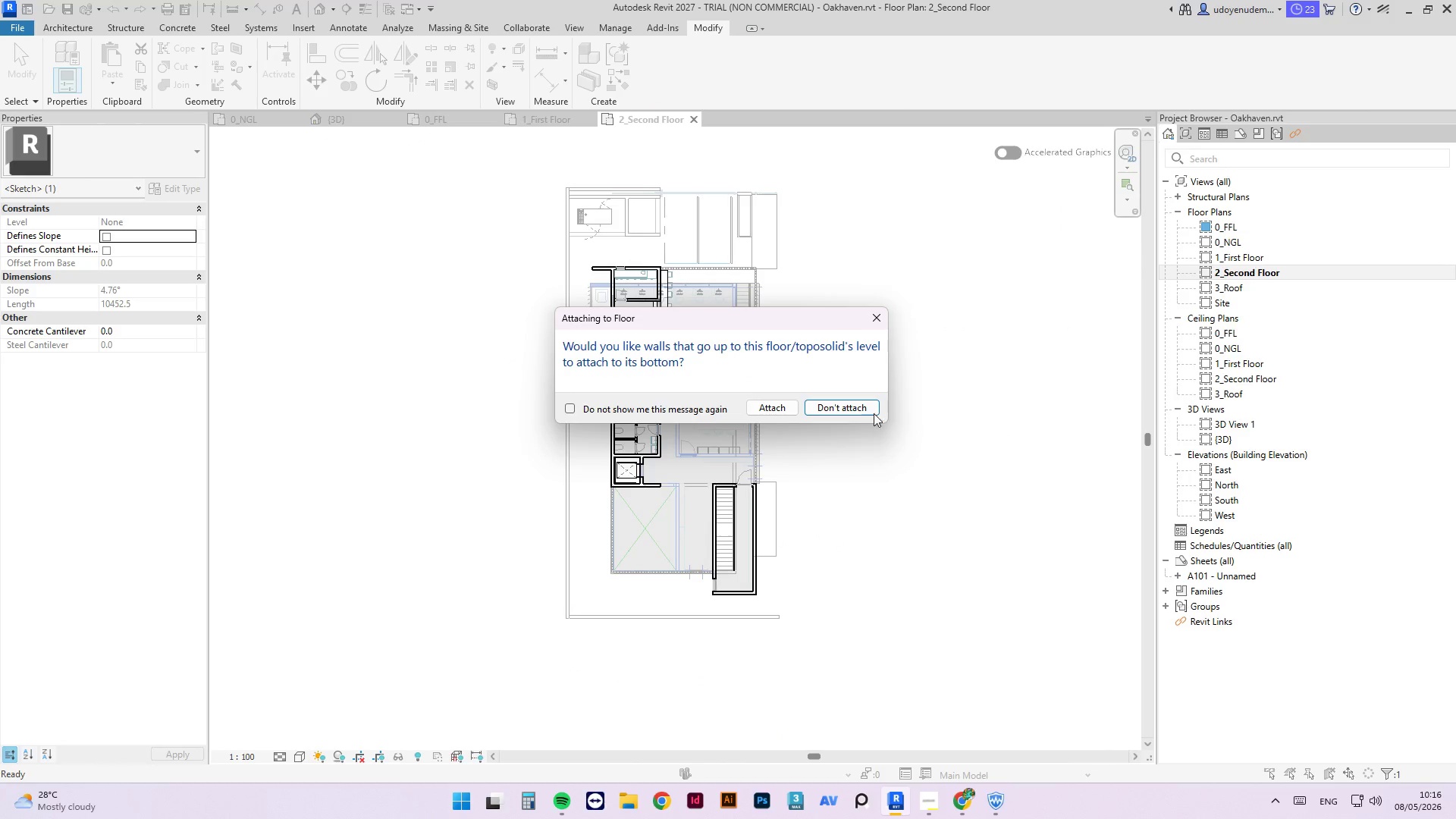 
left_click([862, 404])
 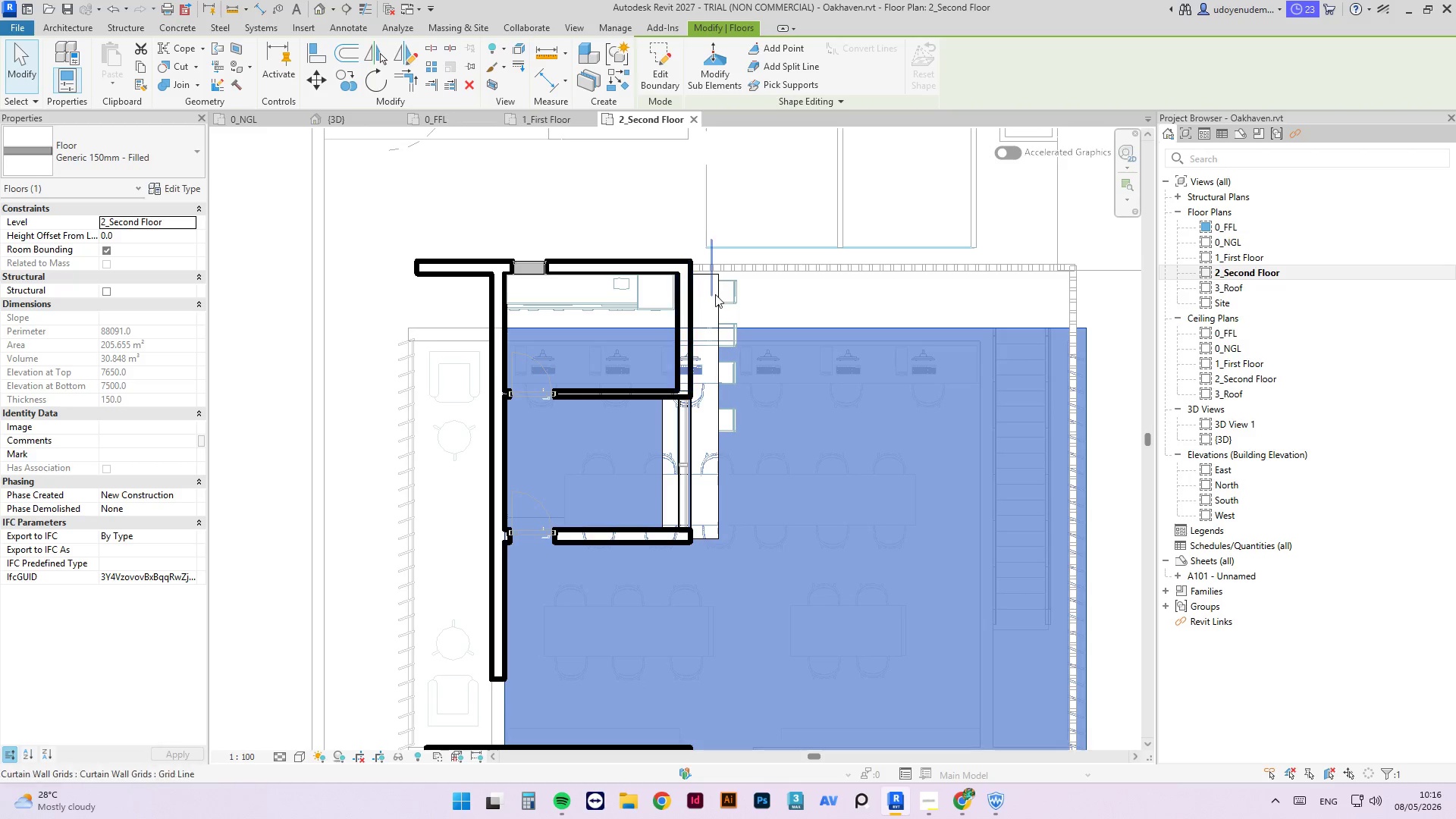 
wait(6.72)
 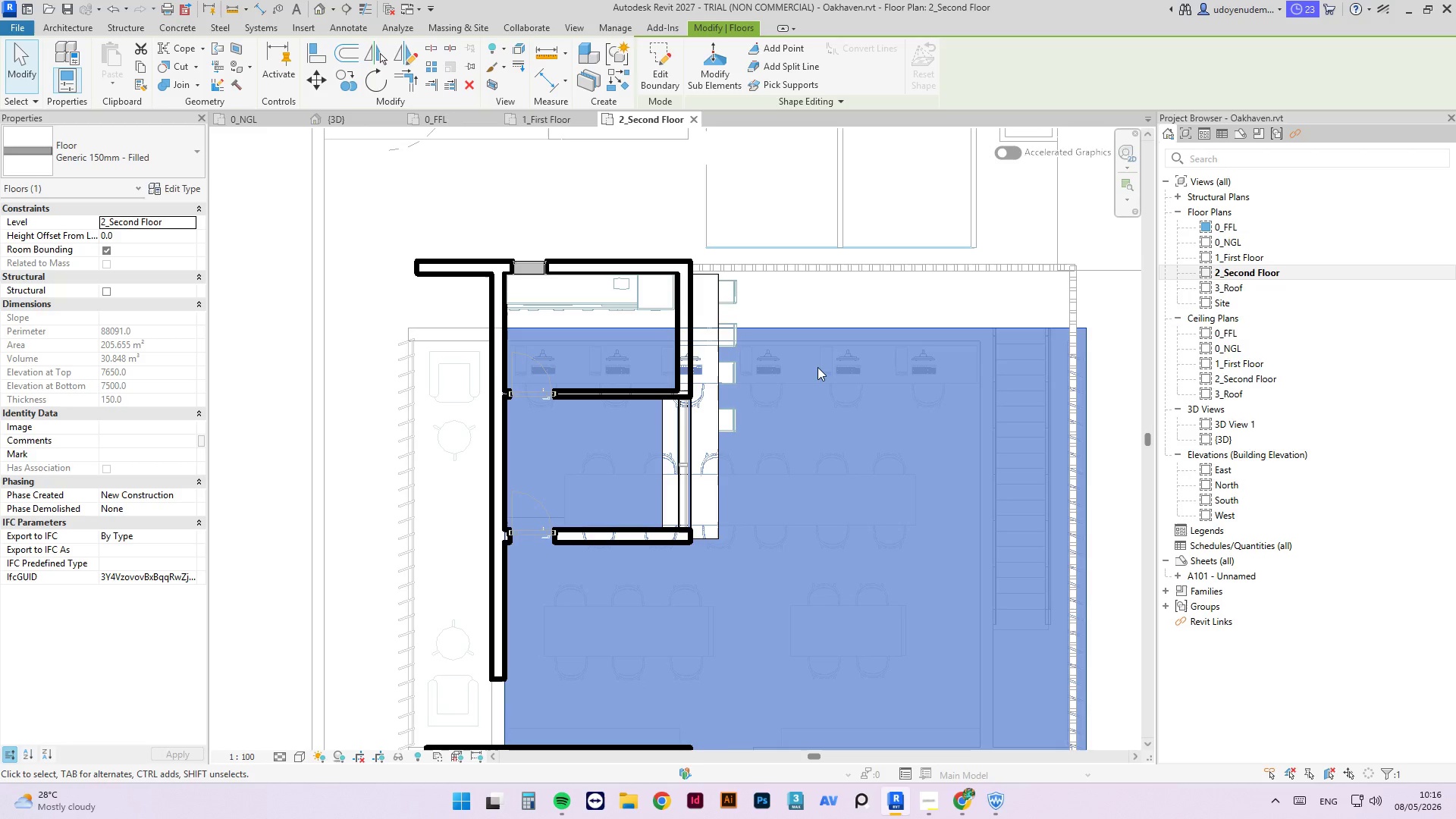 
scroll: coordinate [719, 188], scroll_direction: down, amount: 4.0
 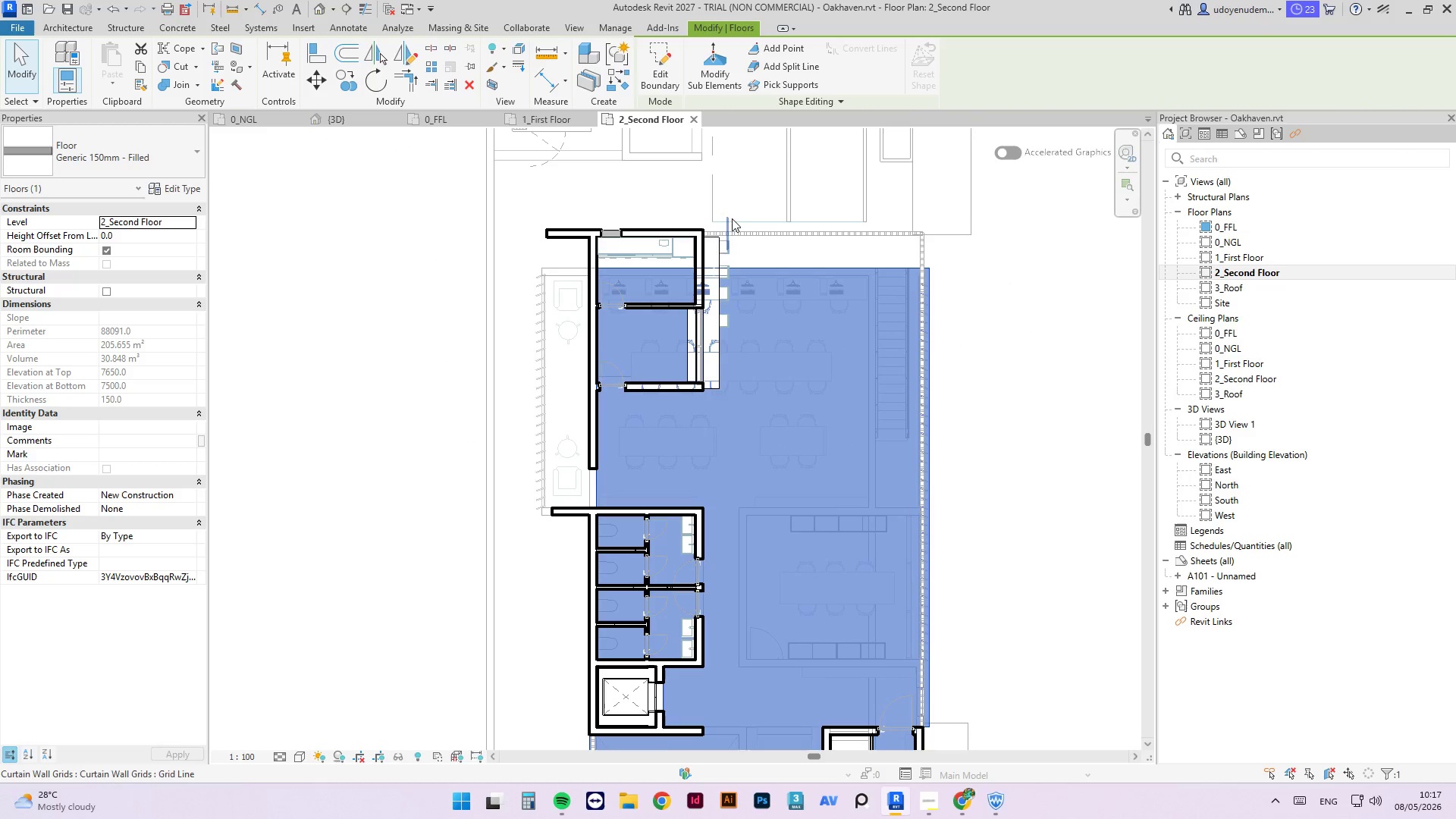 
left_click([759, 201])
 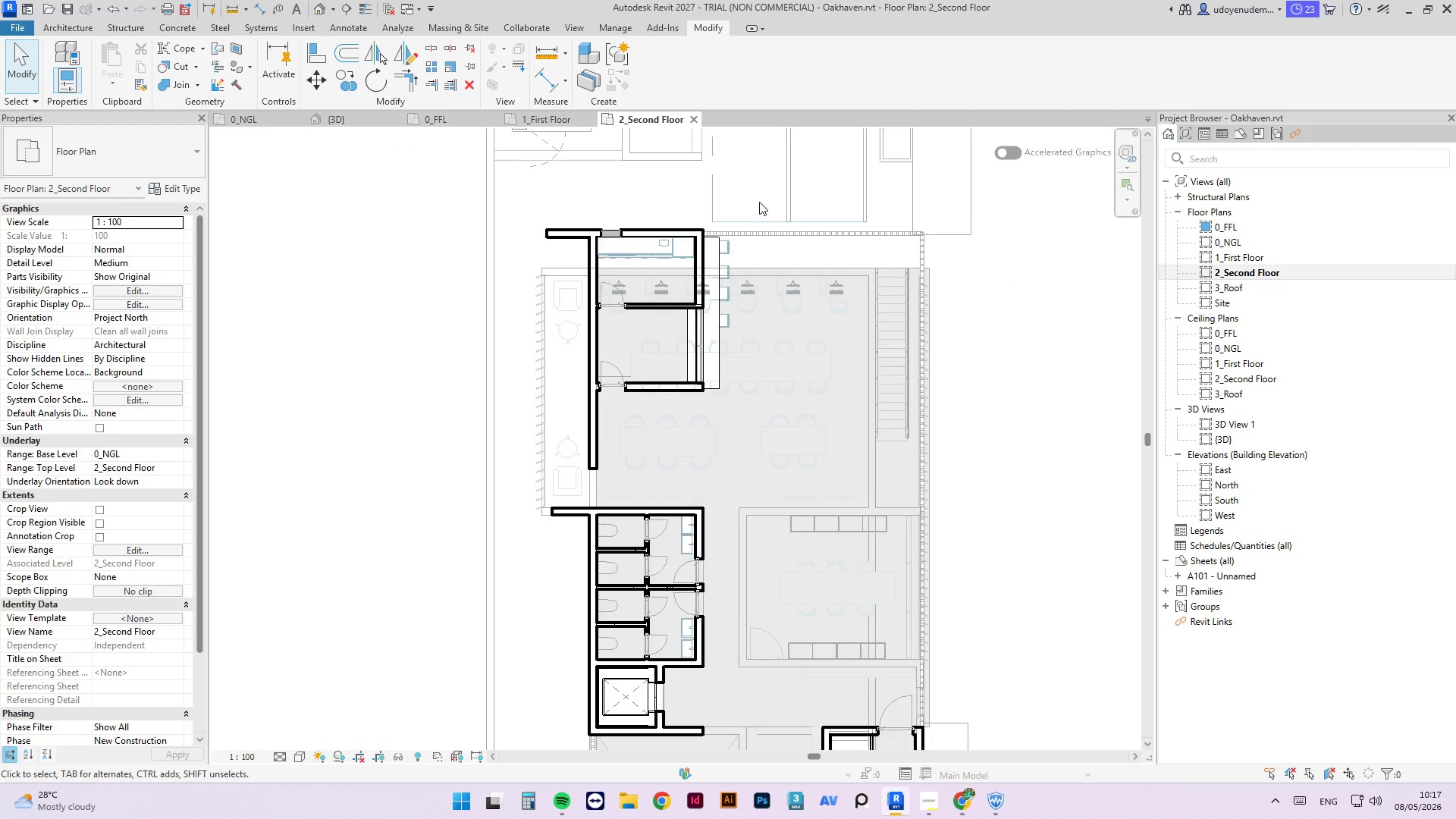 
wait(5.81)
 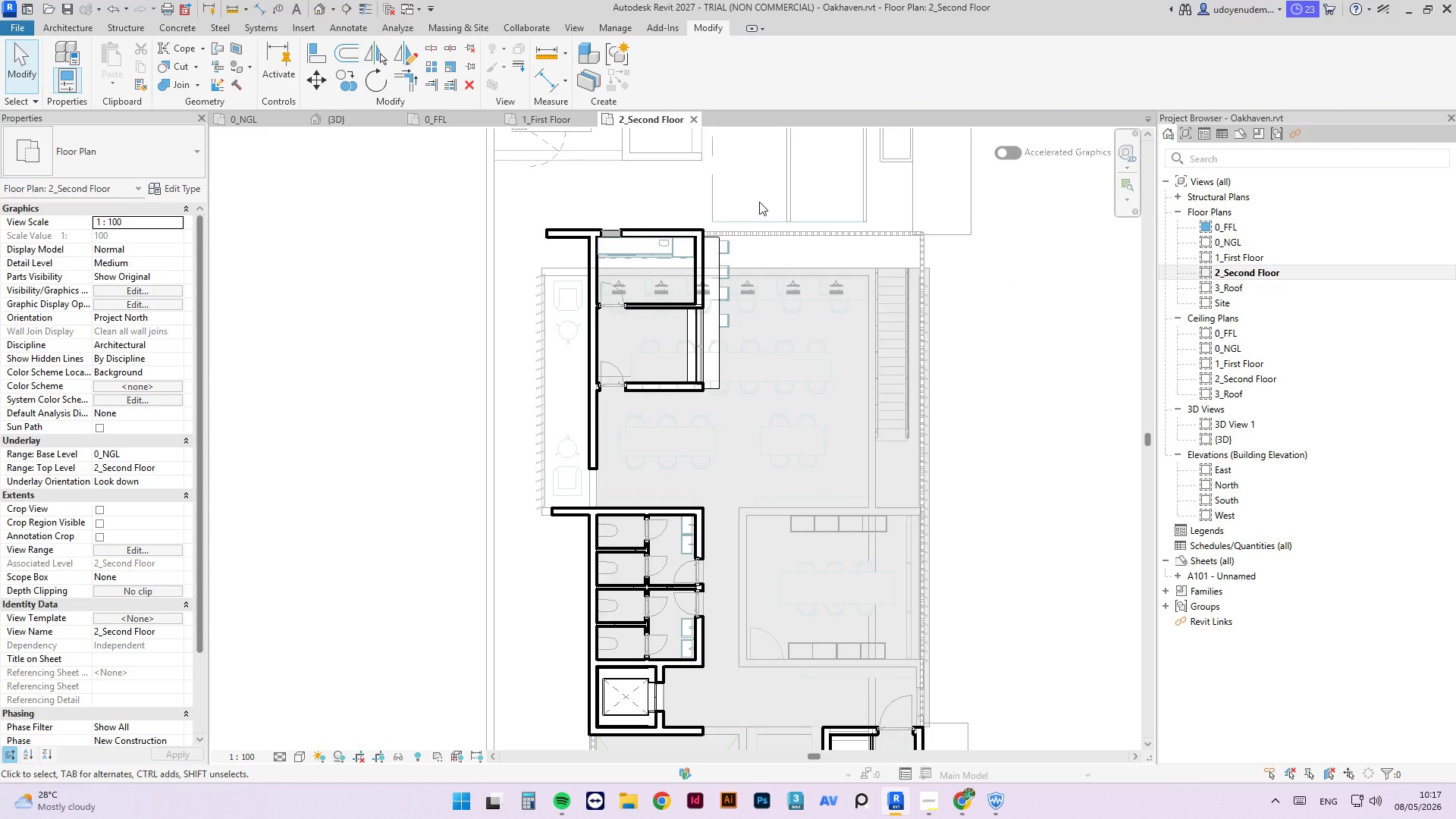 
scroll: coordinate [694, 242], scroll_direction: up, amount: 2.0
 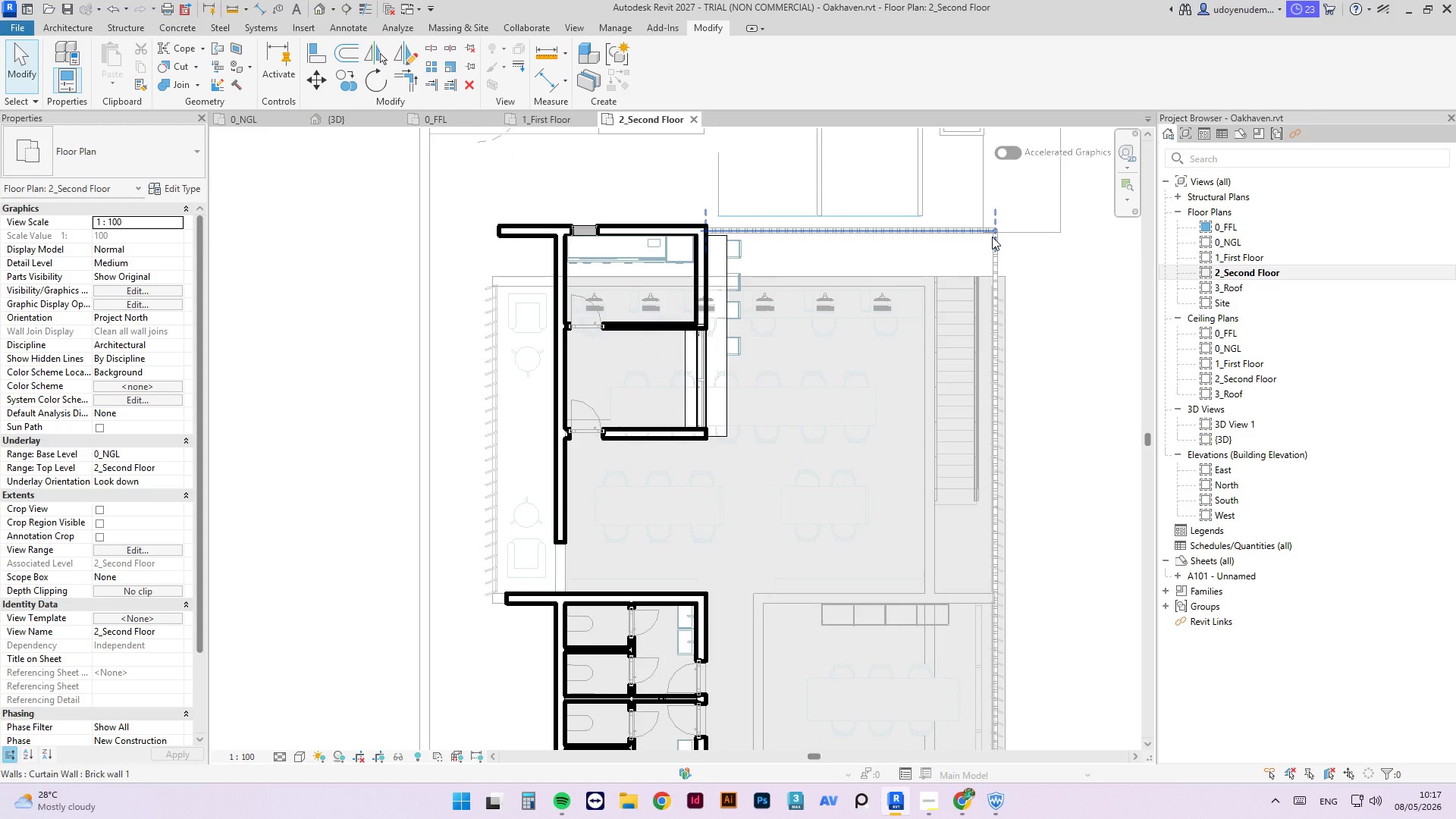 
wait(10.38)
 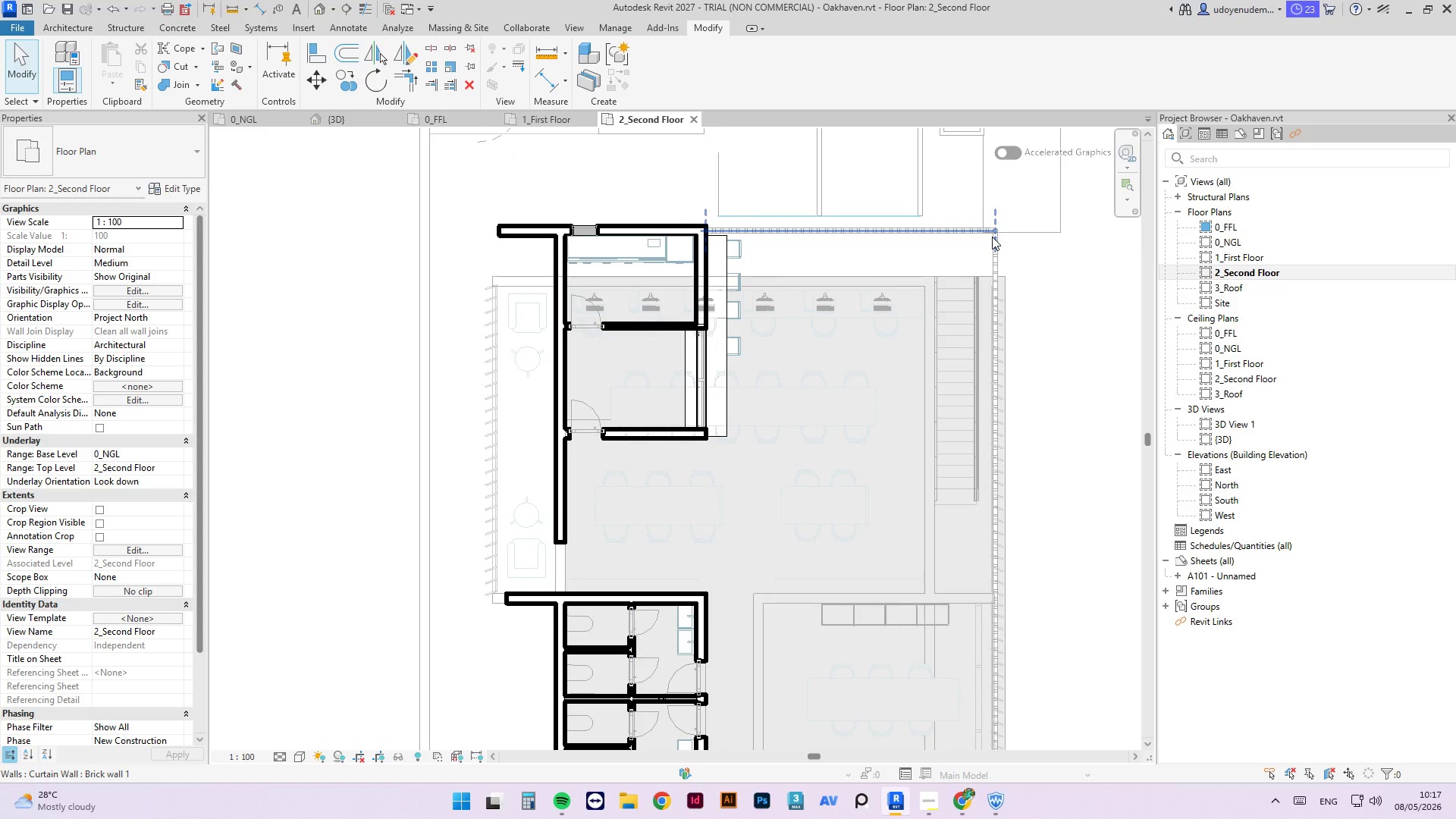 
left_click([563, 564])
 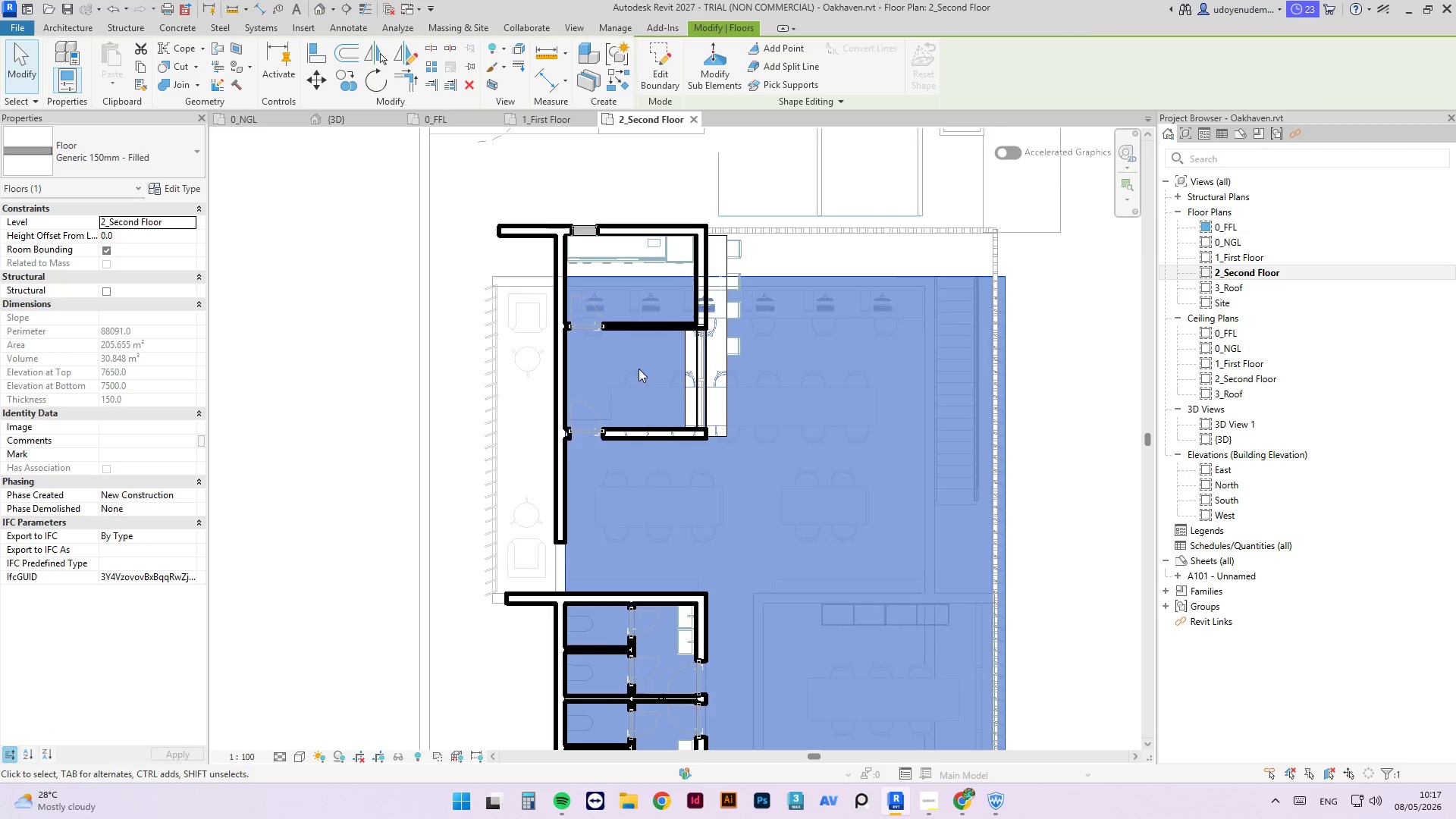 
scroll: coordinate [644, 364], scroll_direction: down, amount: 9.0
 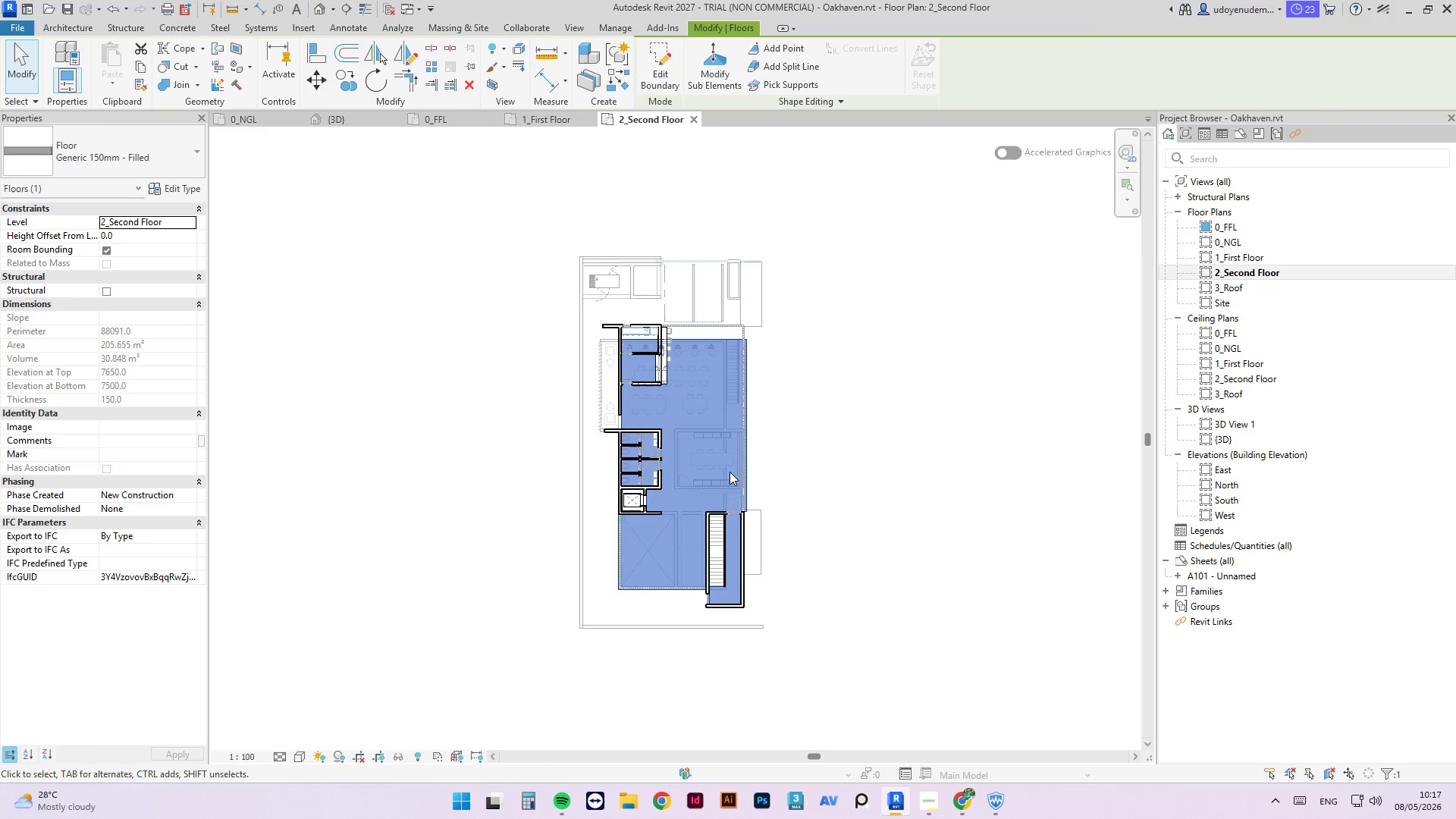 
left_click([797, 419])
 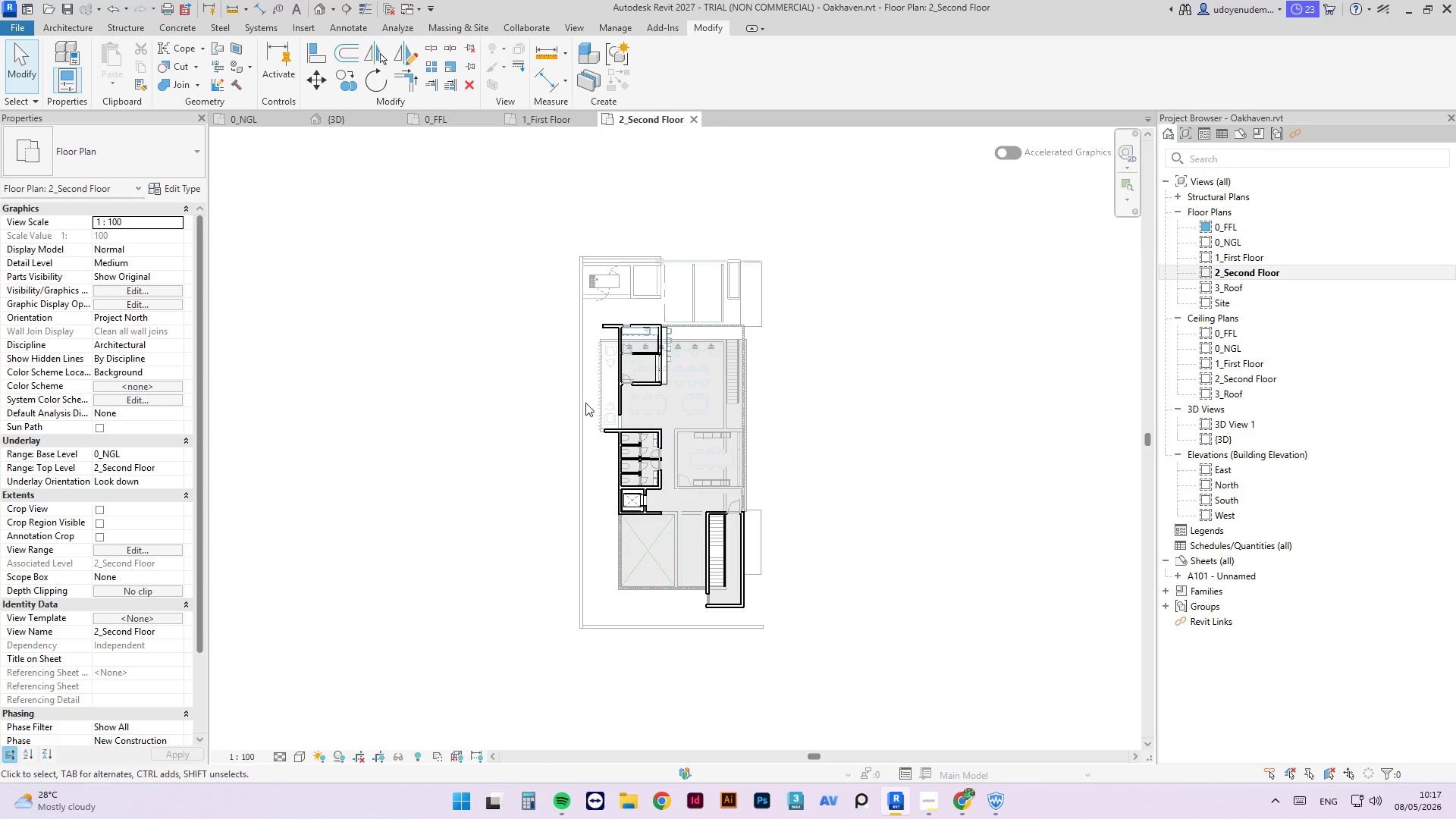 
scroll: coordinate [588, 406], scroll_direction: up, amount: 6.0
 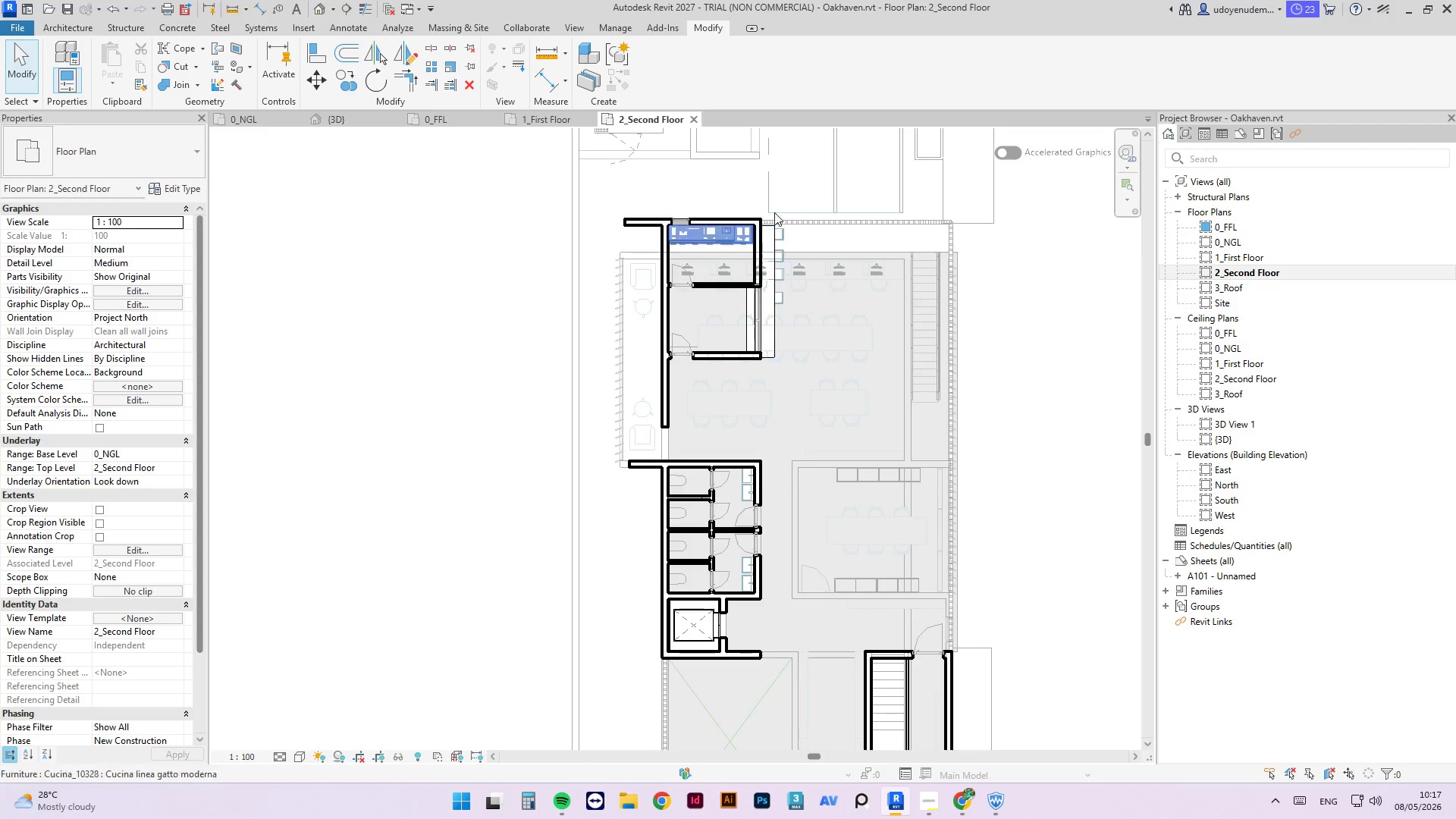 
wait(12.97)
 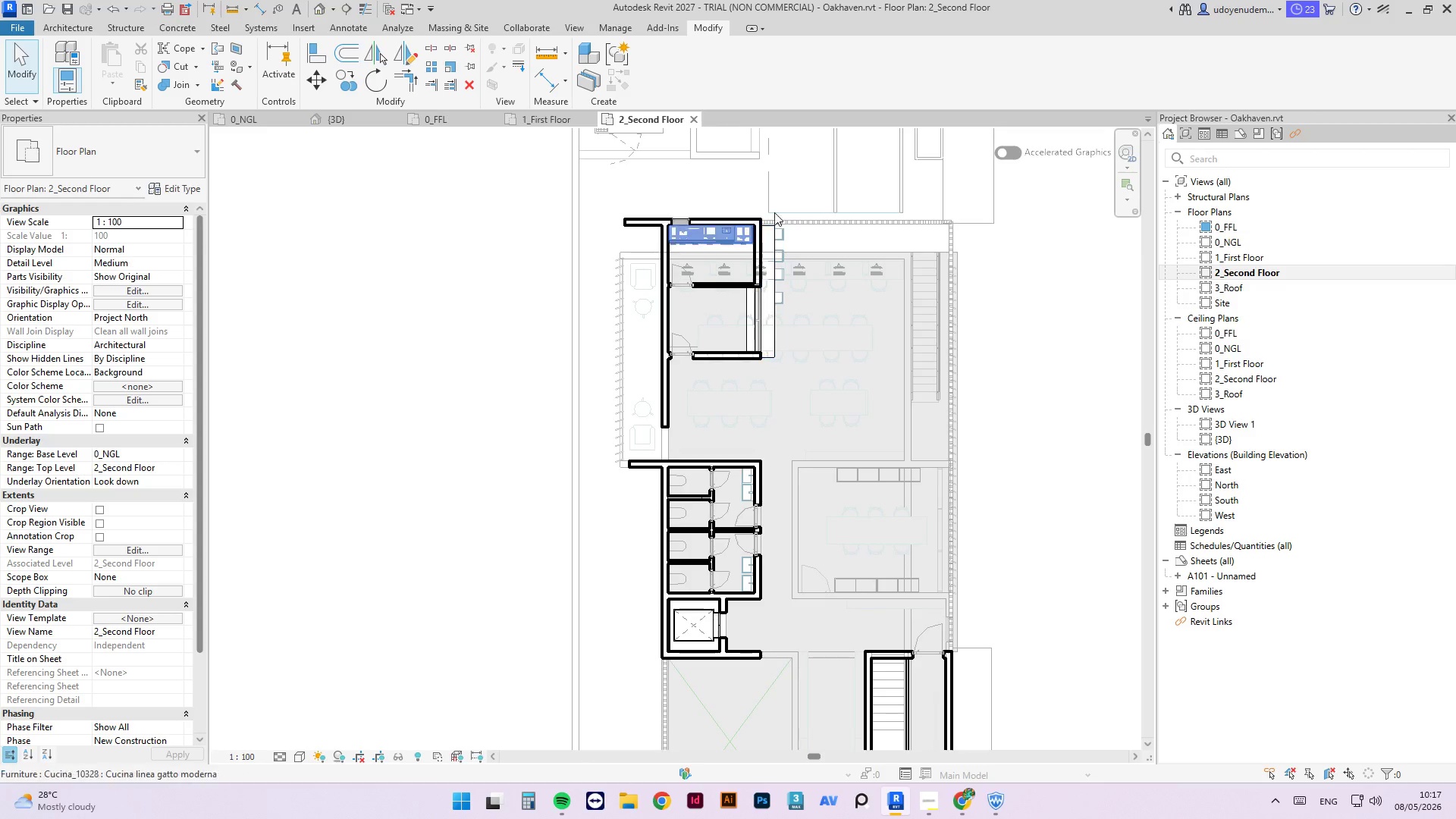 
scroll: coordinate [957, 226], scroll_direction: up, amount: 5.0
 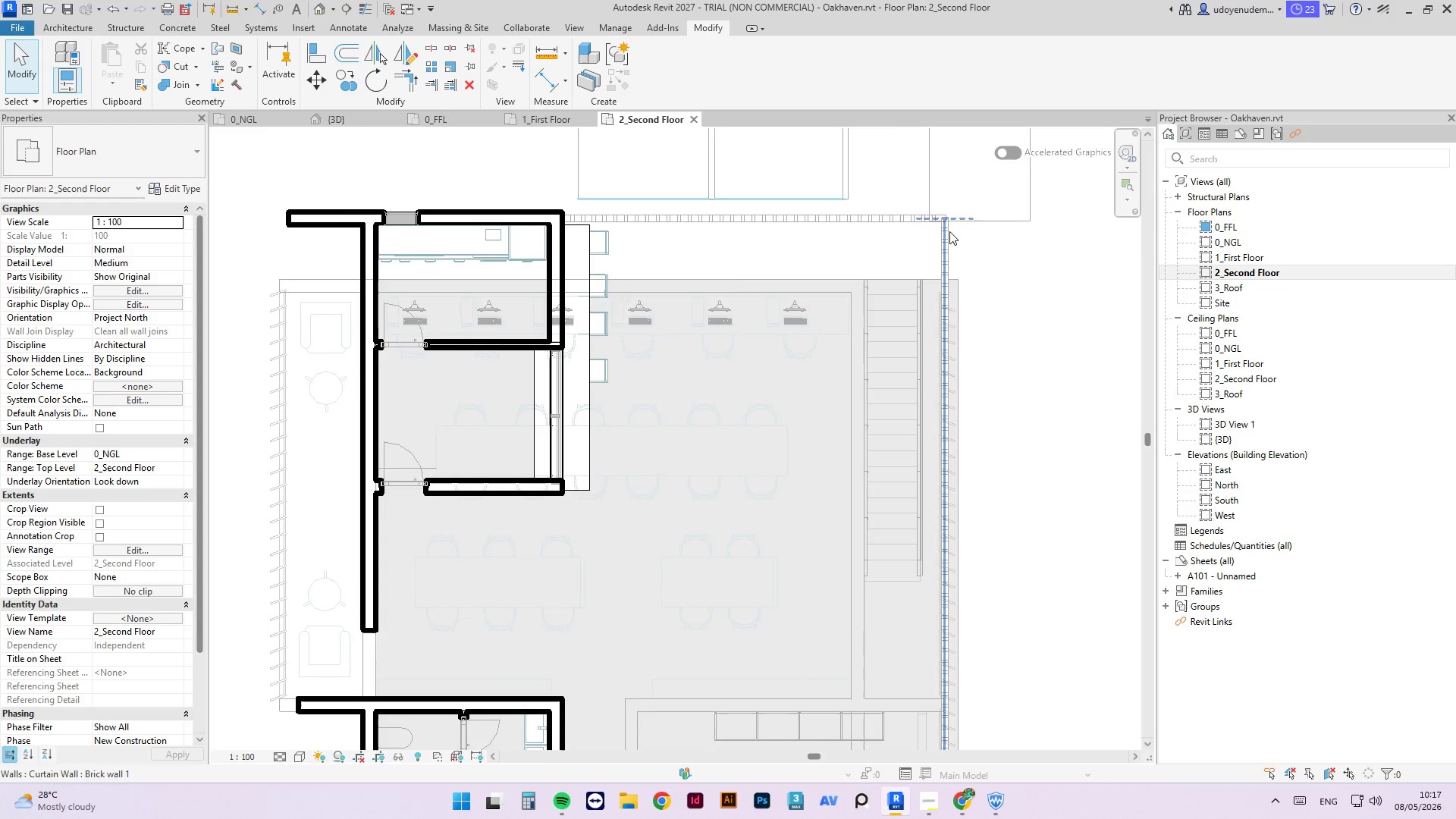 
left_click([949, 231])
 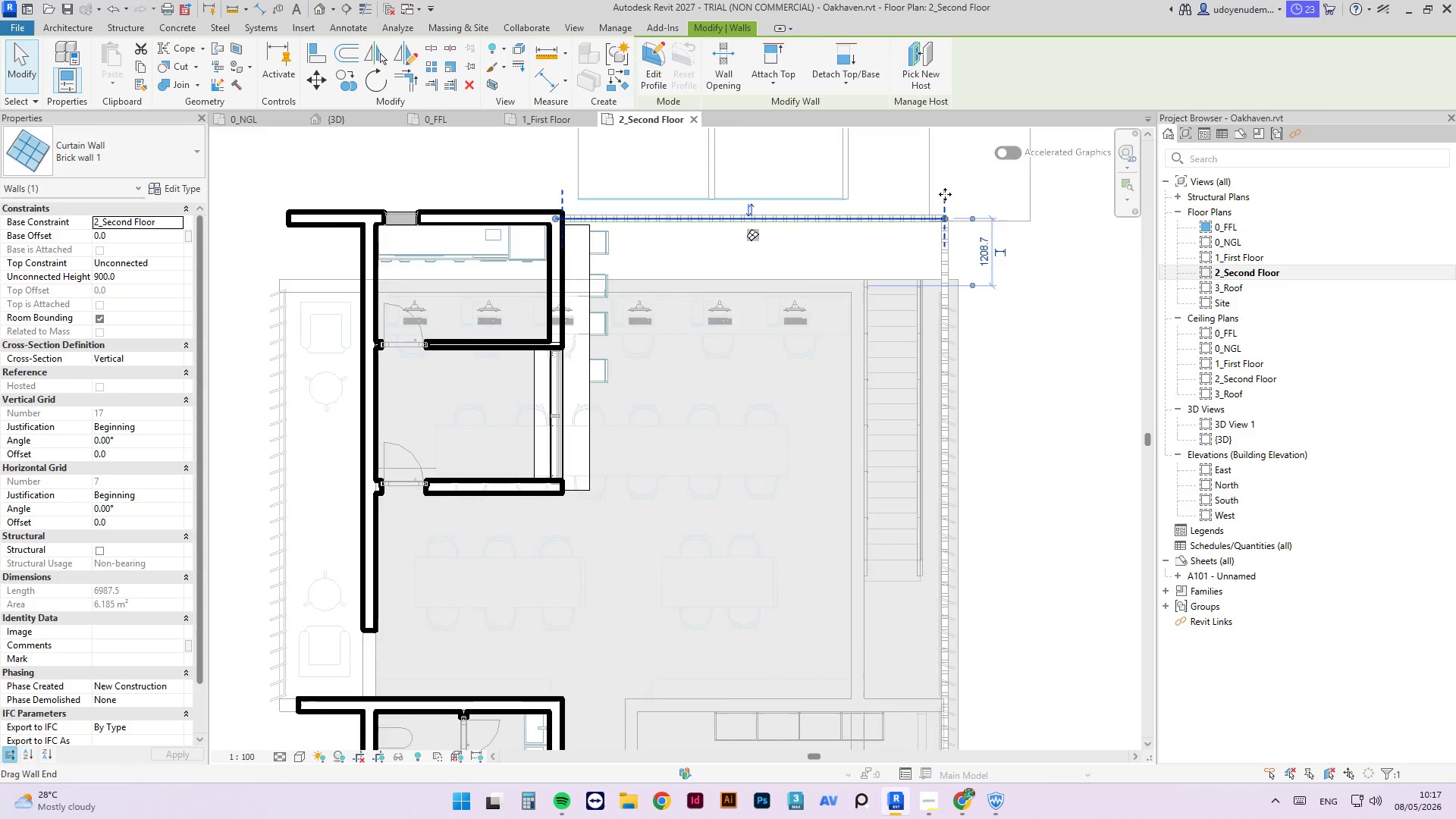 
scroll: coordinate [940, 168], scroll_direction: down, amount: 3.0
 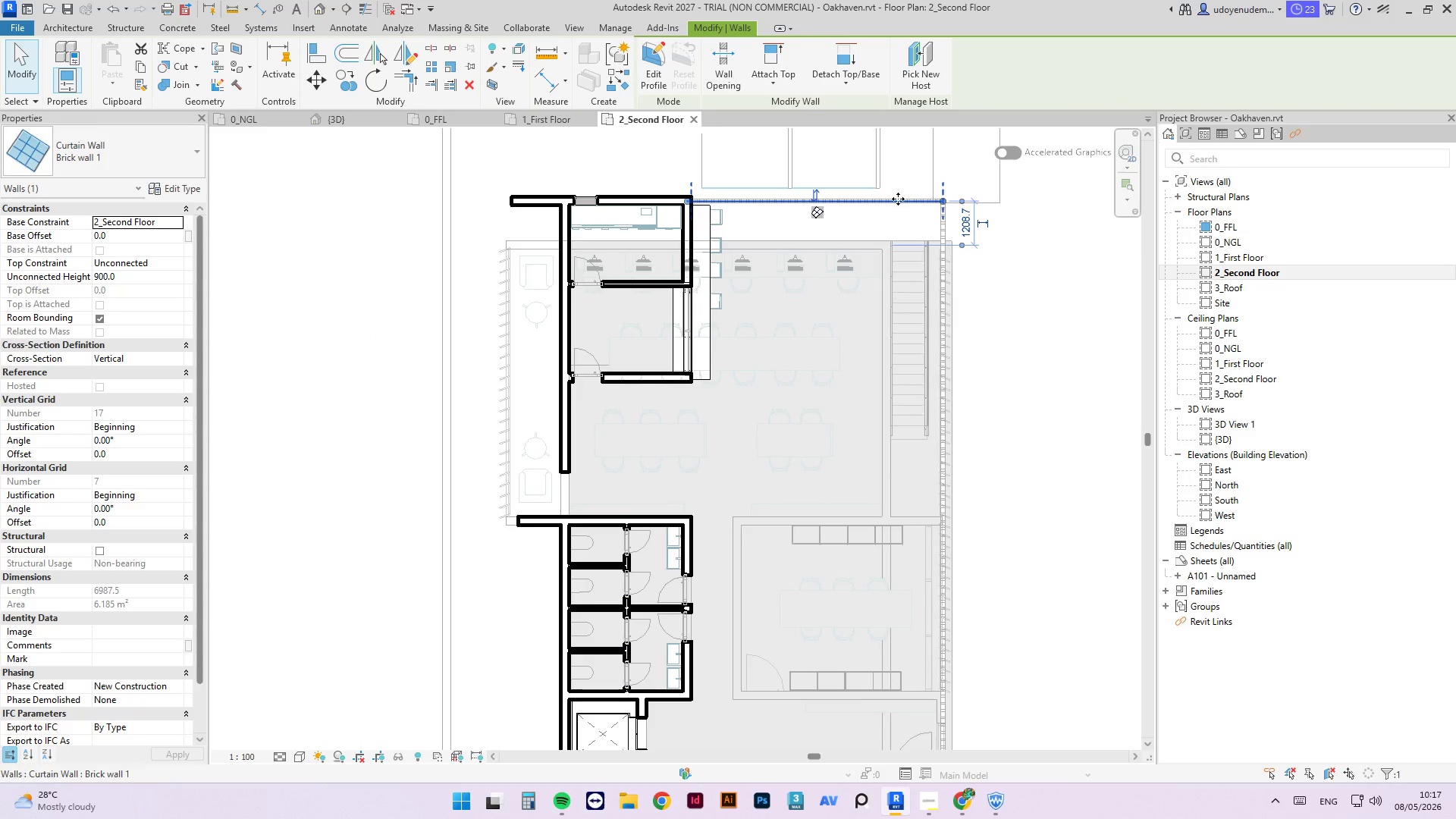 
left_click_drag(start_coordinate=[896, 200], to_coordinate=[868, 245])
 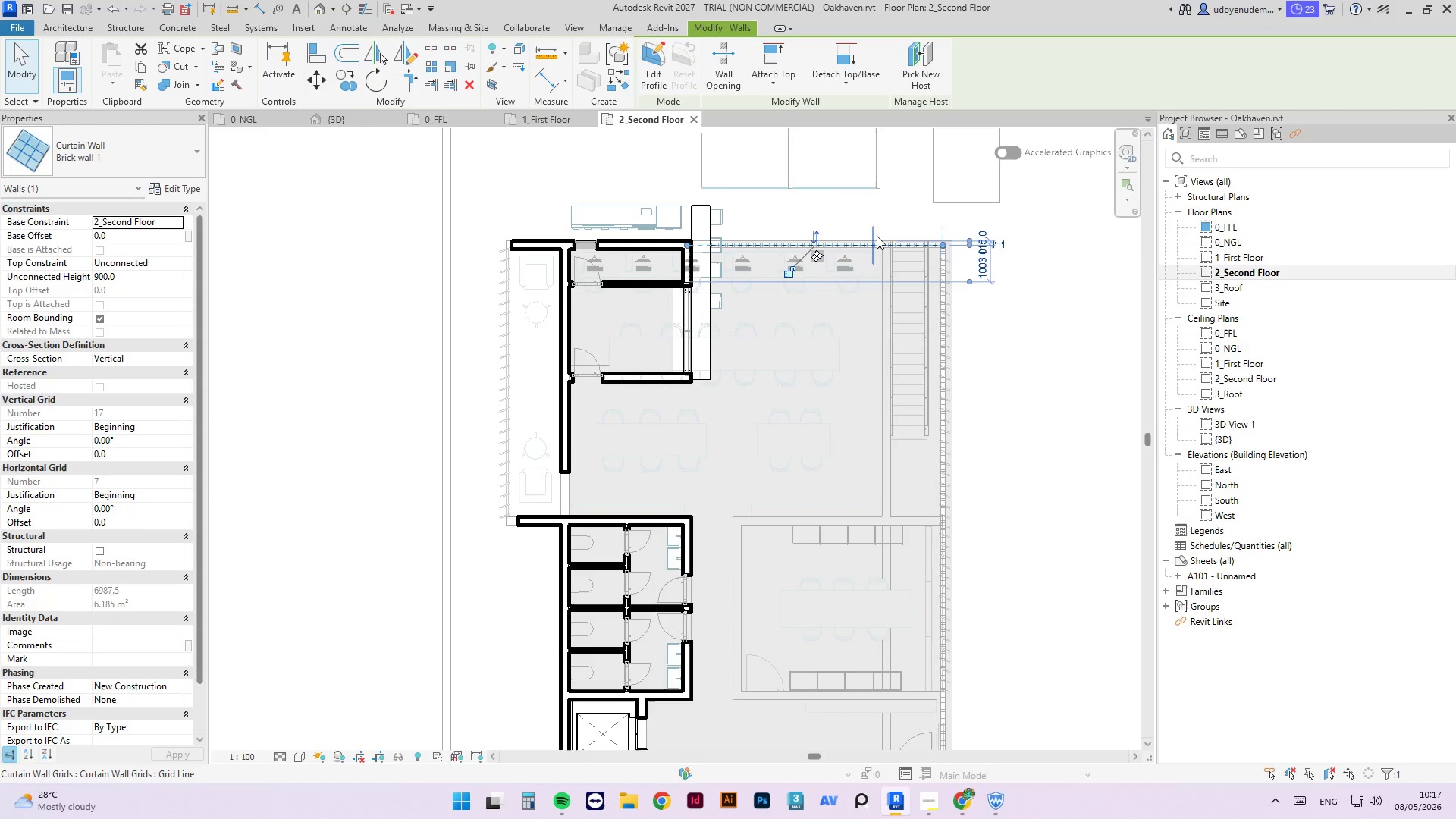 
key(Control+Z)
 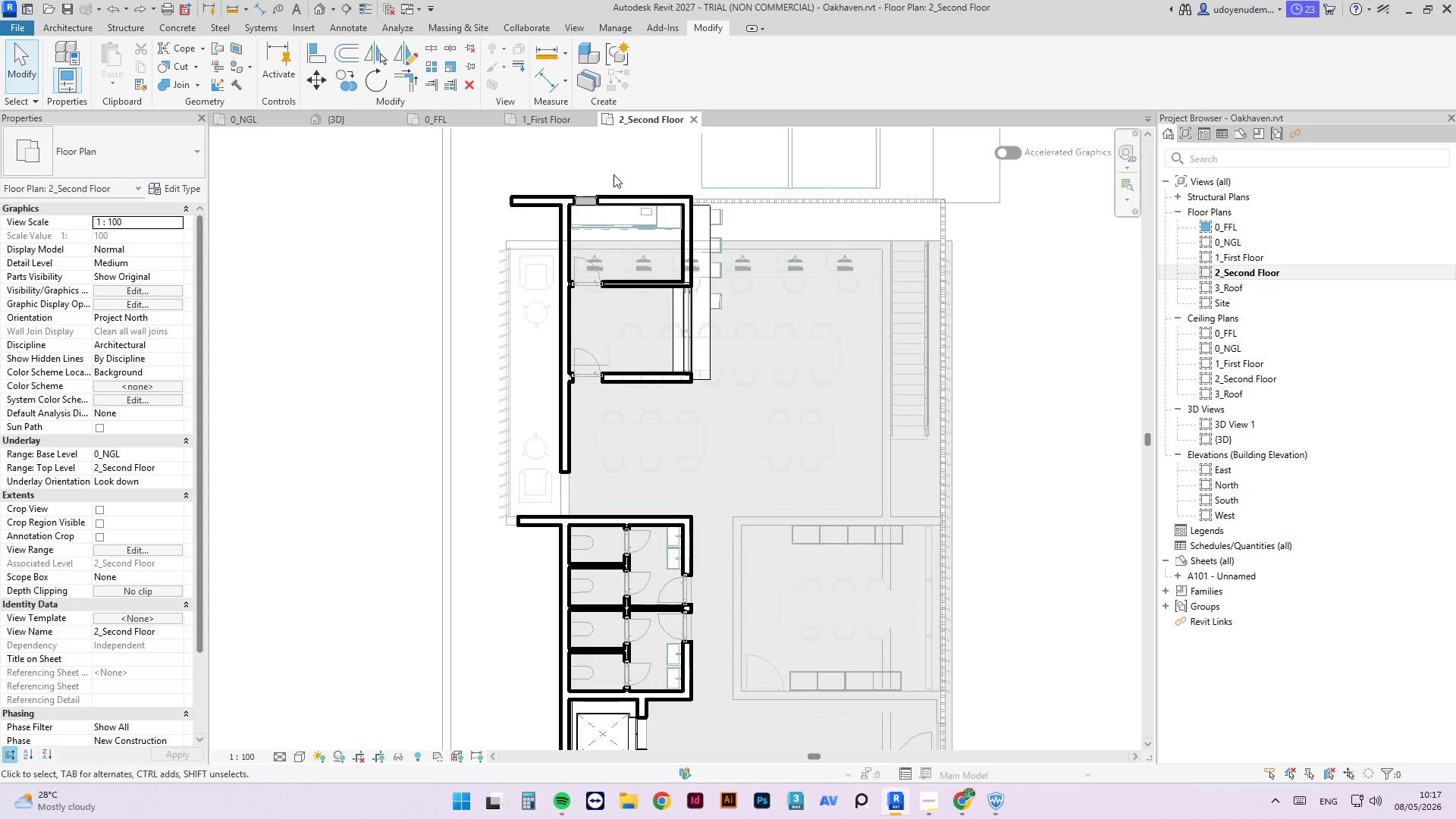 
key(Escape)
 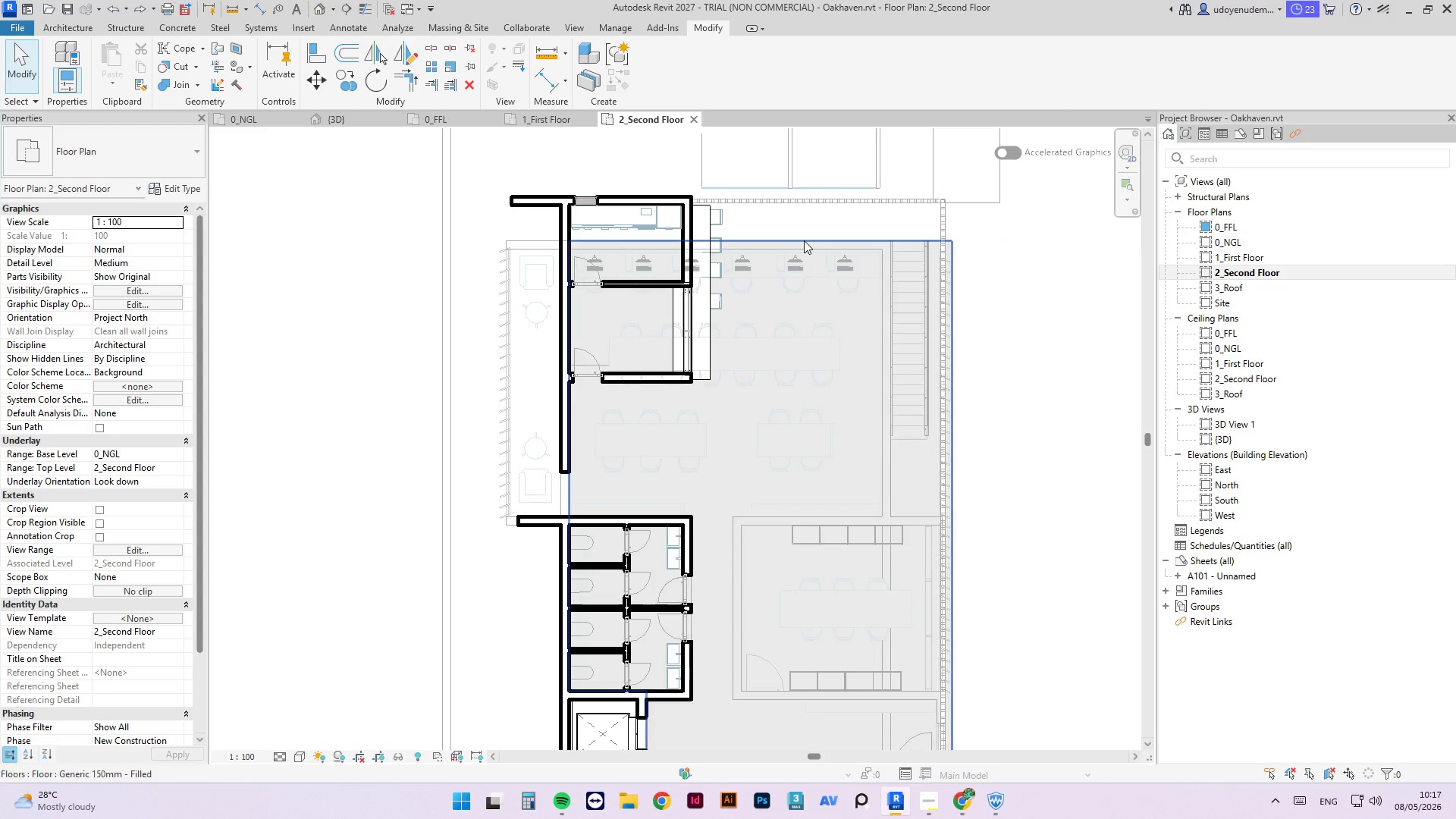 
key(Escape)
 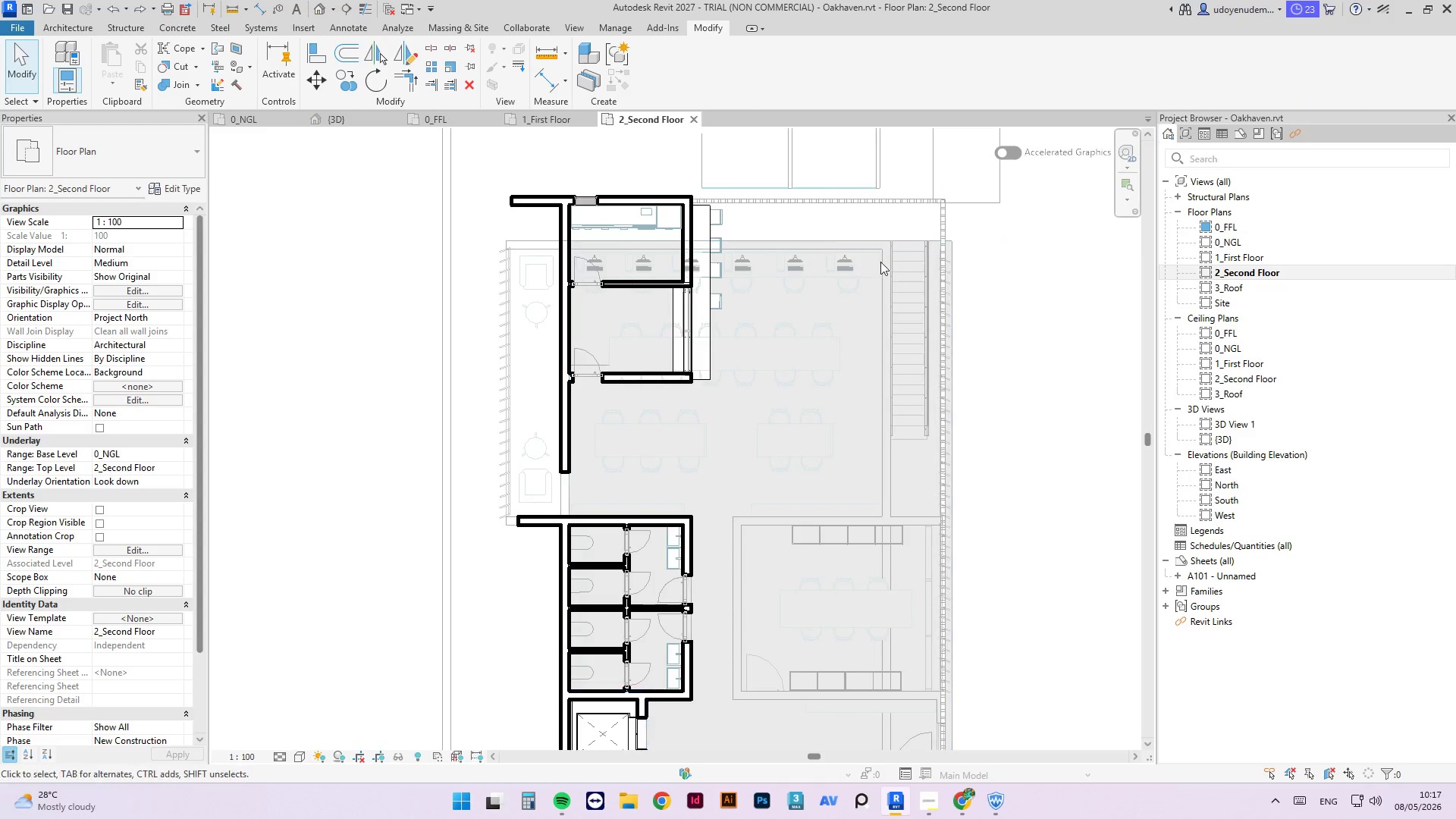 
key(Escape)
 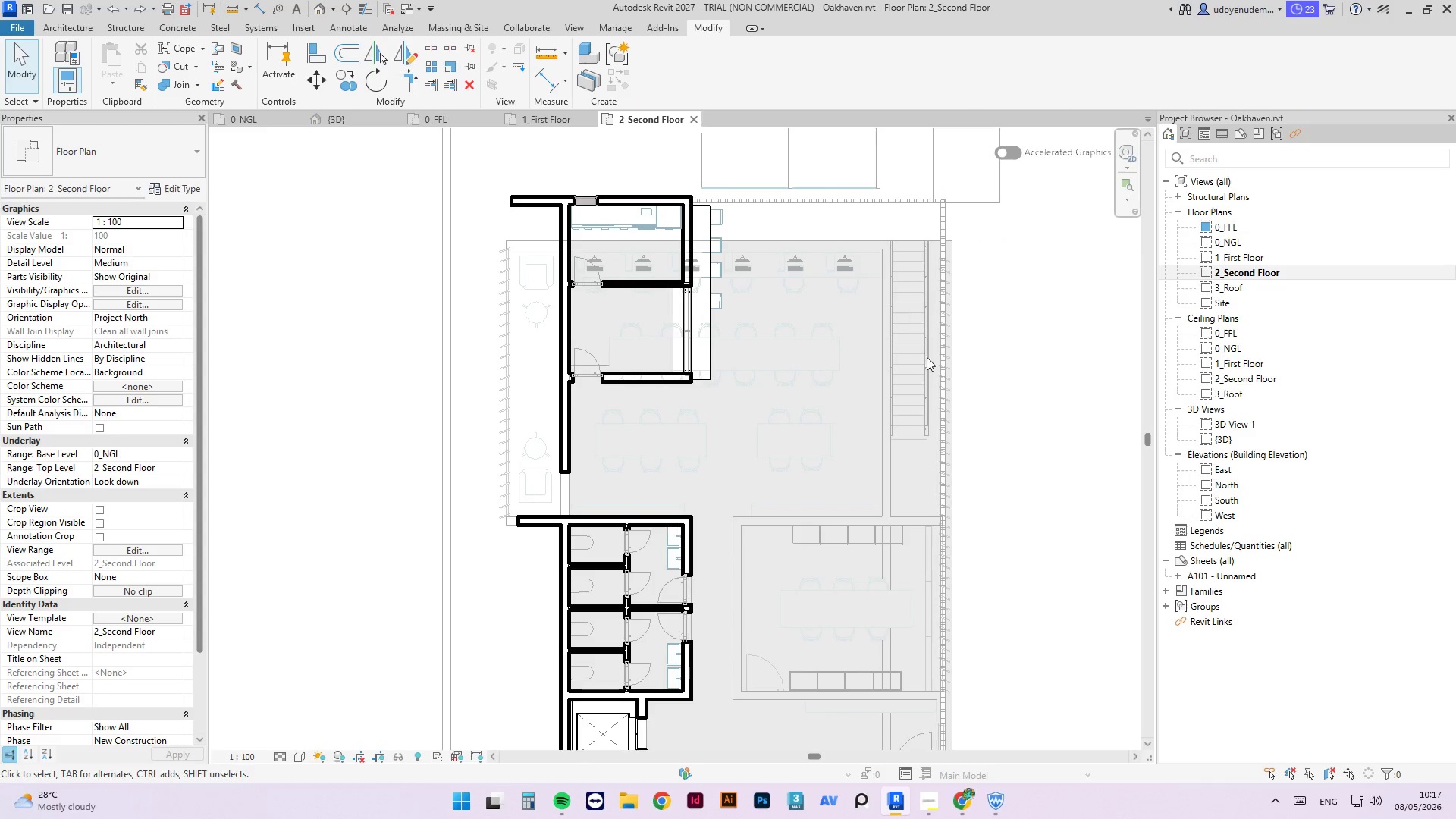 
key(Escape)
 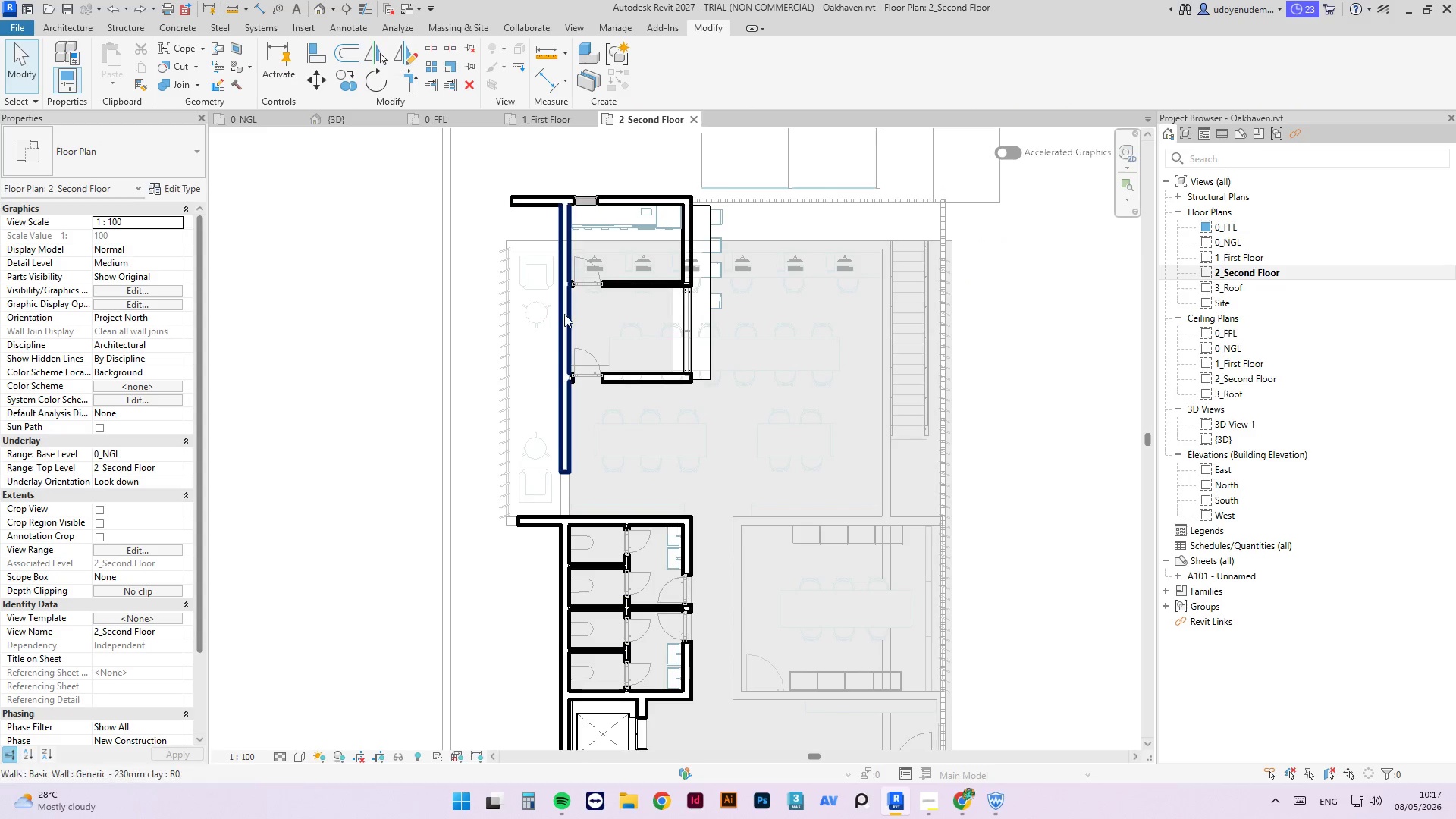 
left_click([564, 314])
 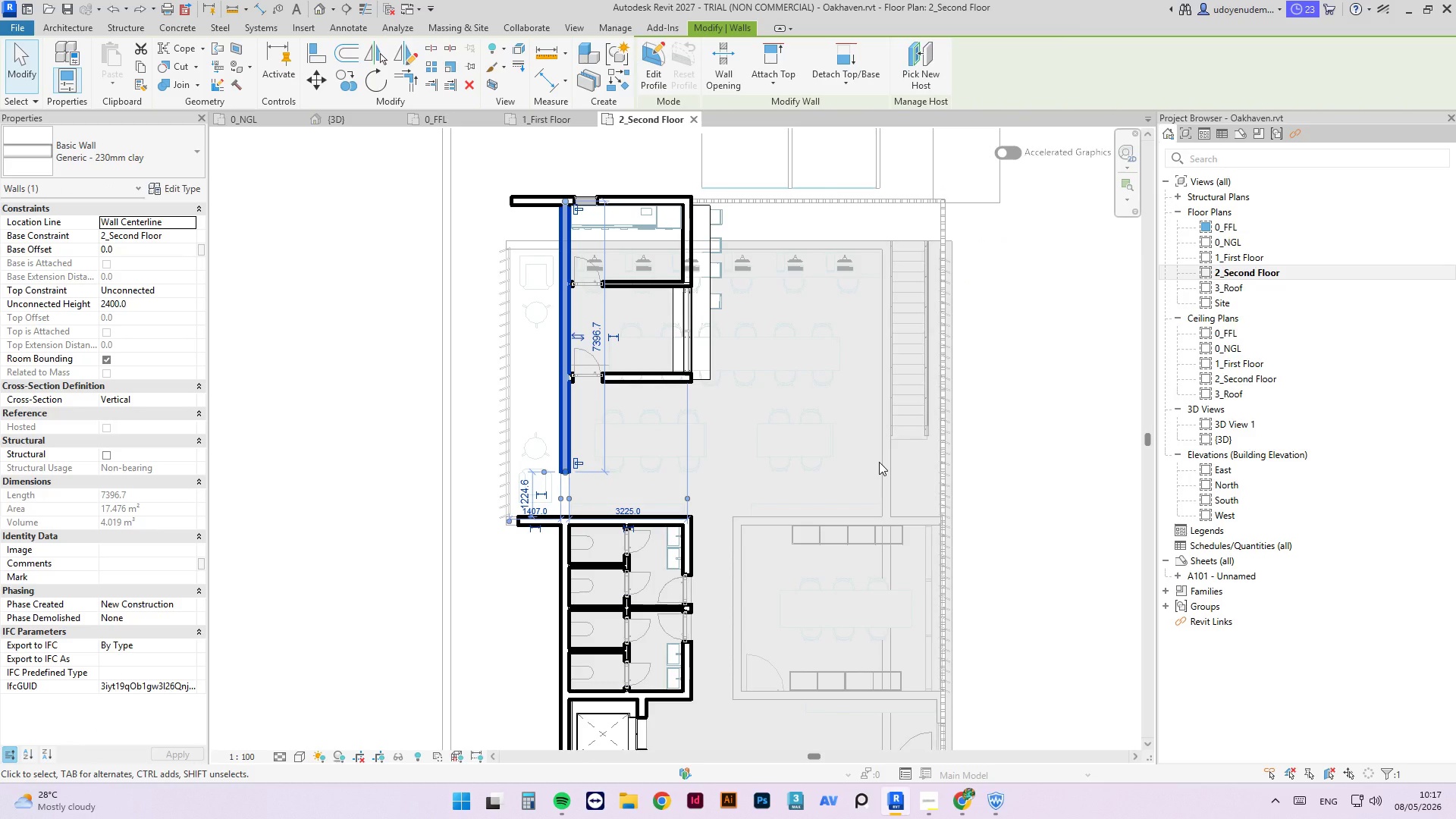 
type(cs)
 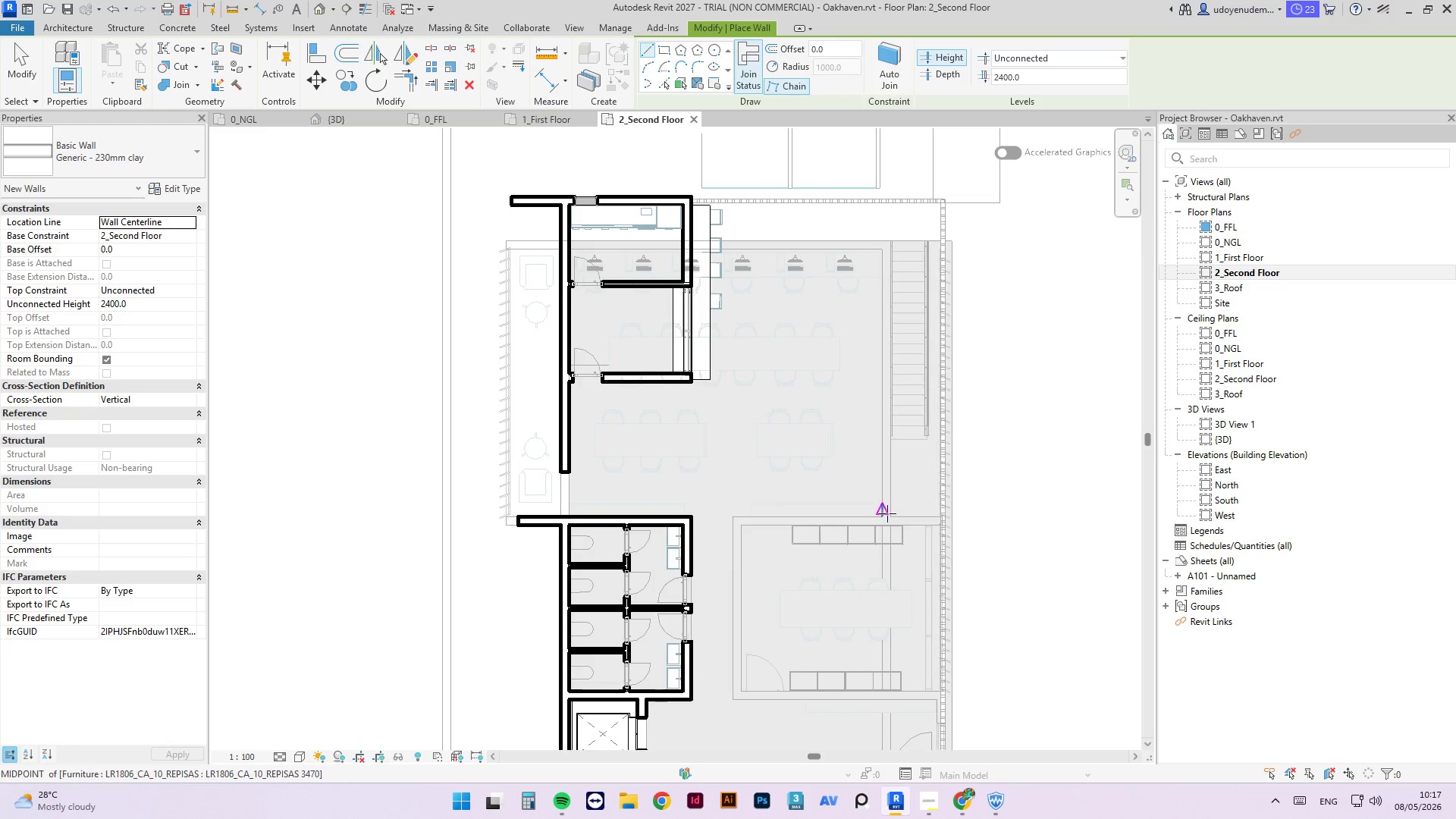 
left_click([887, 514])
 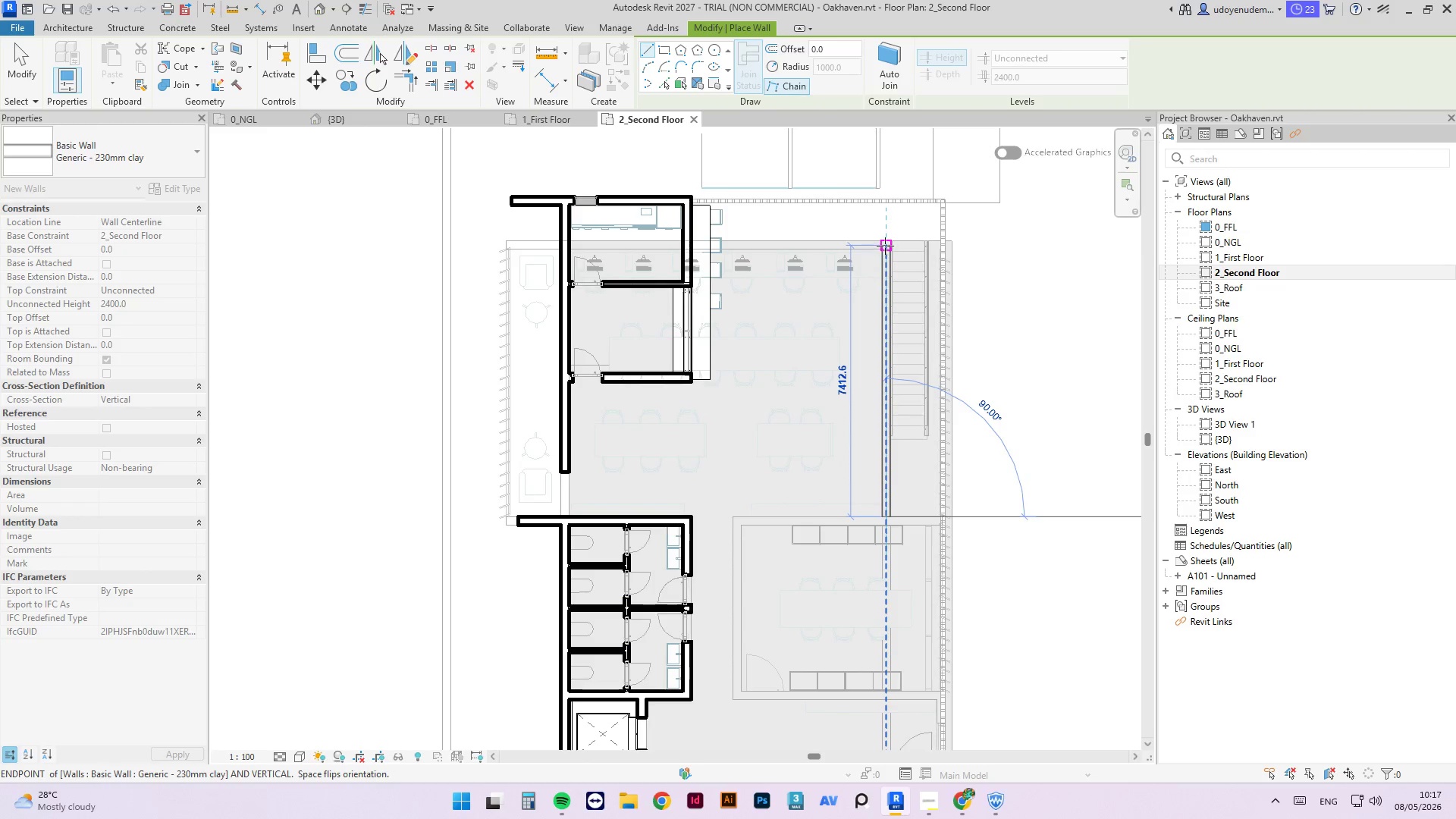 
left_click([884, 245])
 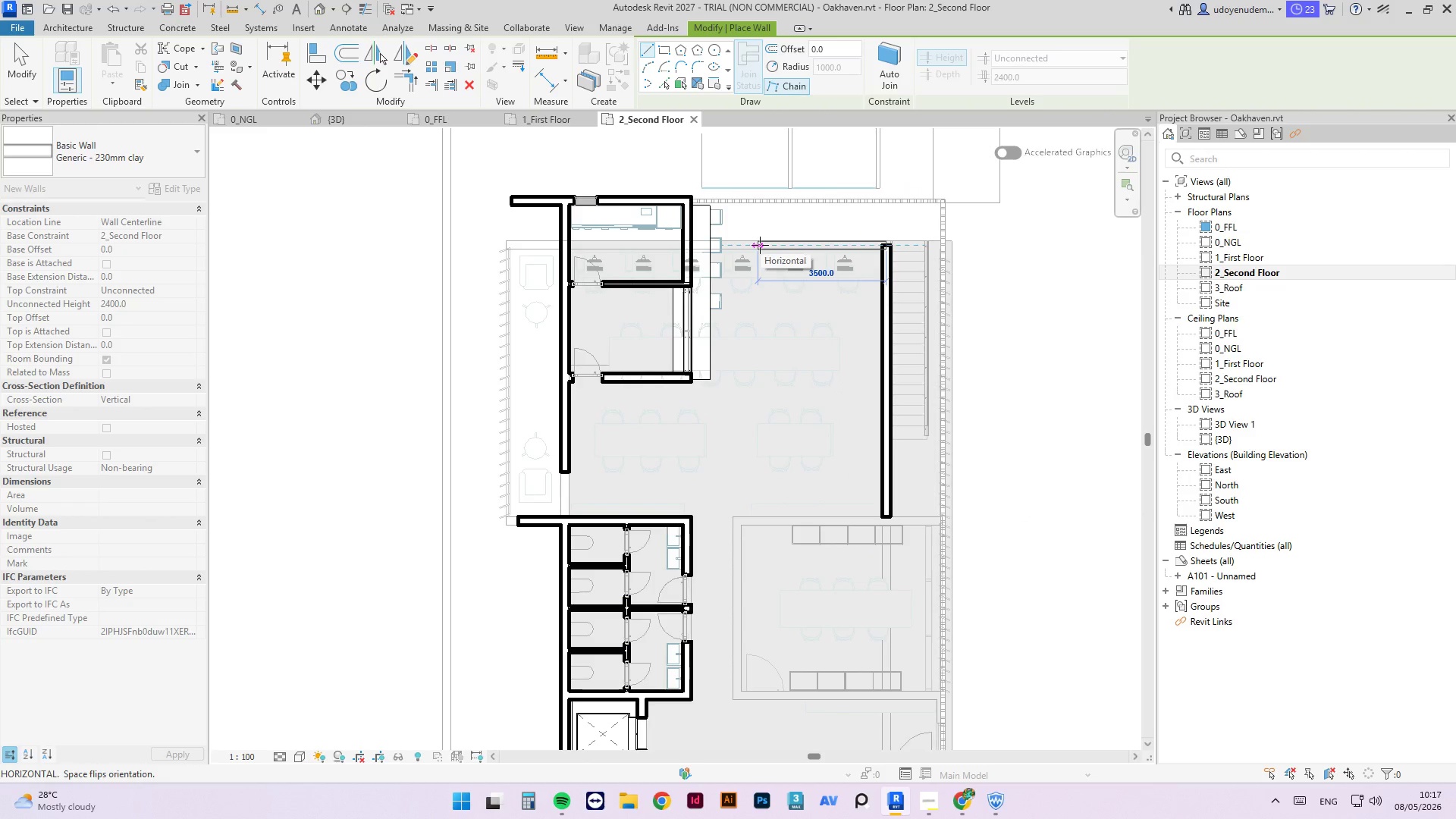 
left_click([760, 245])
 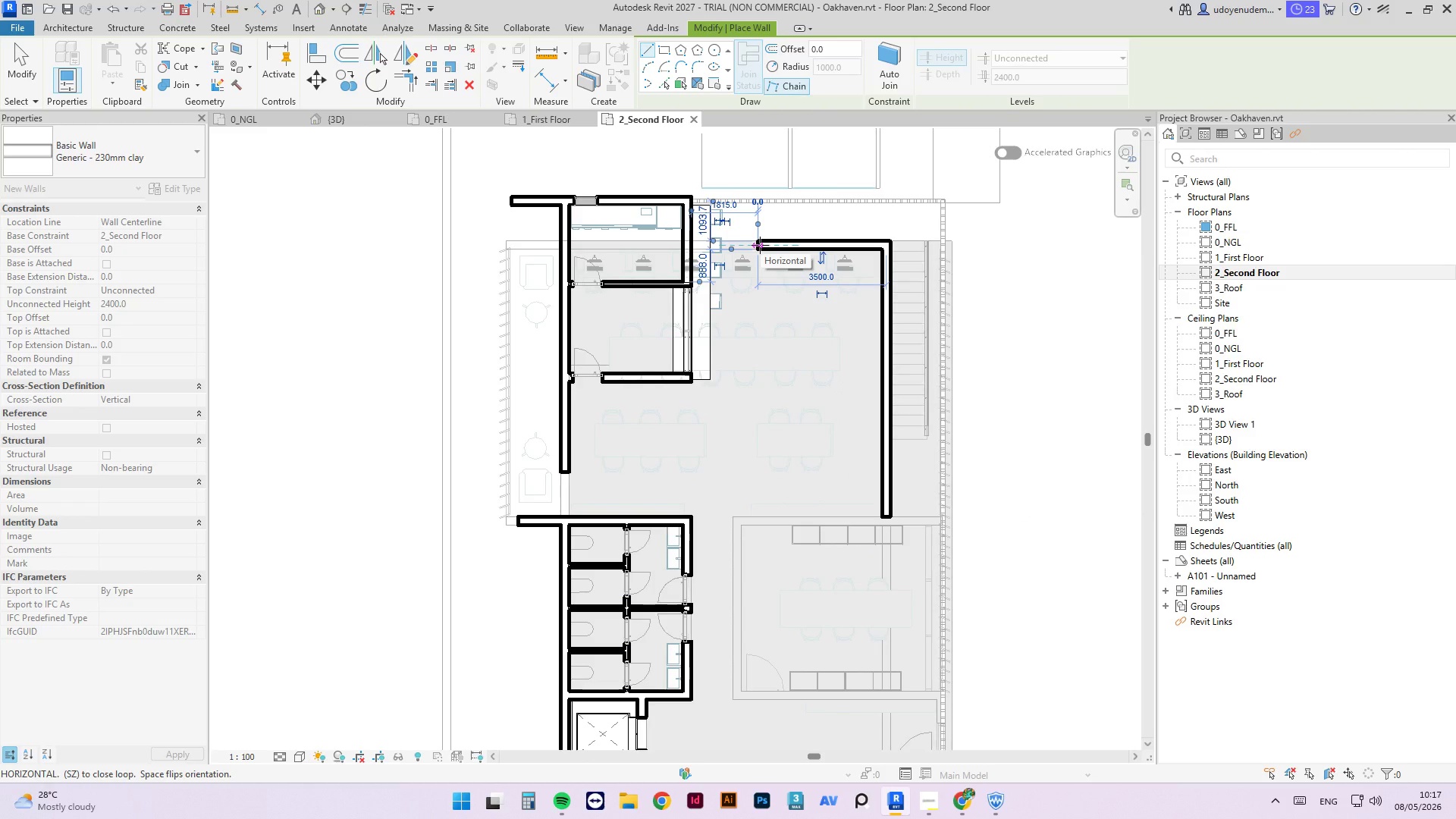 
key(Escape)
 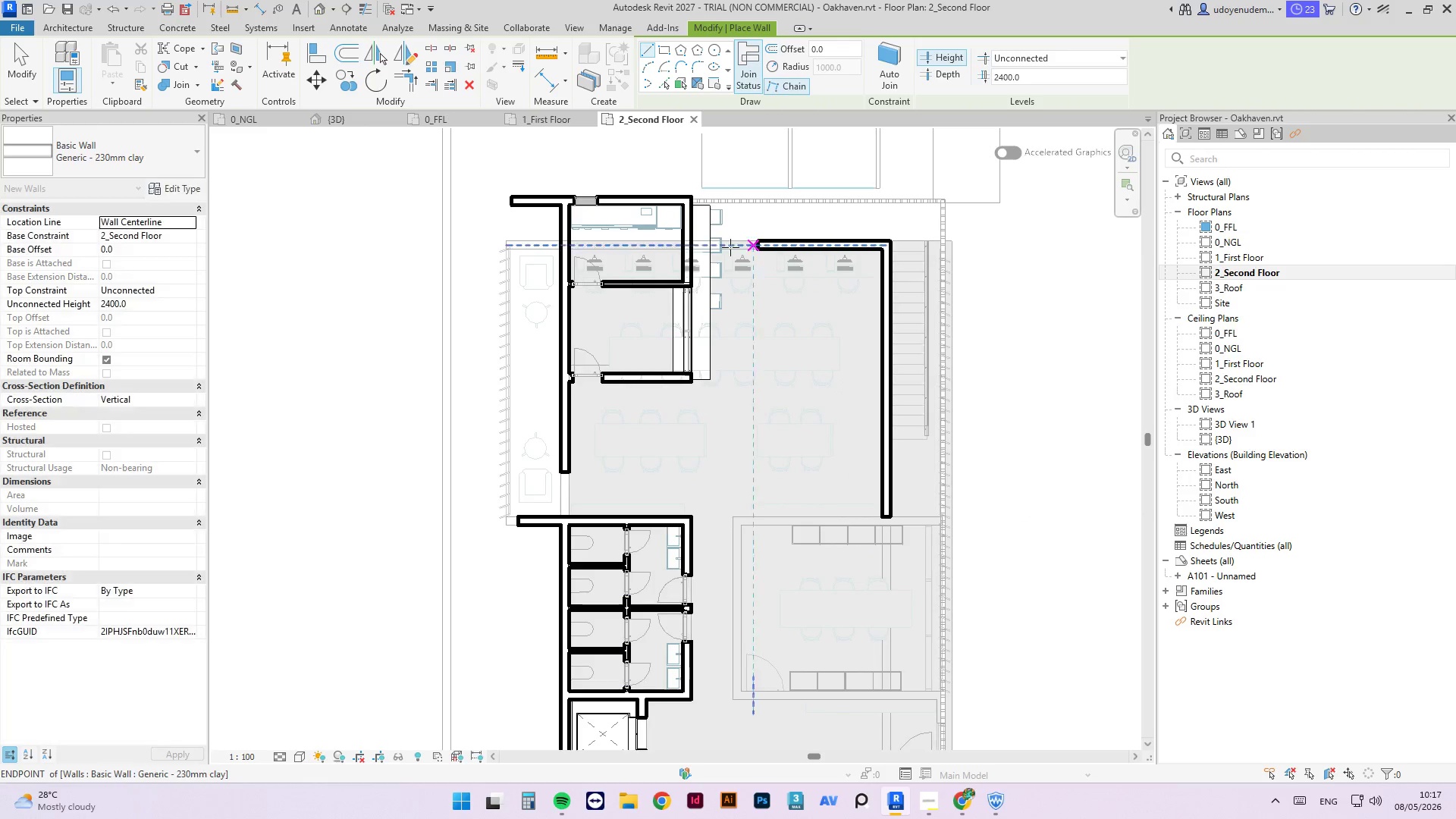 
key(Escape)
type(cs)
 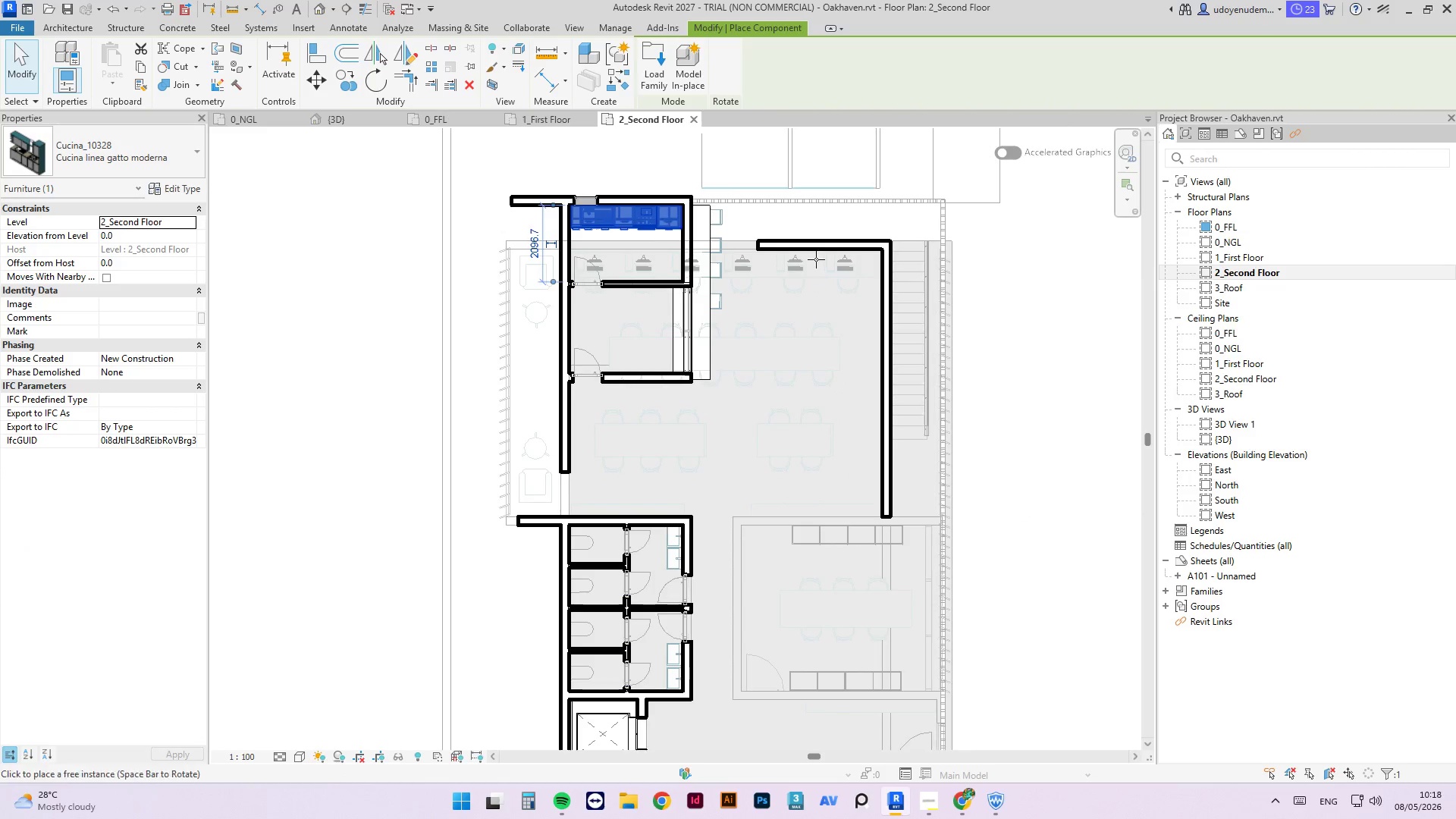 
left_click_drag(start_coordinate=[654, 215], to_coordinate=[259, 240])
 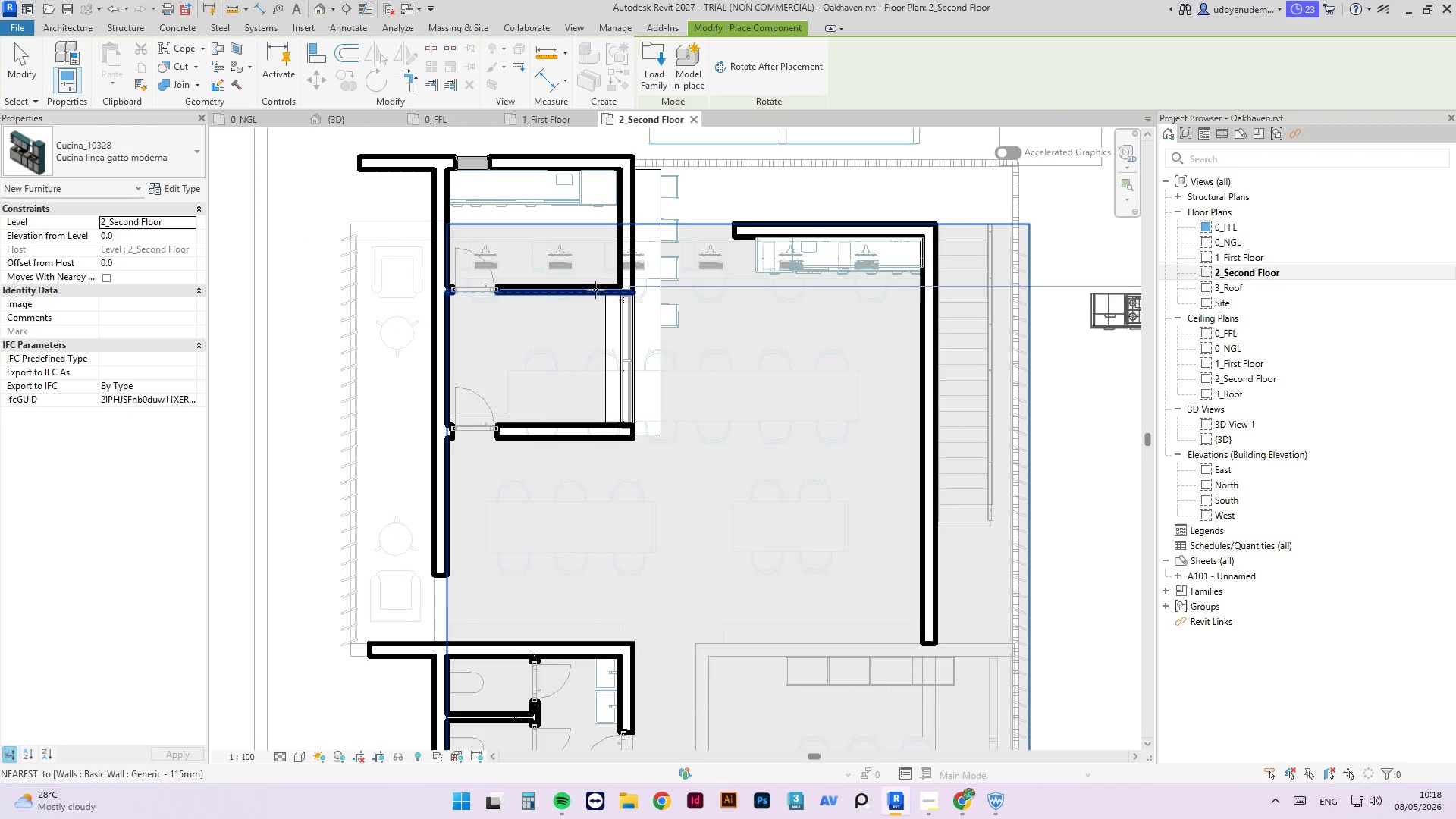 
scroll: coordinate [804, 274], scroll_direction: up, amount: 3.0
 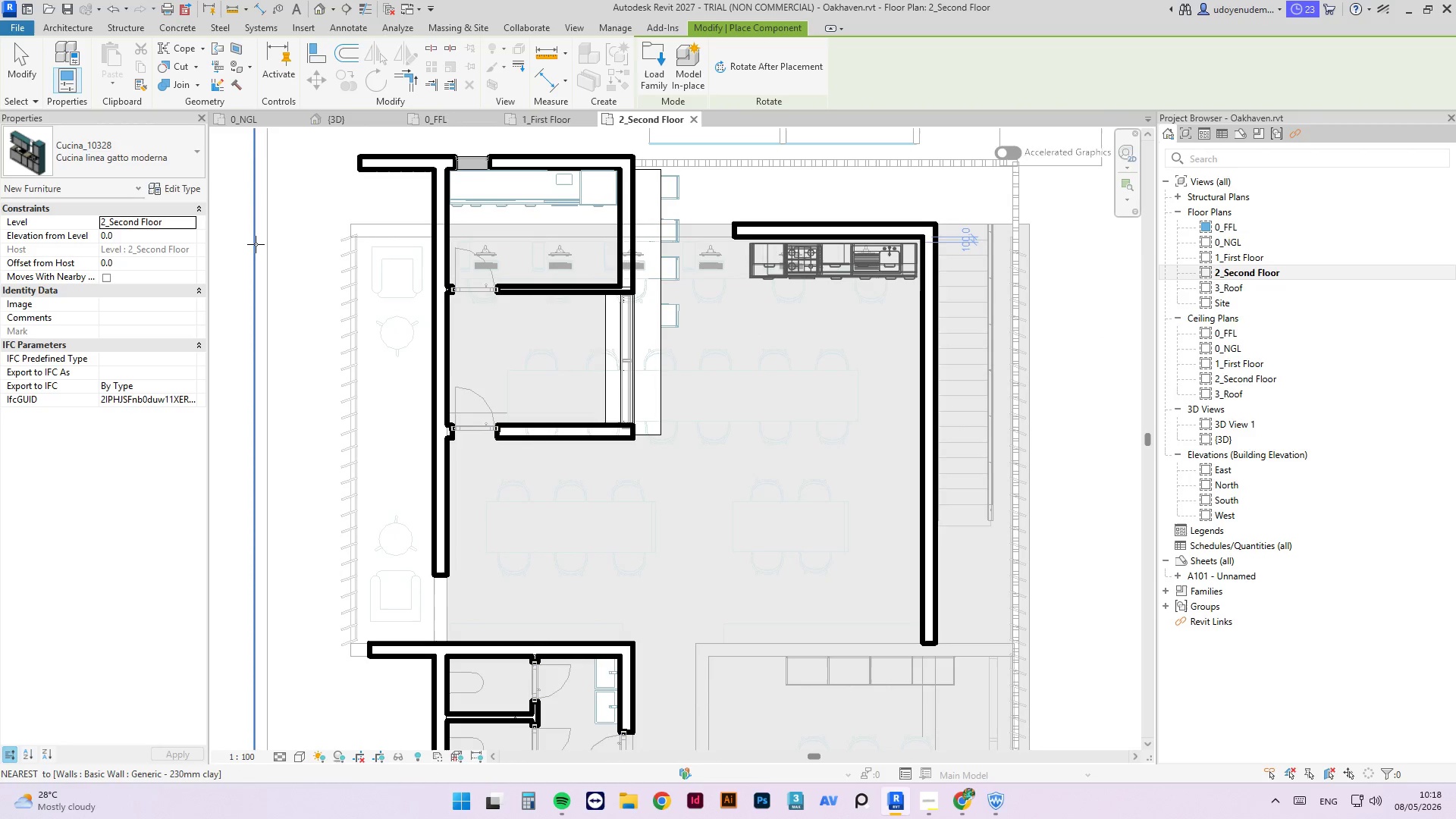 
left_click([259, 240])
 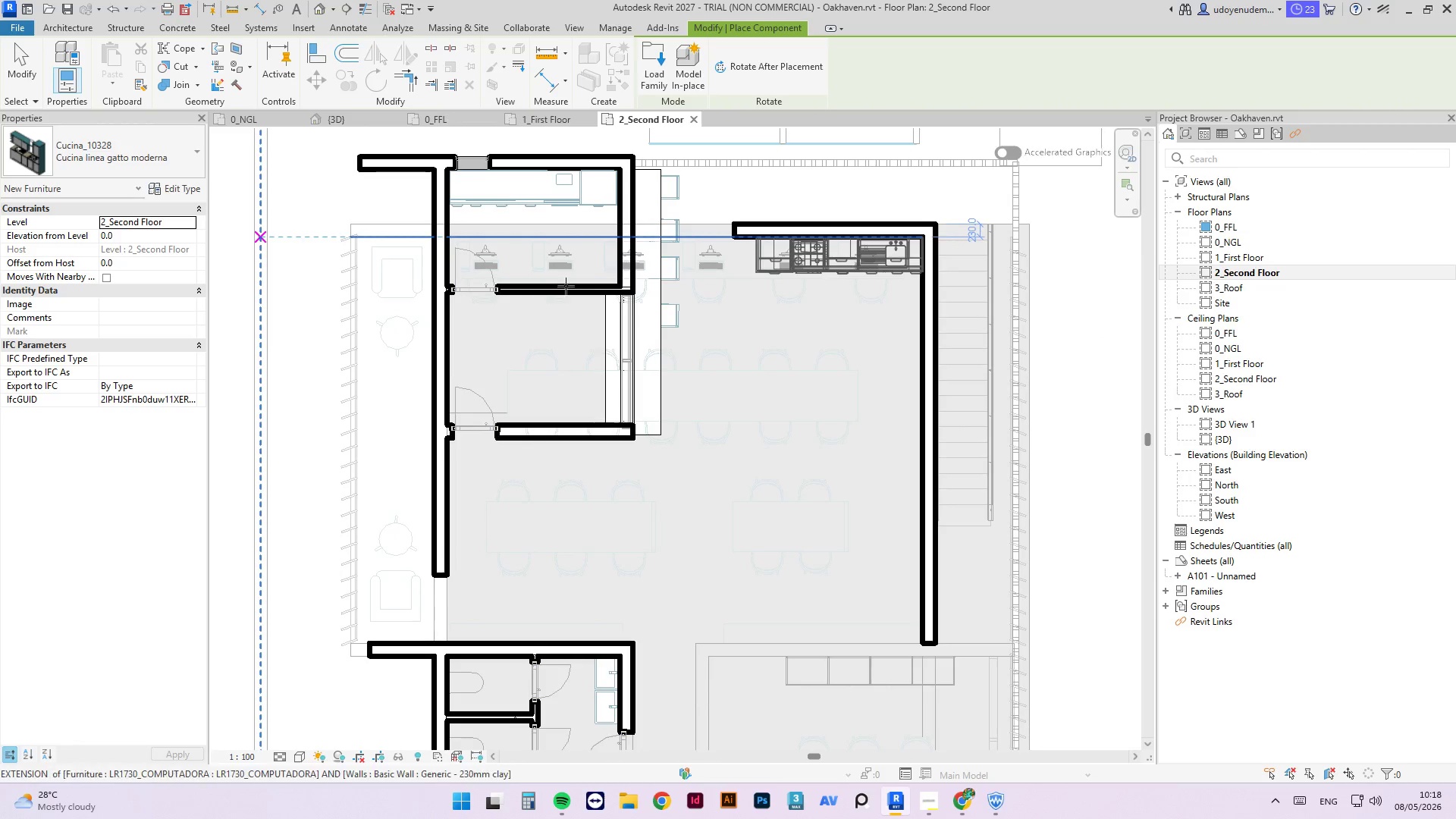 
key(Escape)
 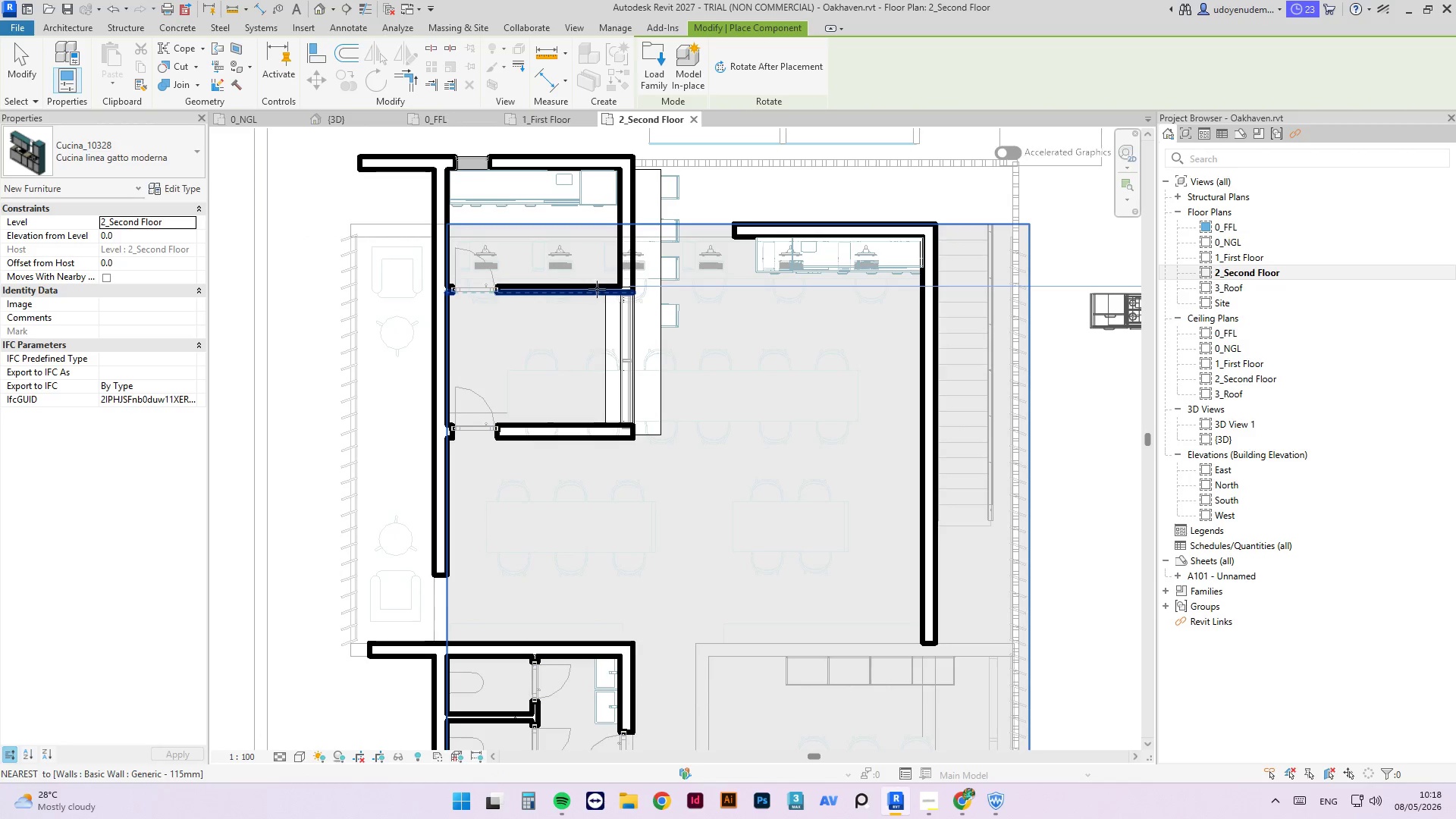 
key(Escape)
 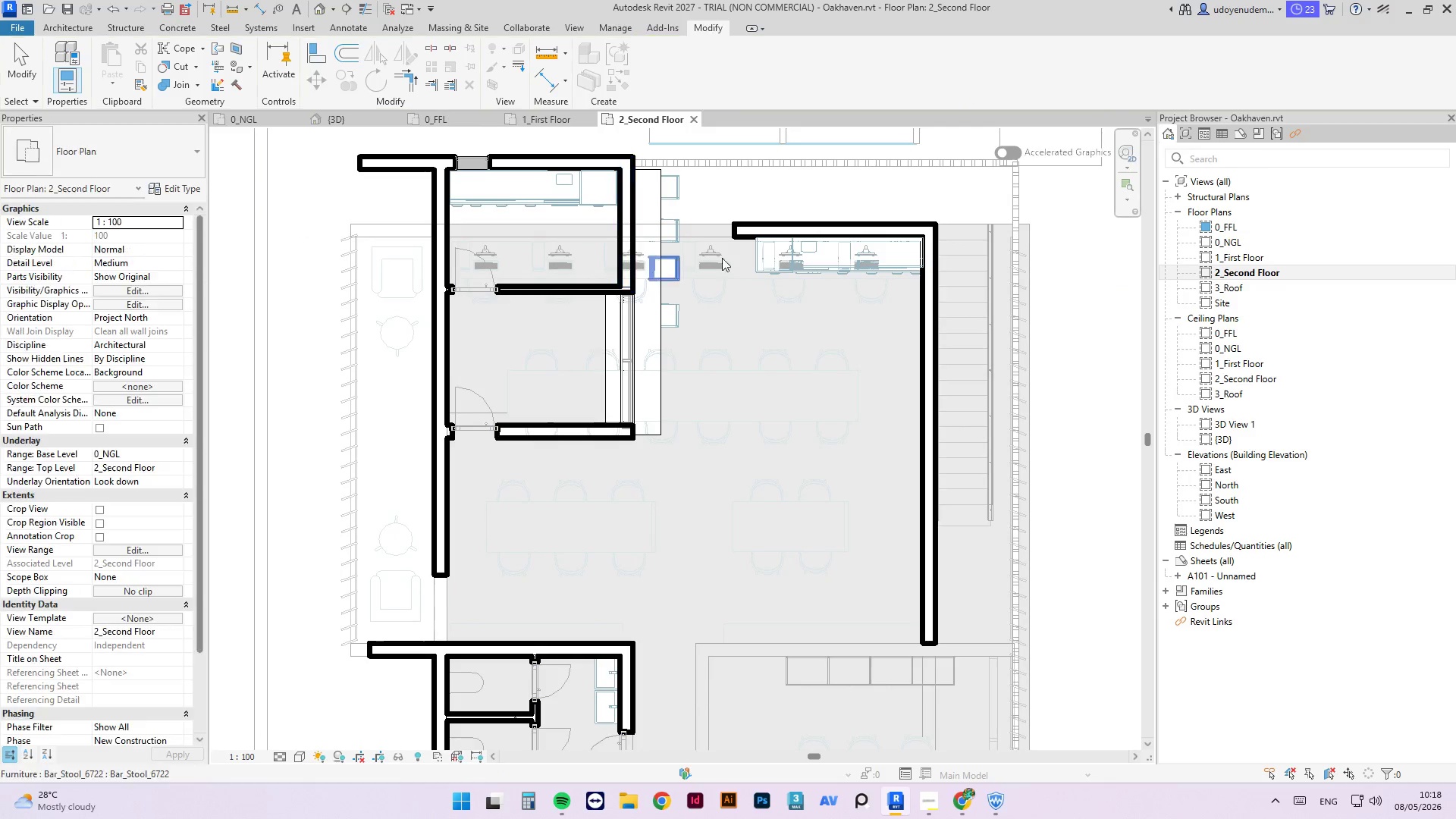 
key(Escape)
 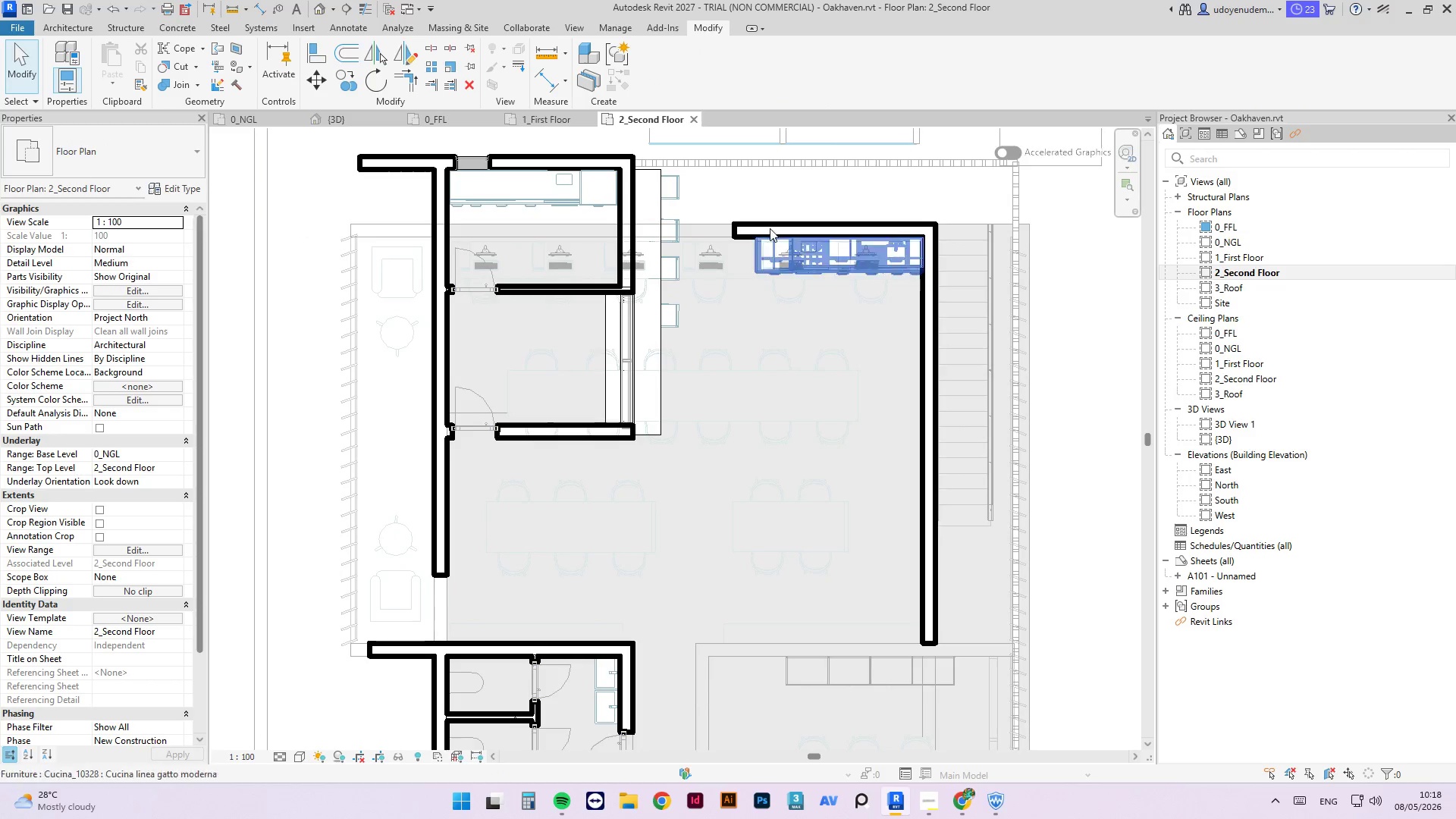 
key(Escape)
 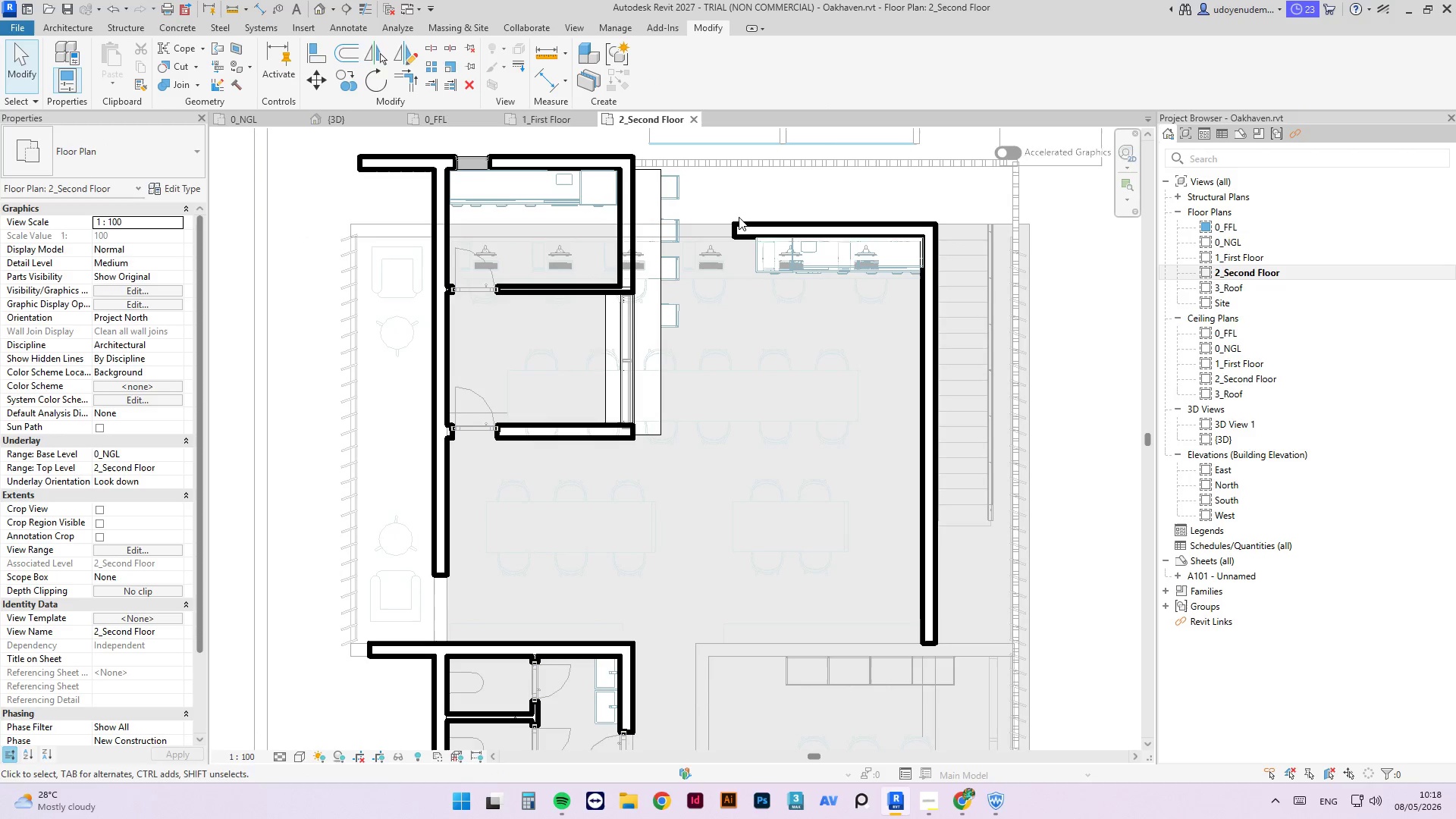 
key(Escape)
 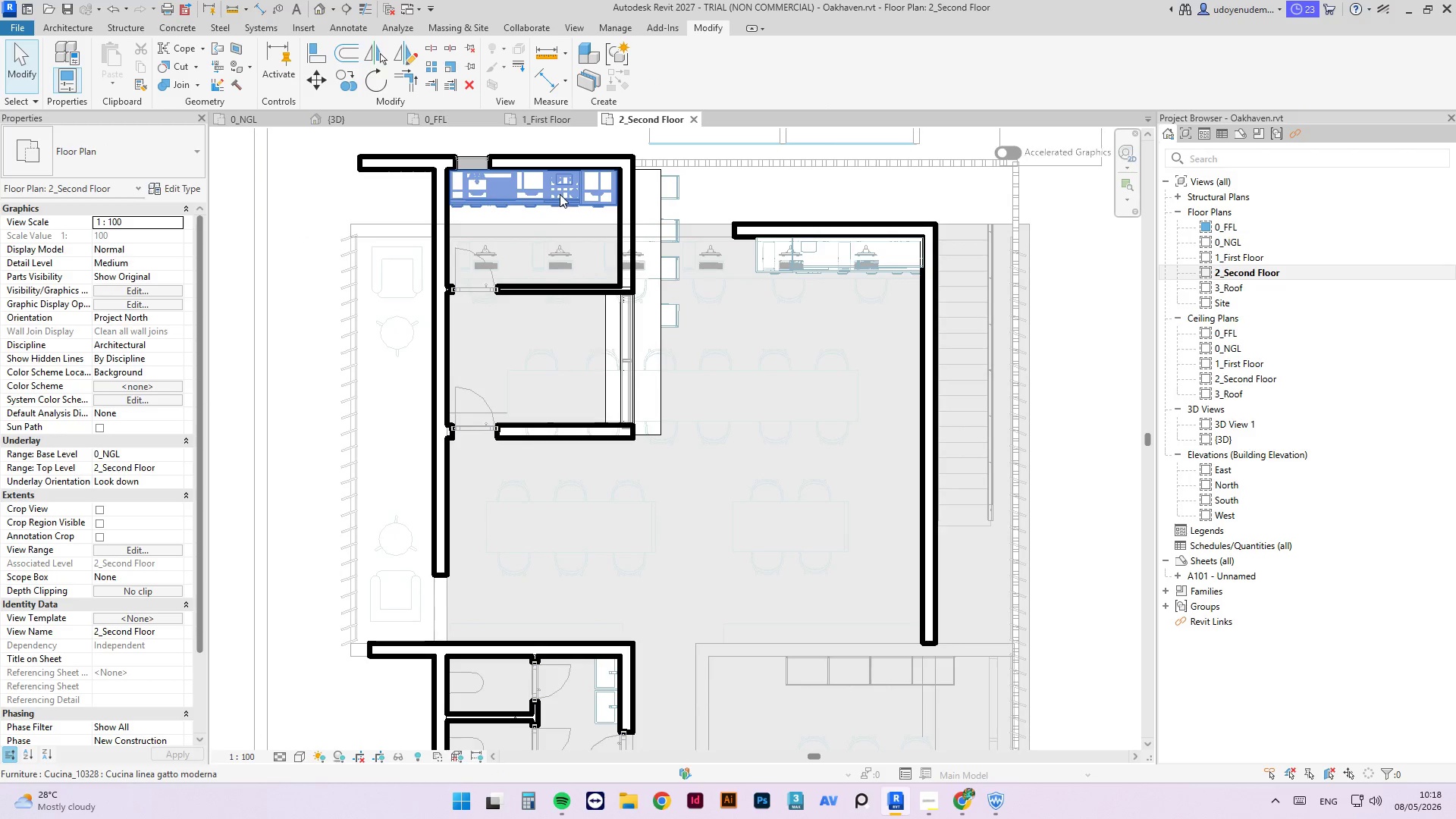 
left_click([560, 194])
 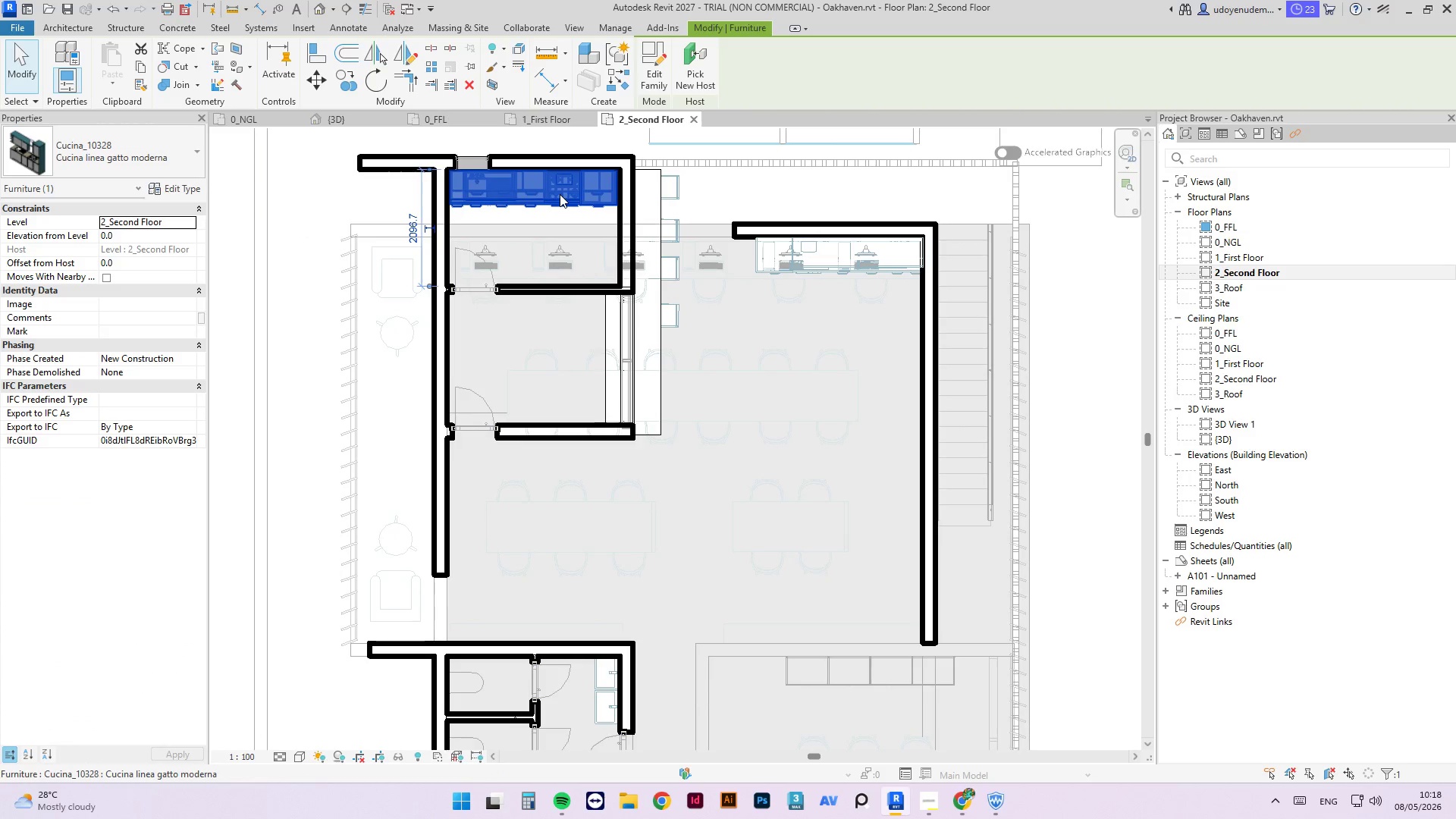 
key(Delete)
 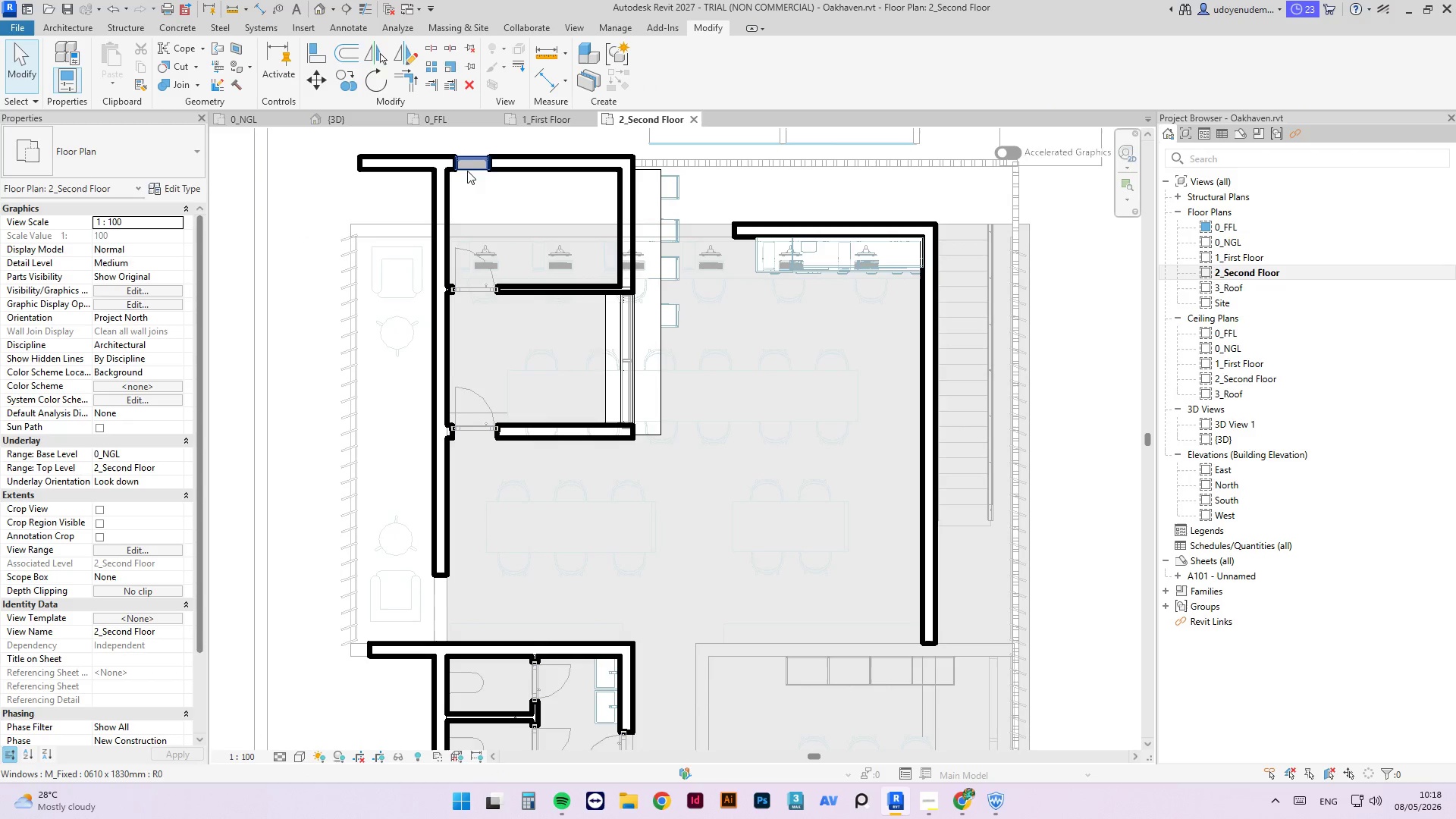 
left_click([472, 168])
 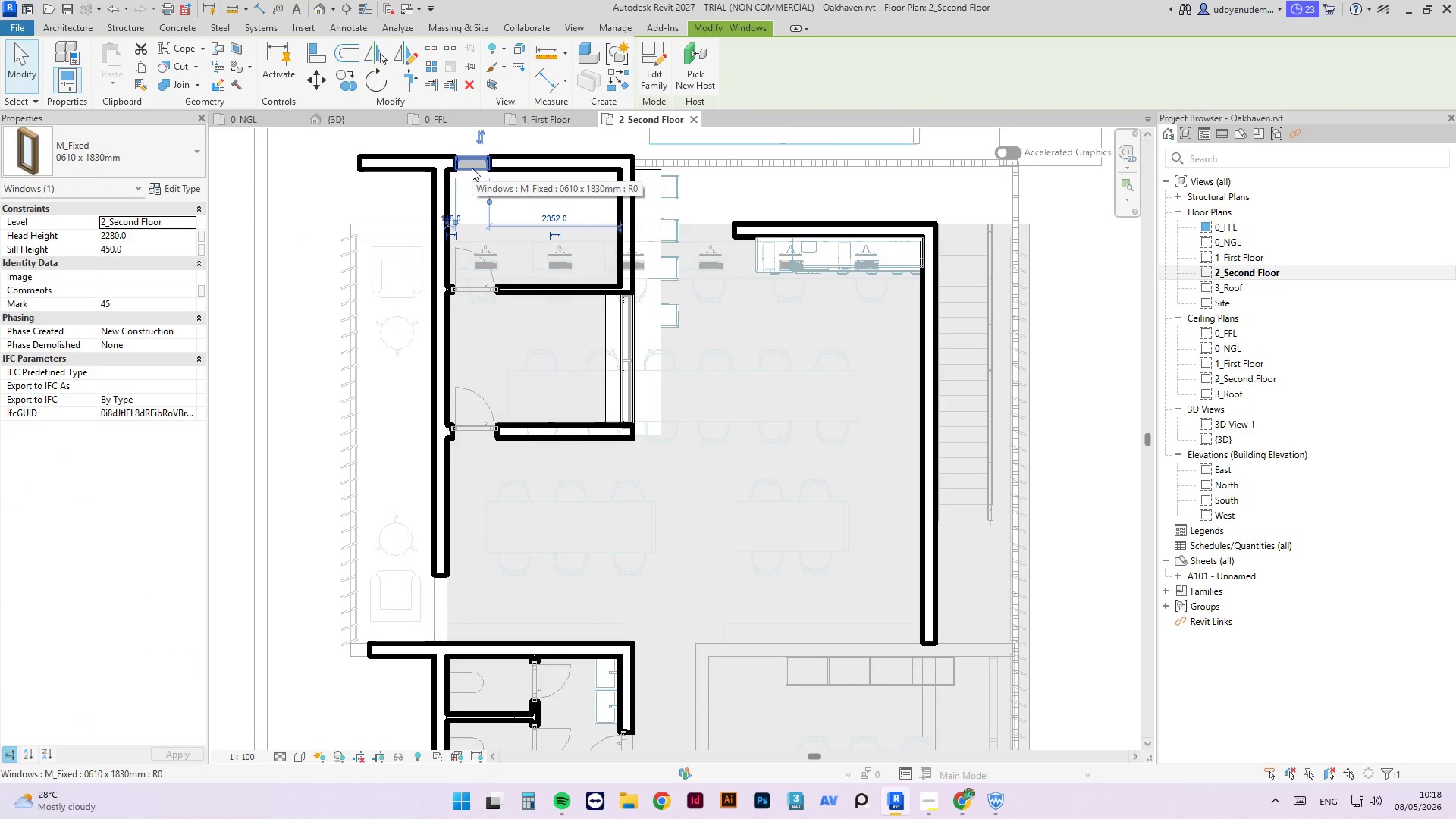 
type(cs)
 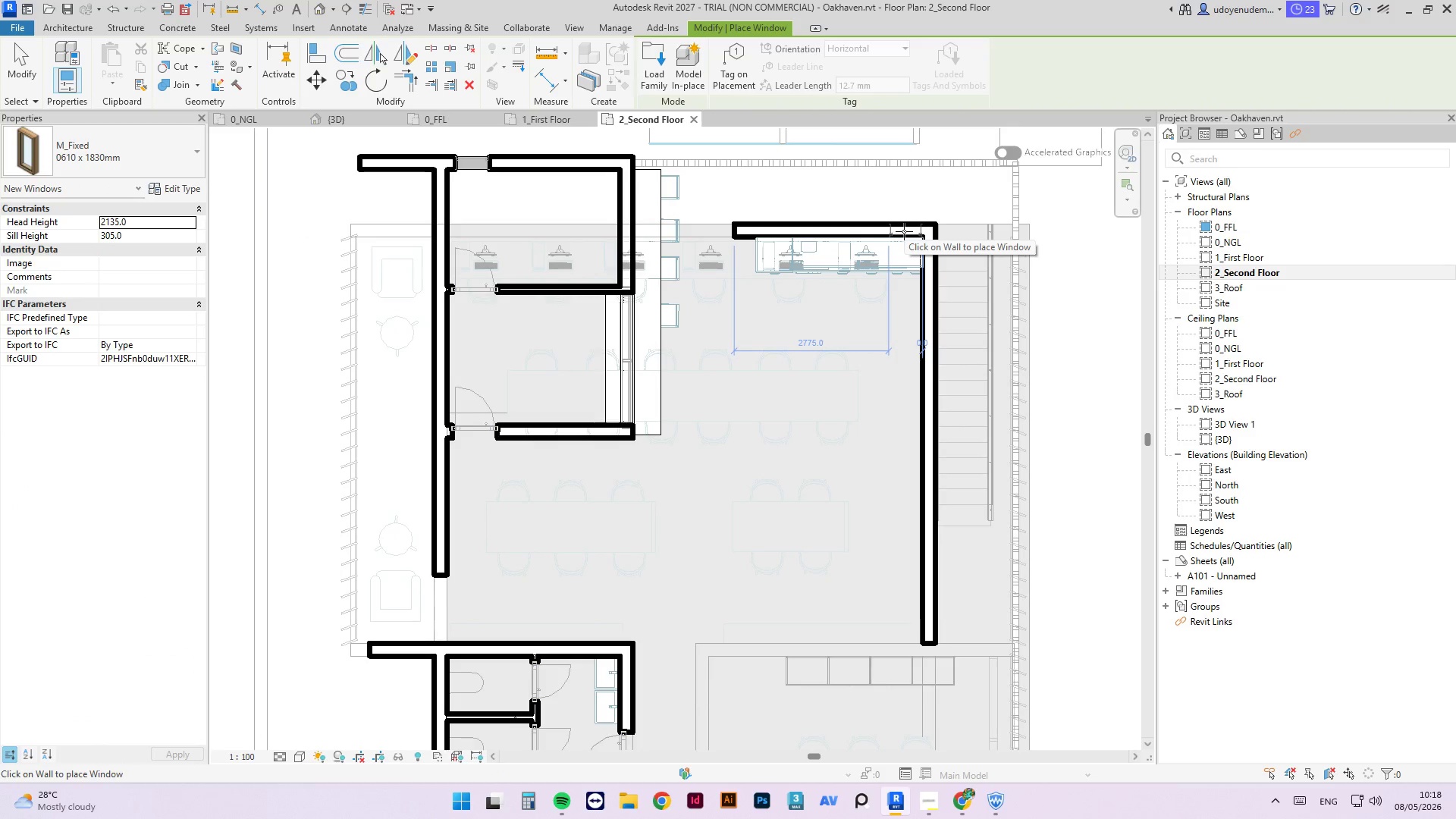 
left_click([904, 231])
 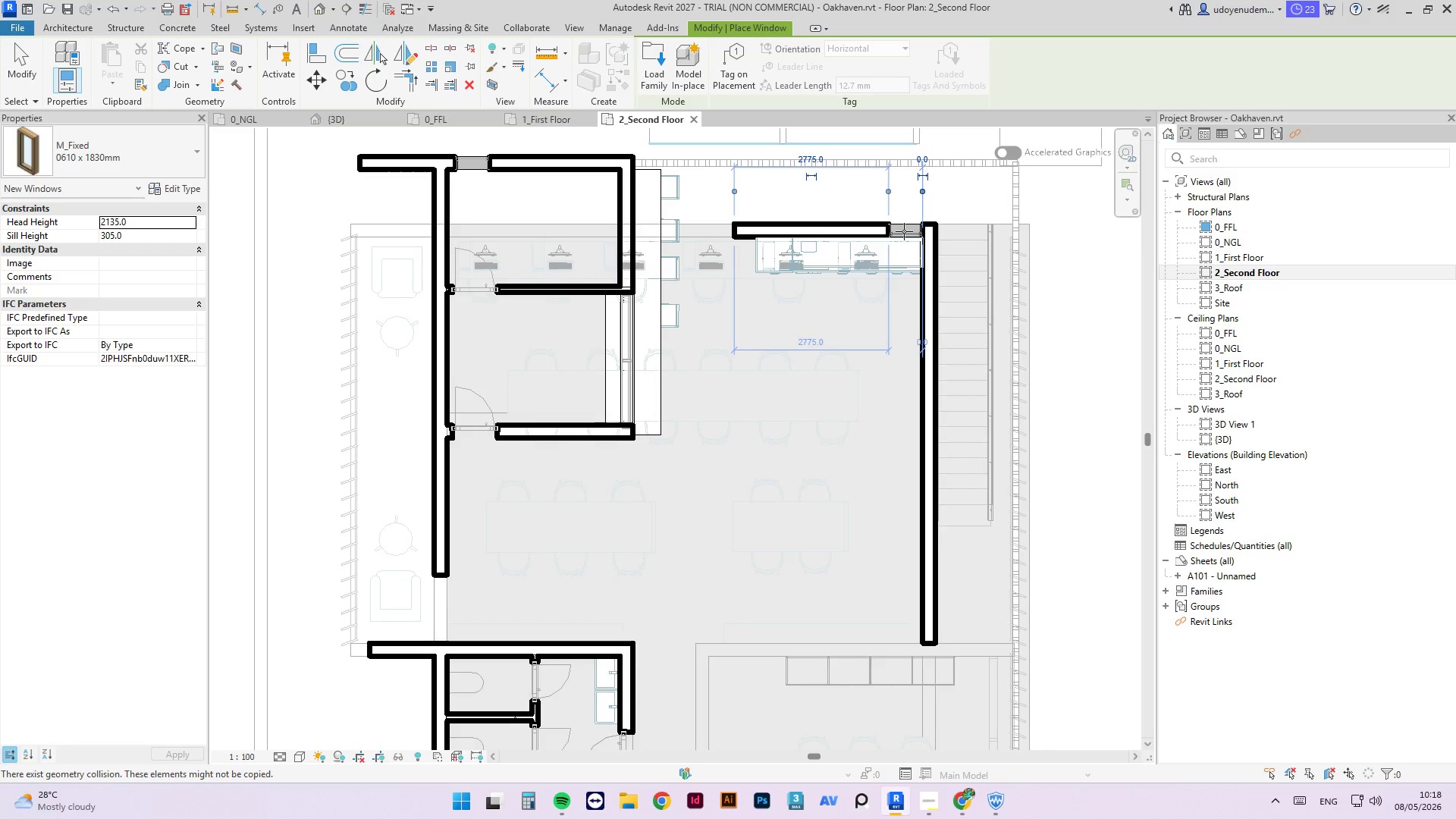 
key(Escape)
 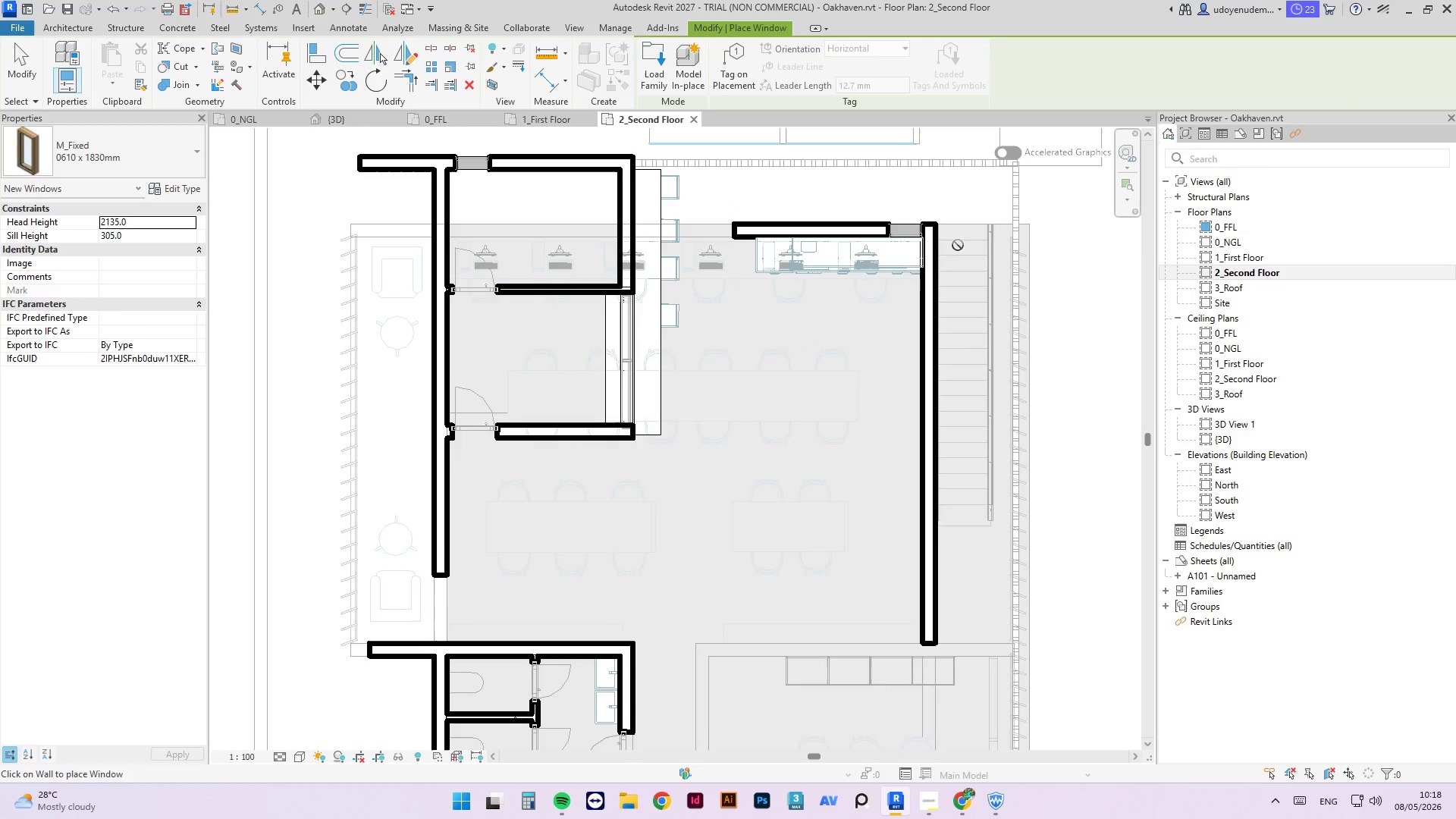 
key(Escape)
 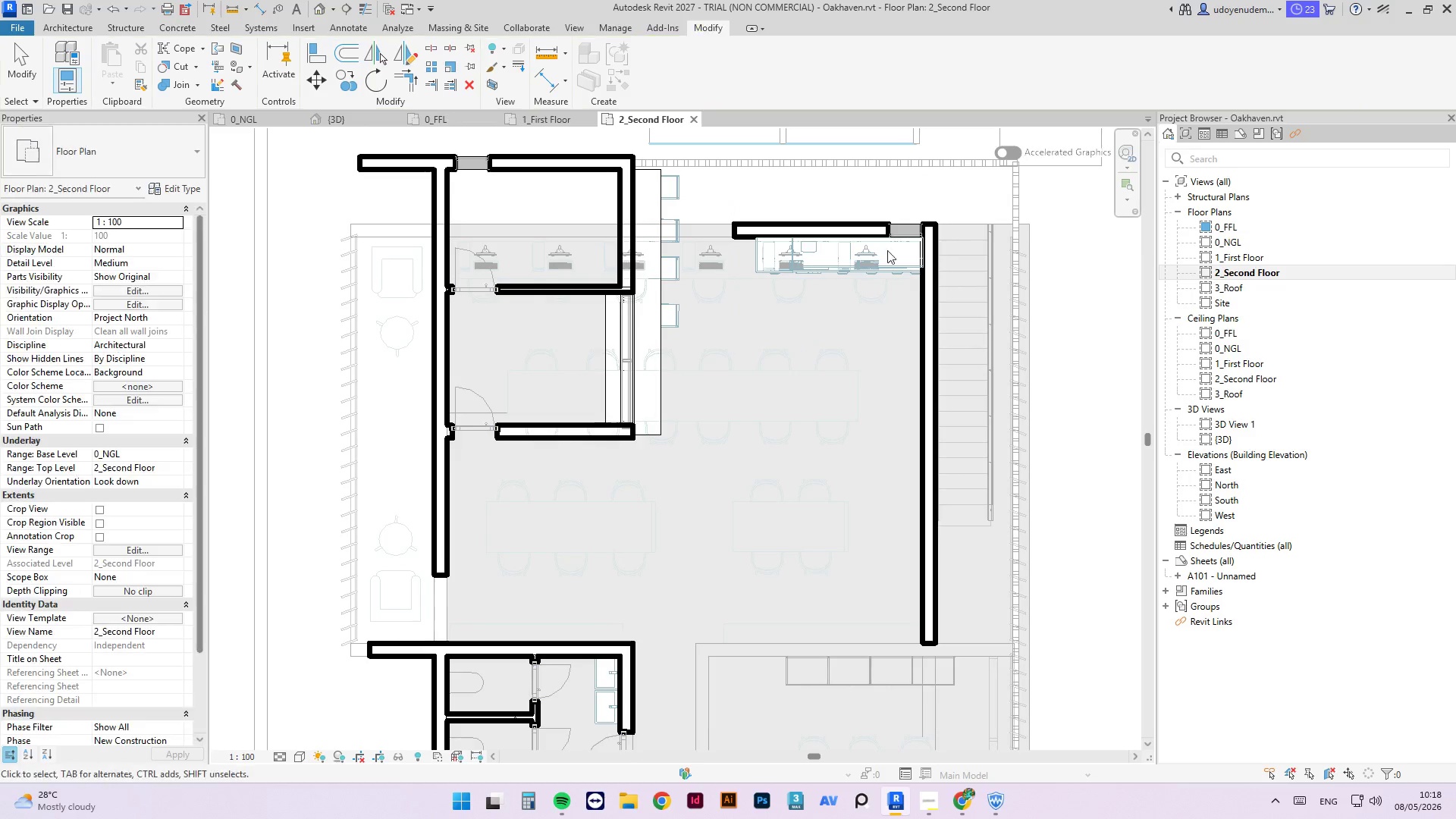 
key(Escape)
 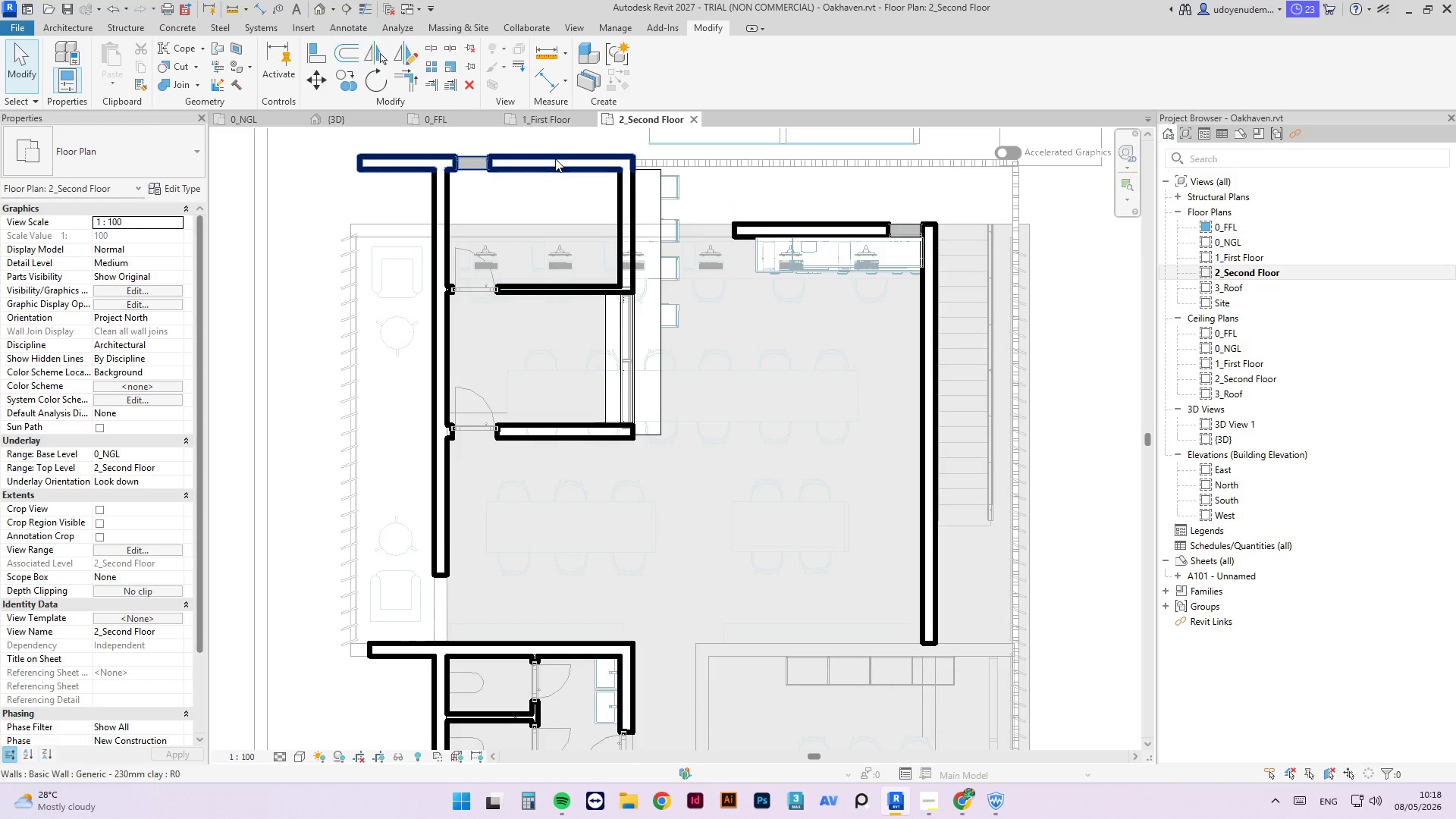 
left_click([555, 158])
 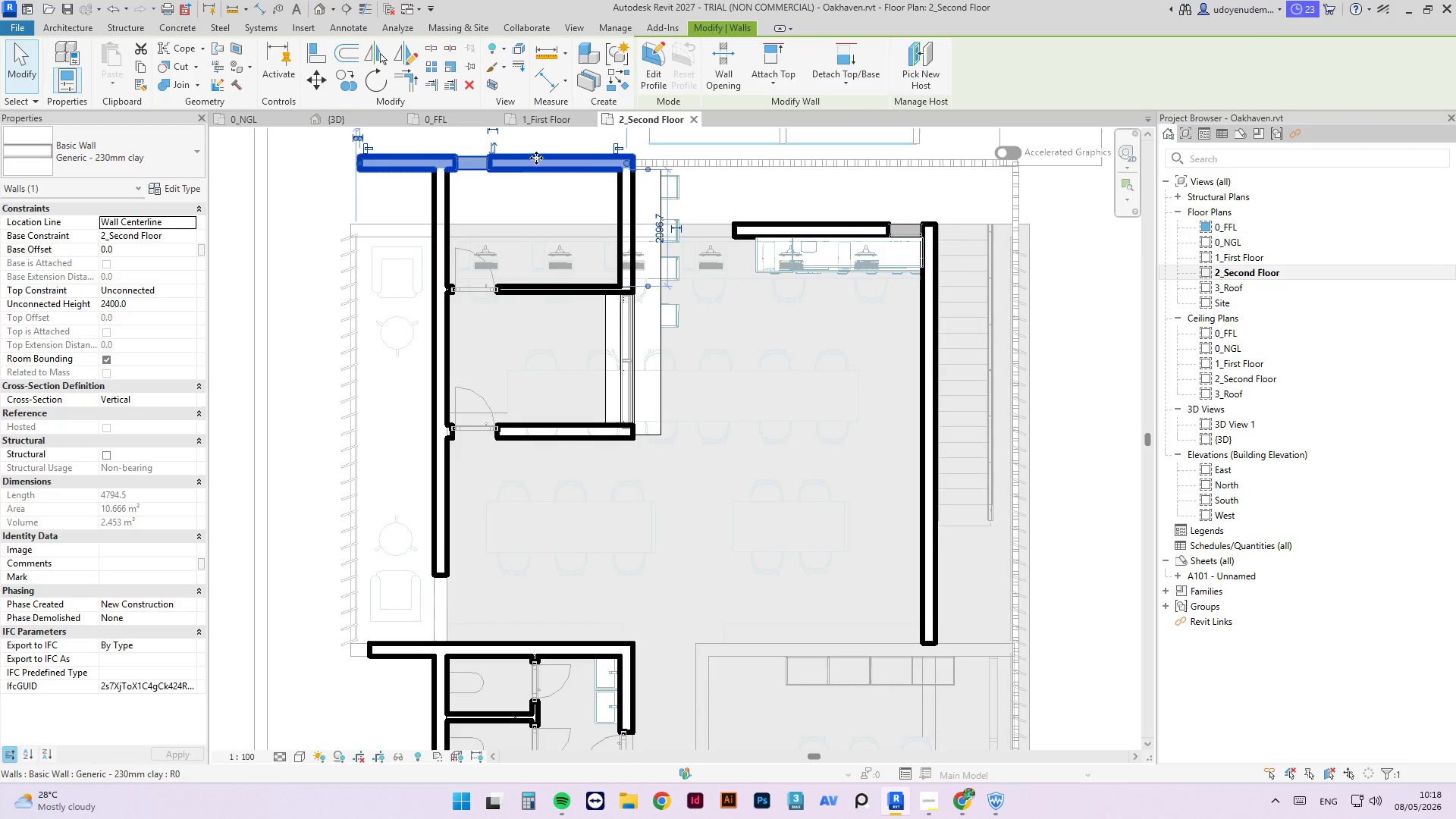 
key(Delete)
 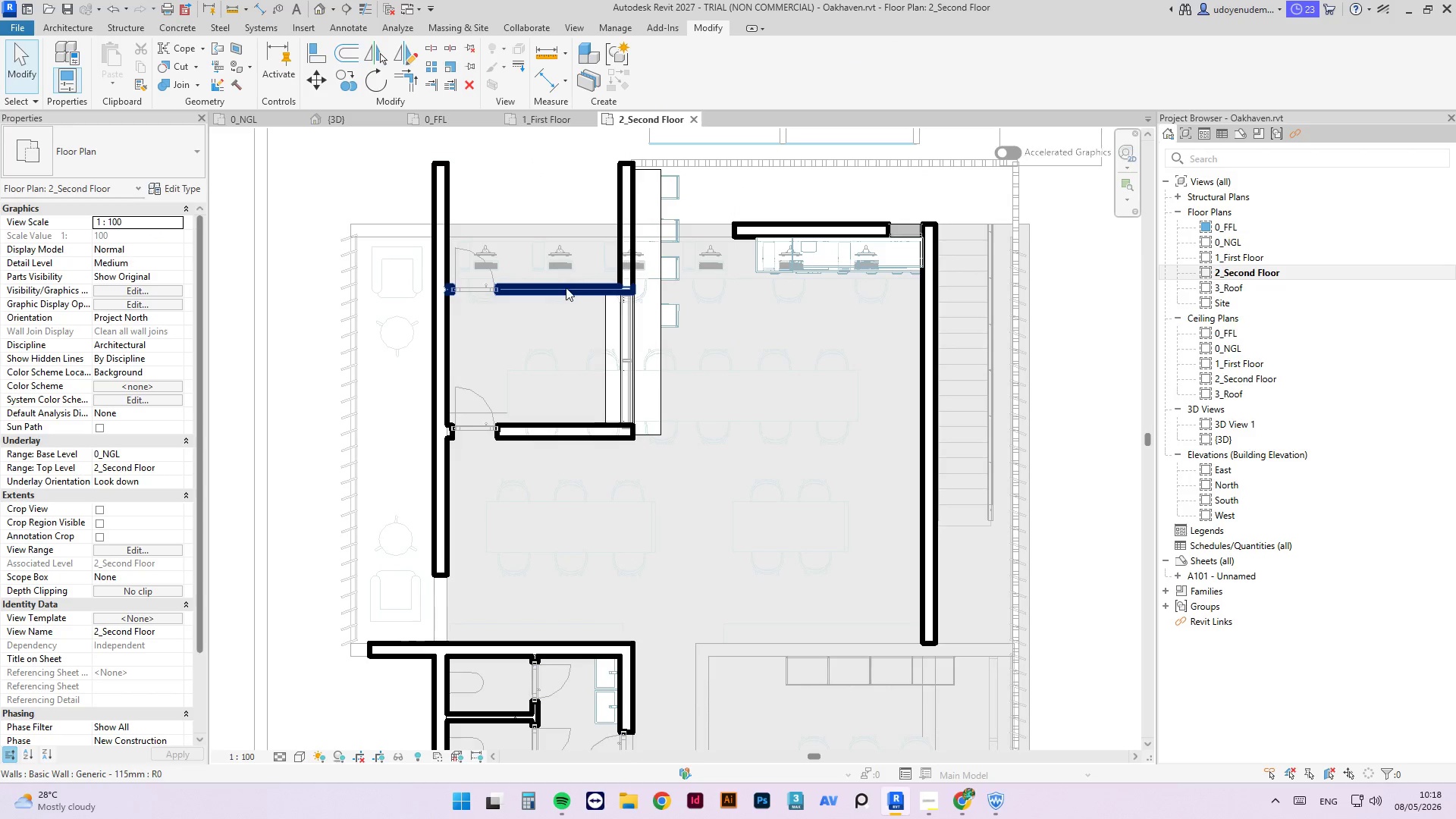 
left_click([565, 290])
 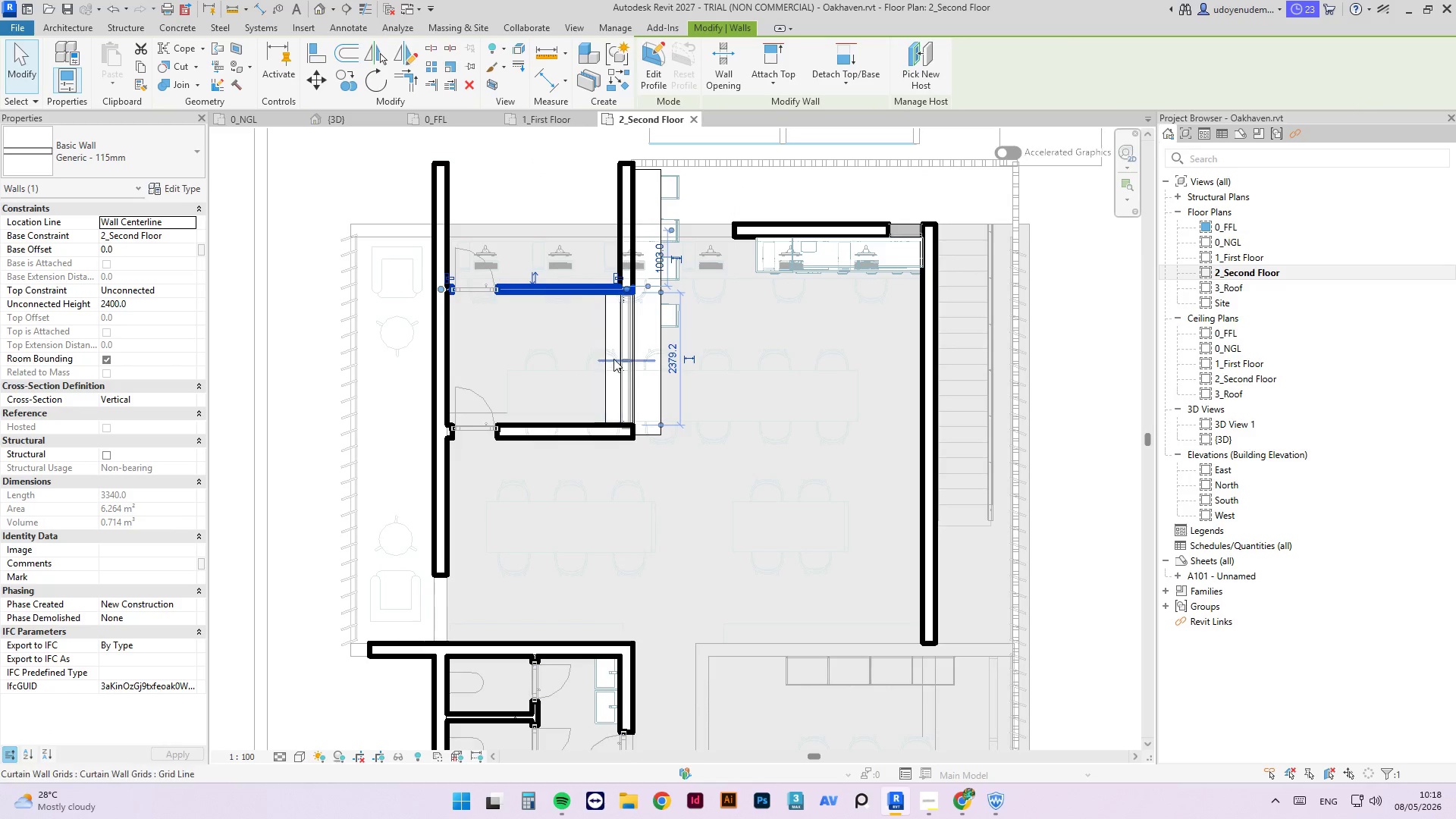 
hold_key(key=C, duration=9.59)
 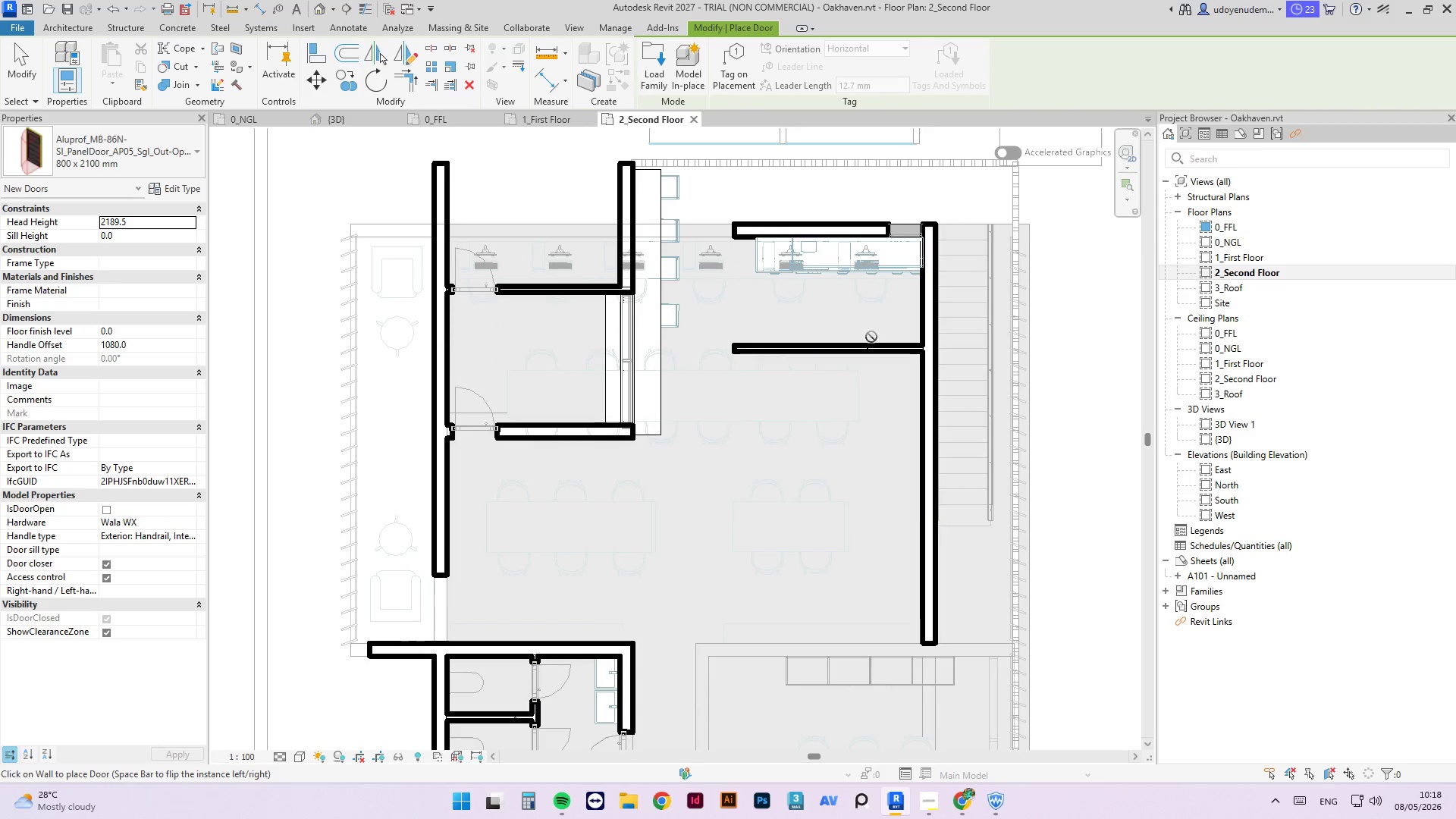 
key(S)
 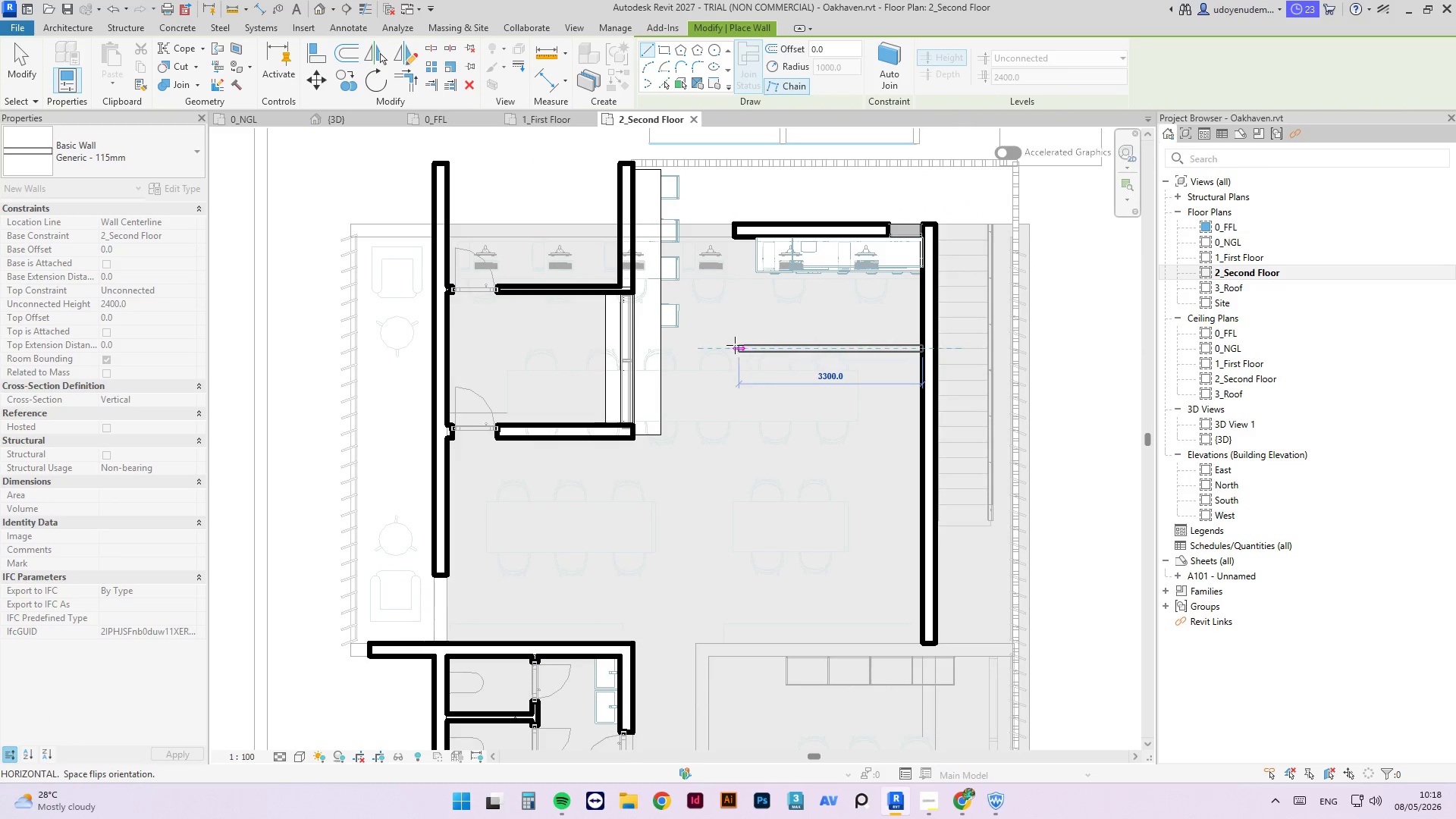 
left_click([739, 344])
 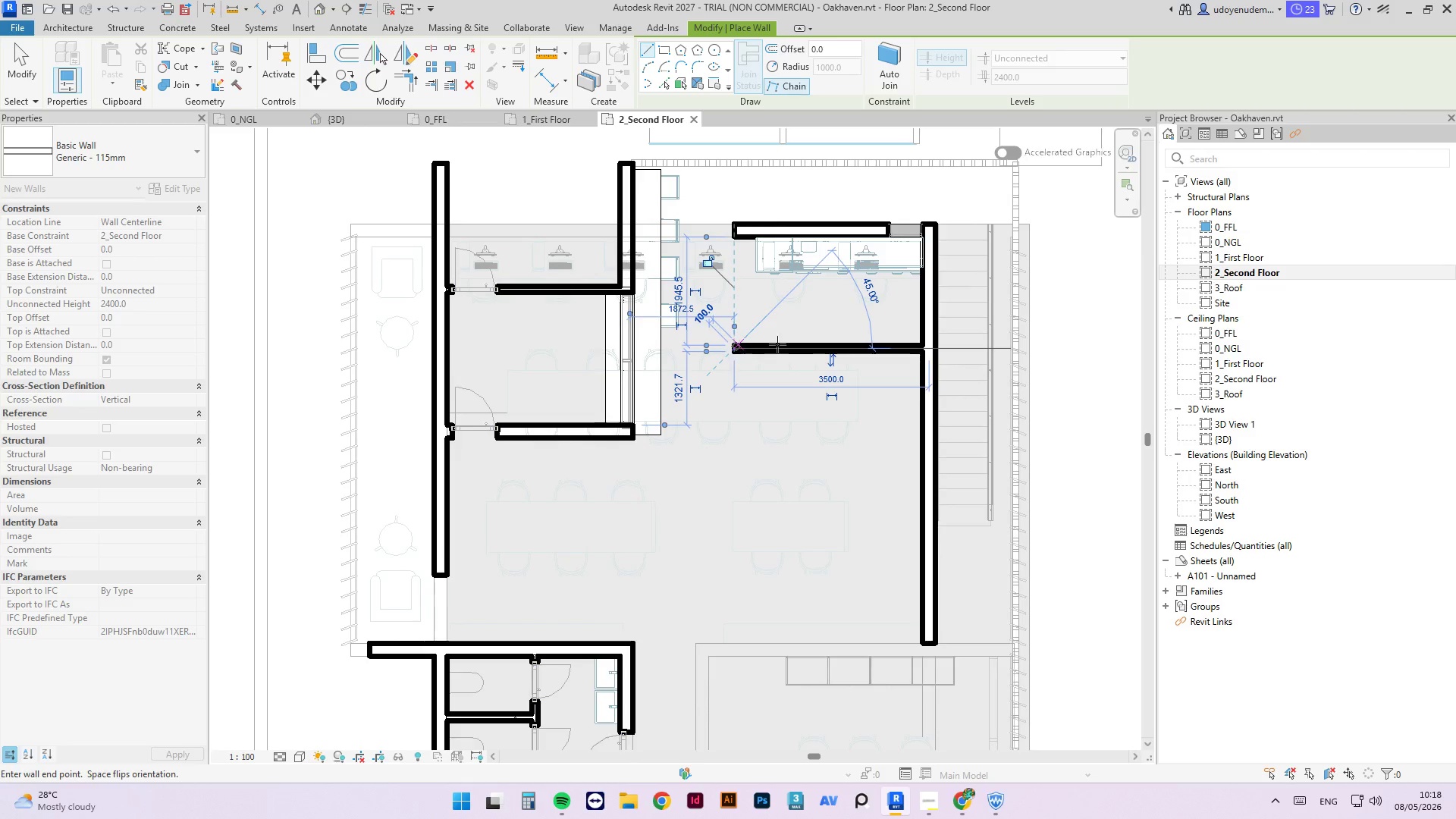 
key(Escape)
 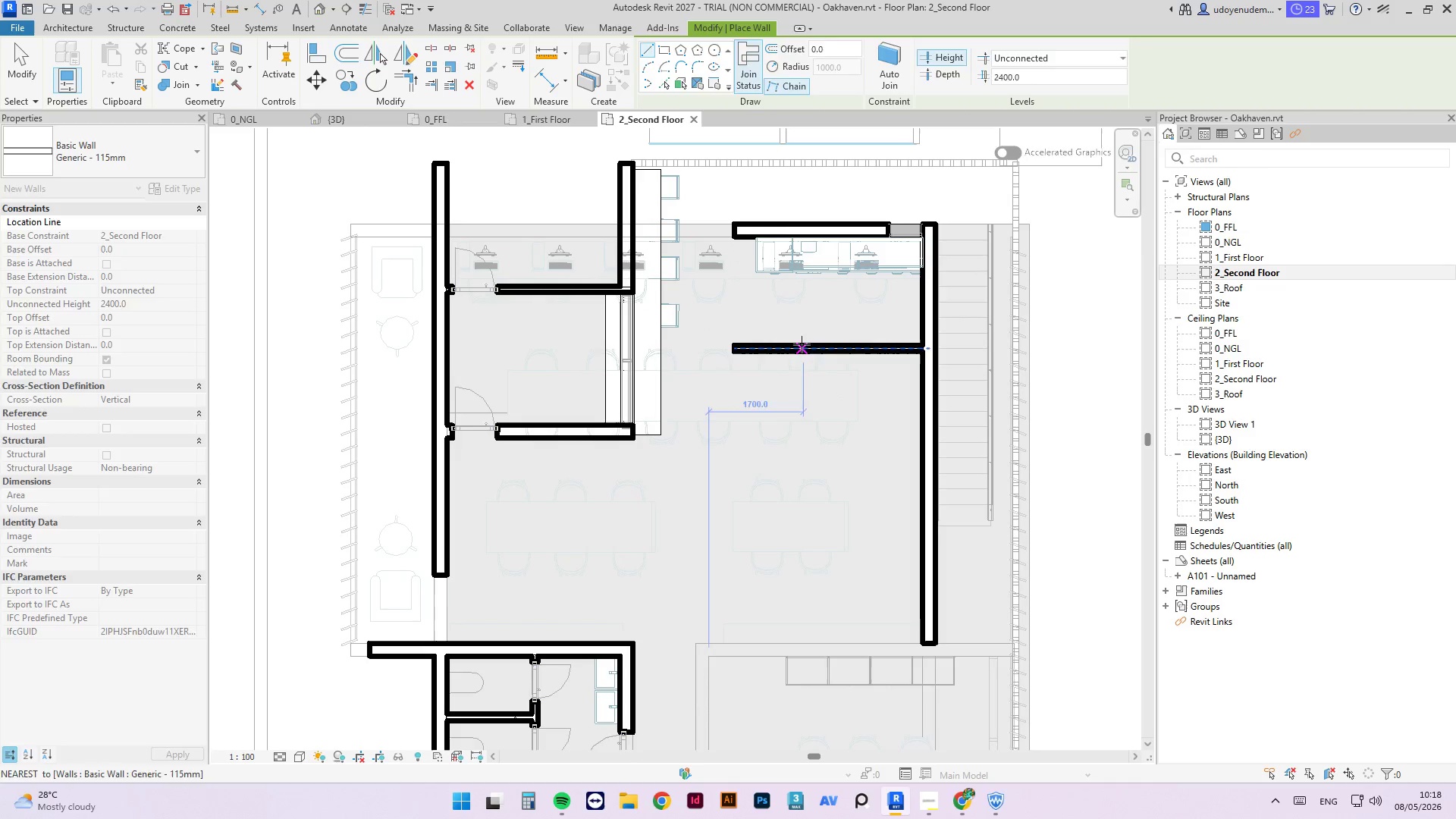 
key(Escape)
 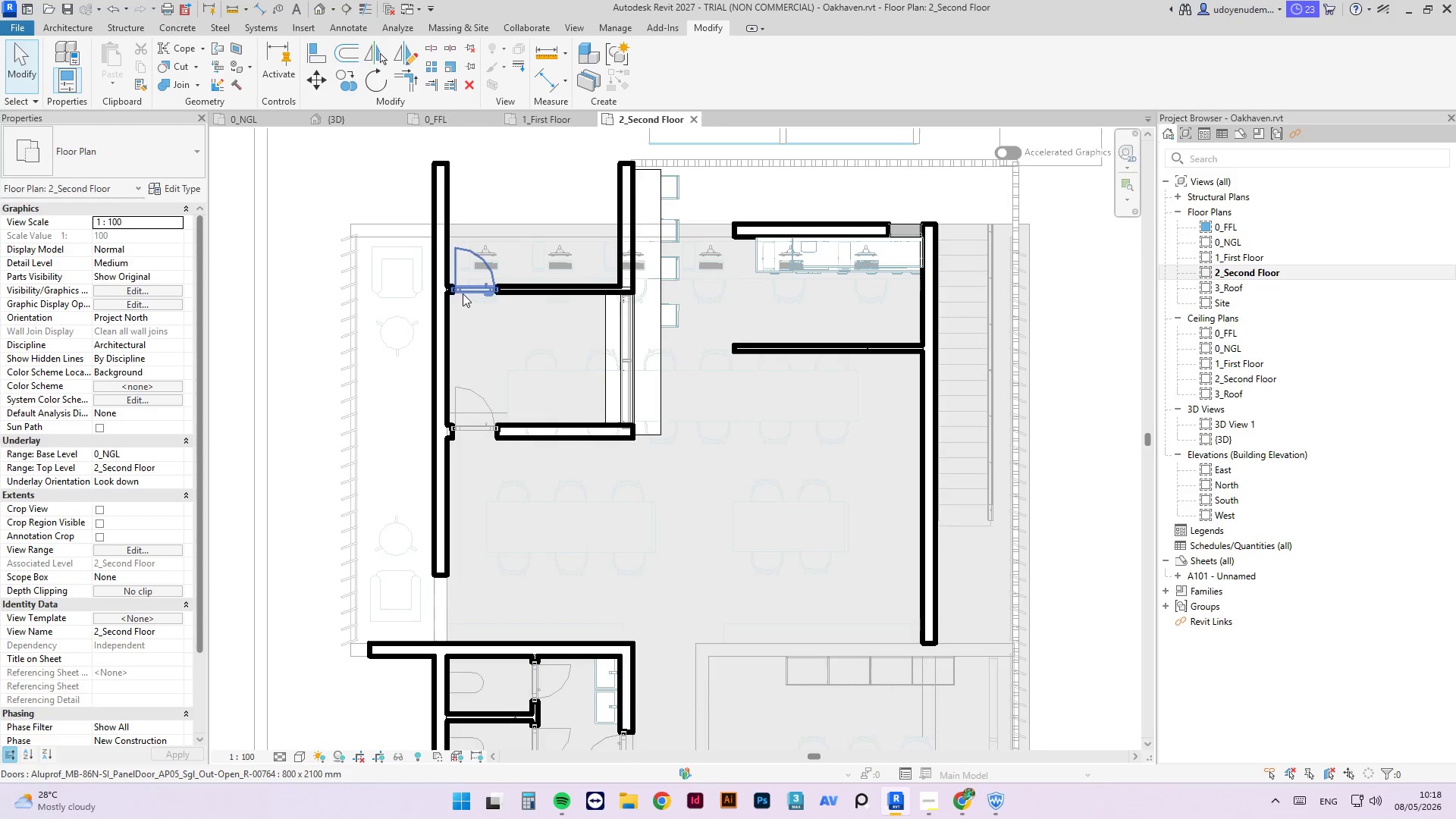 
left_click([465, 287])
 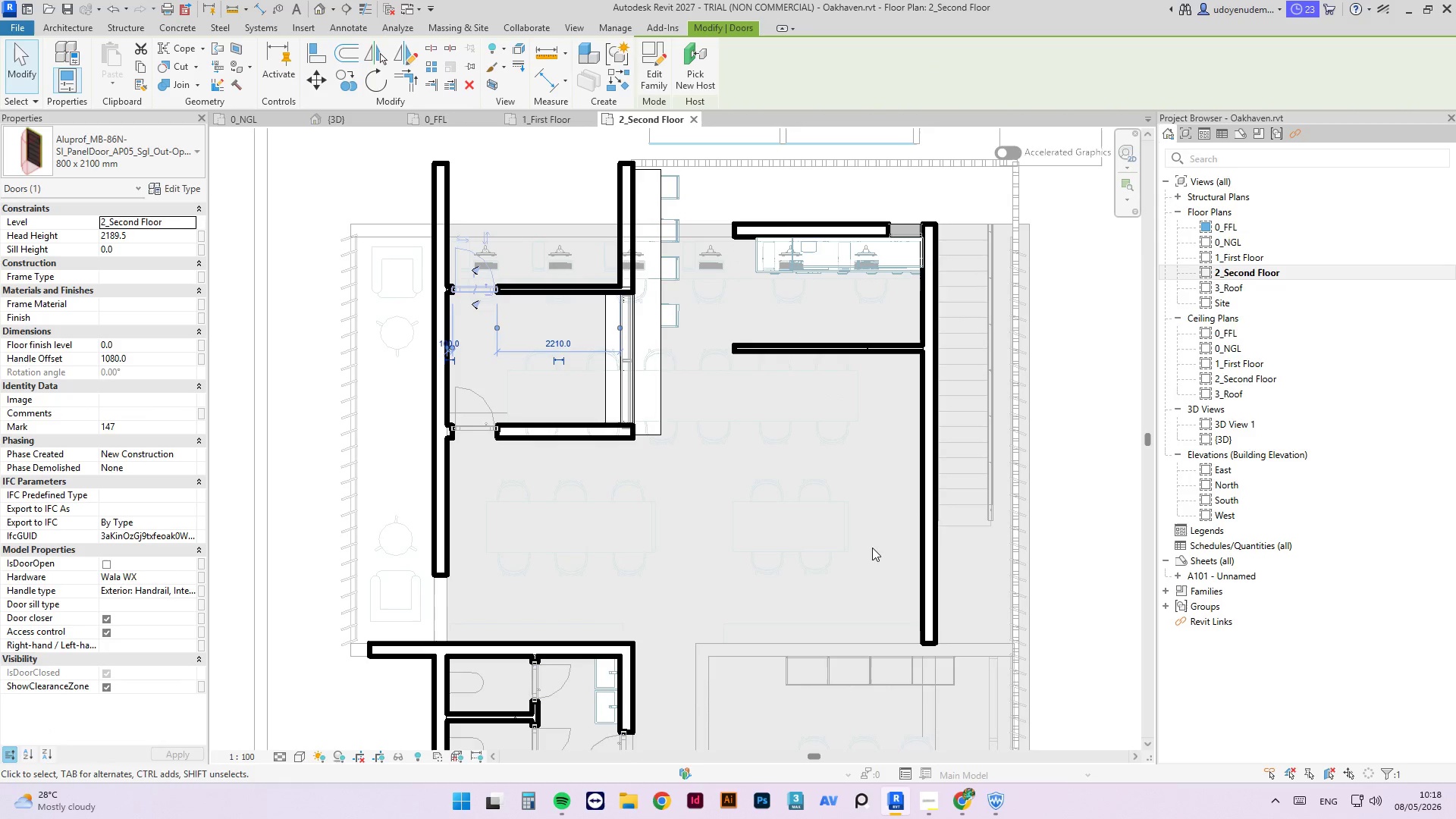 
key(S)
 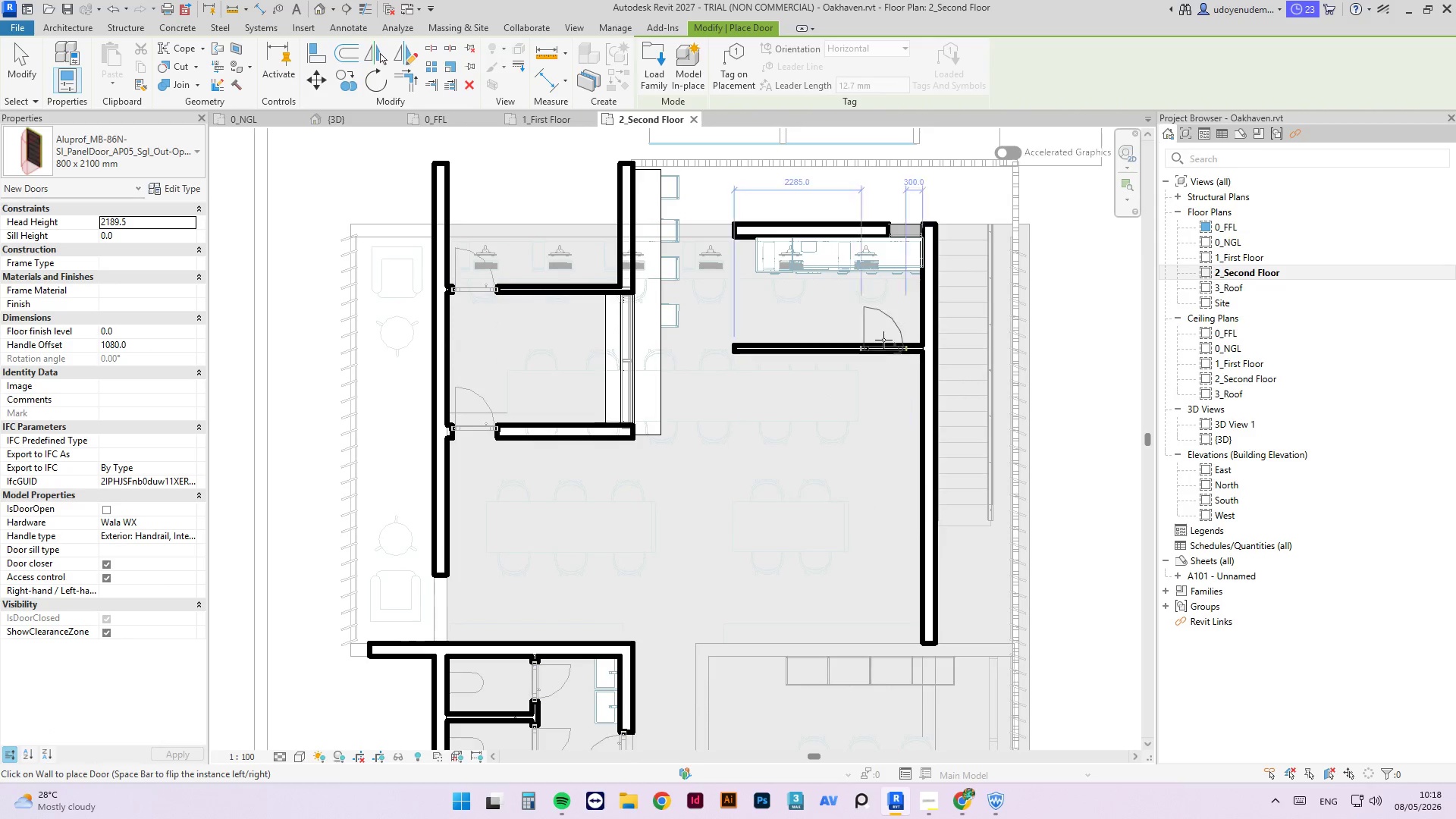 
key(Space)
 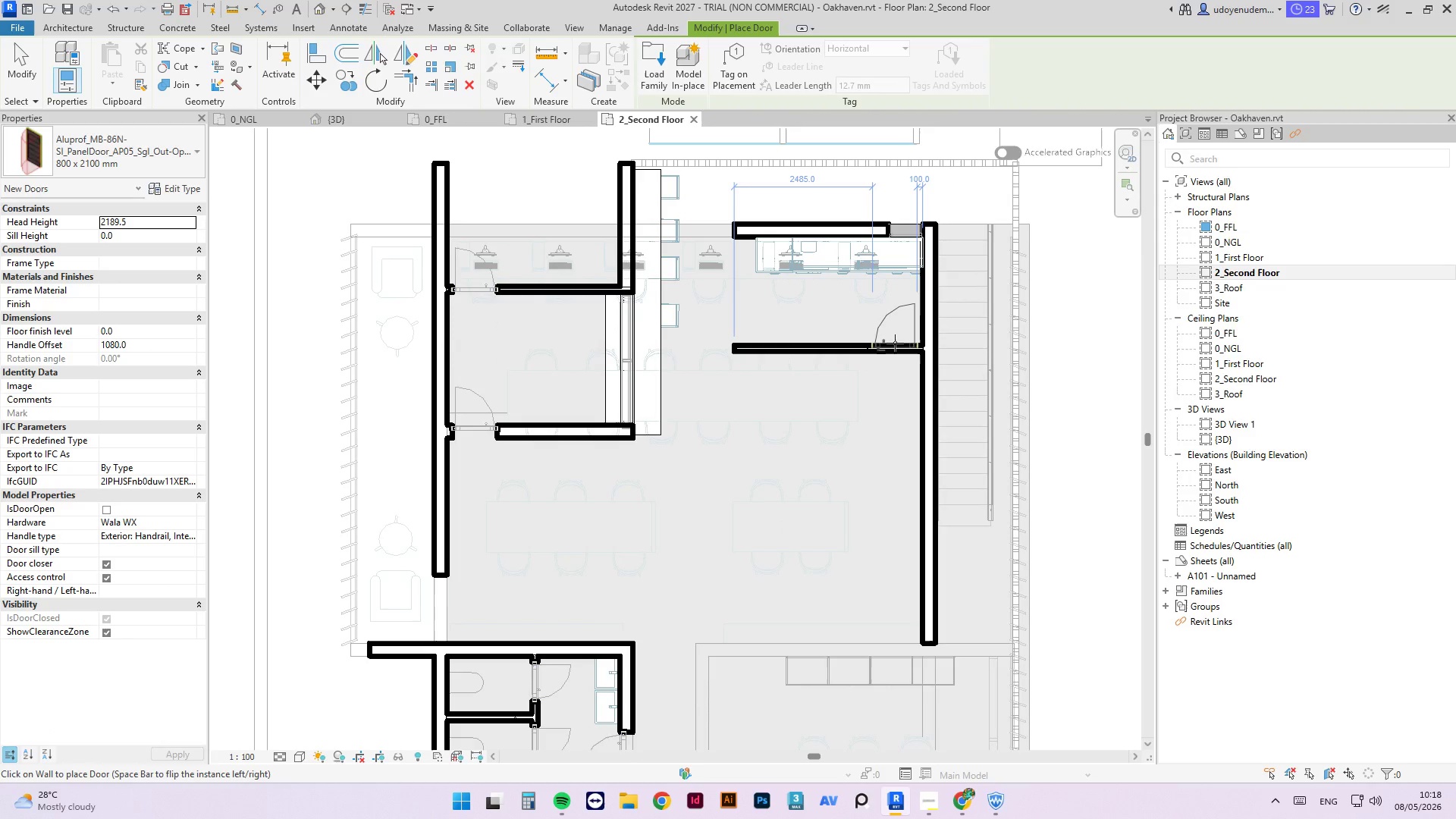 
key(Space)
 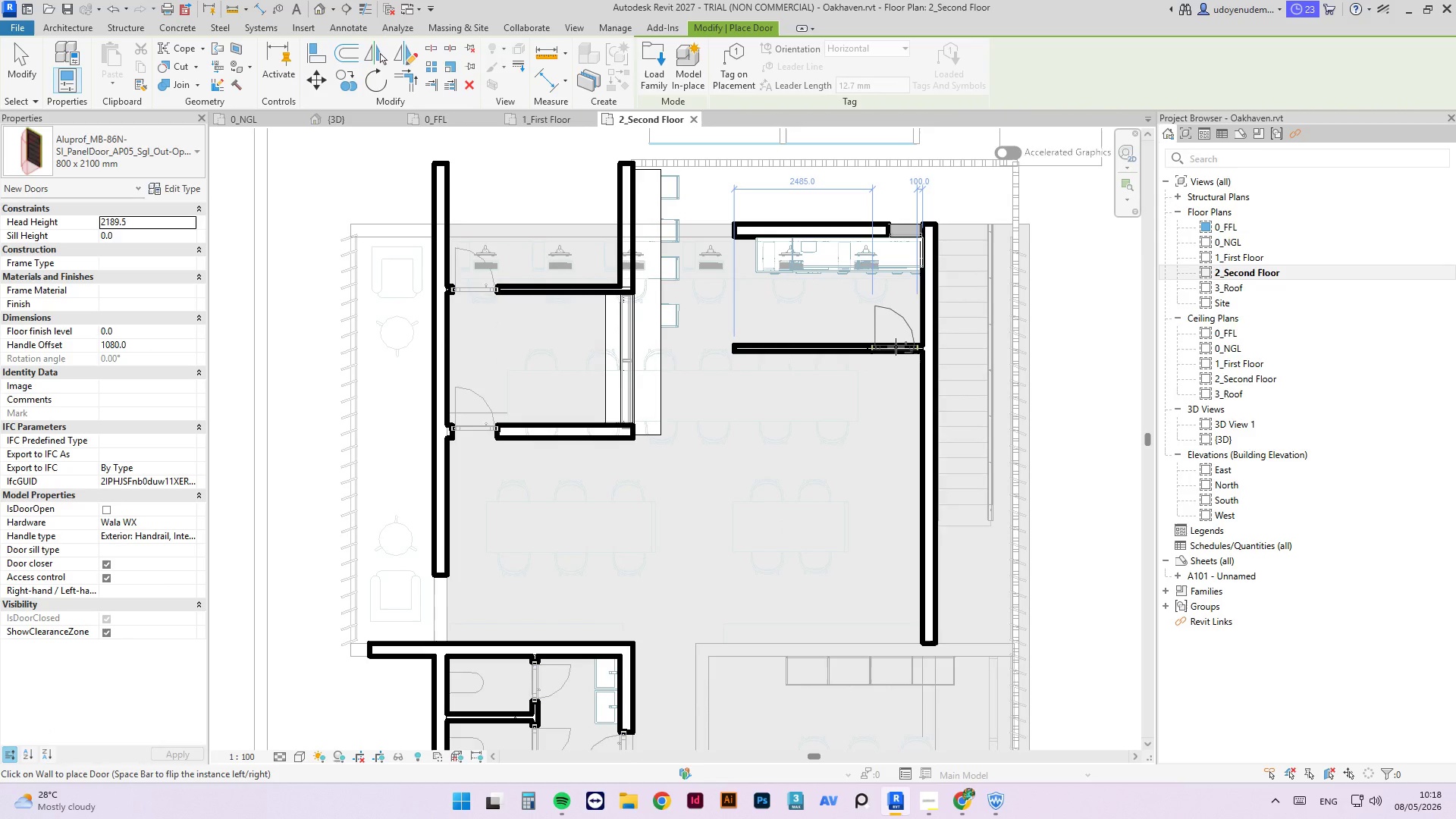 
key(Space)
 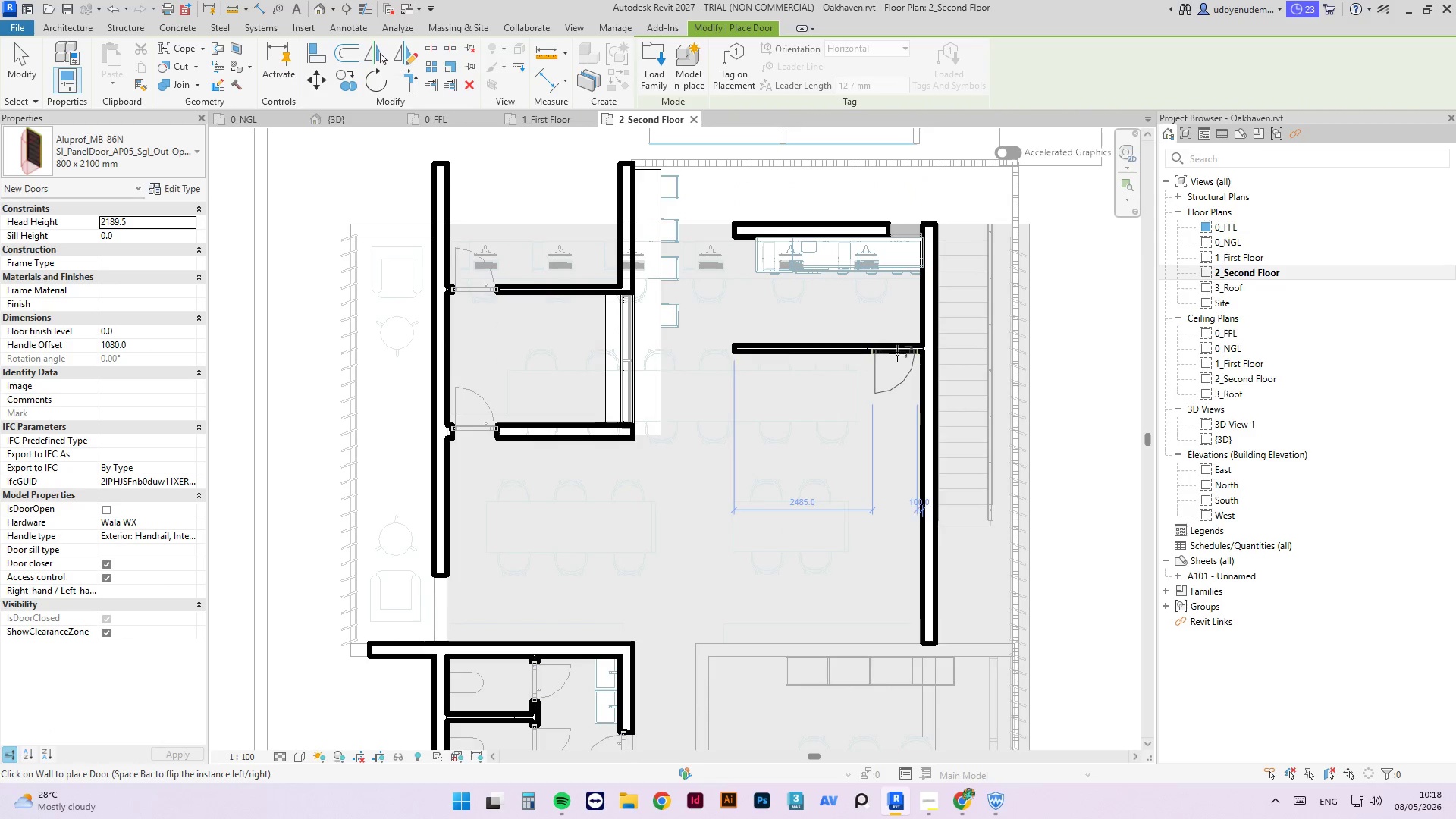 
key(Space)
 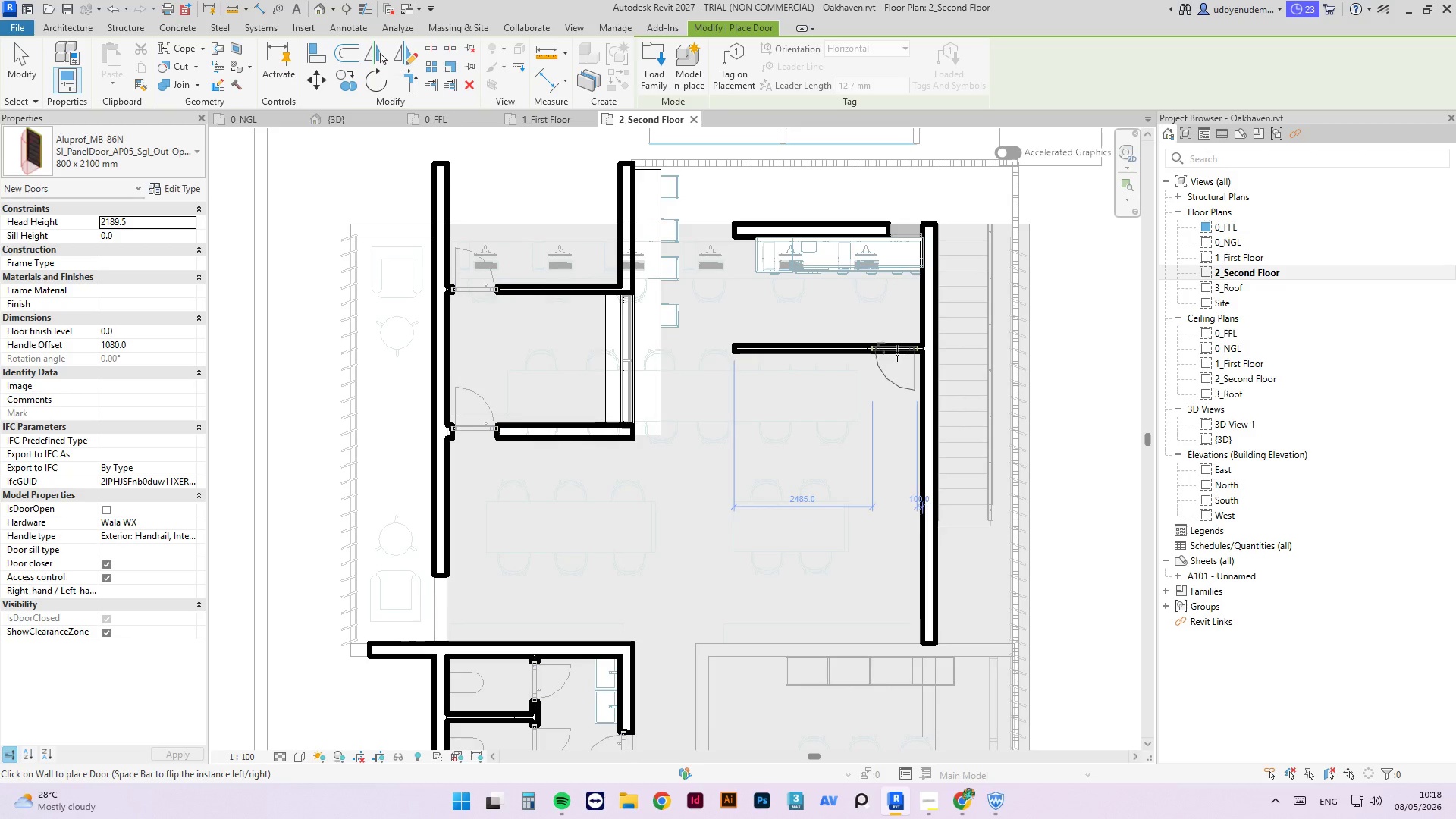 
left_click([897, 353])
 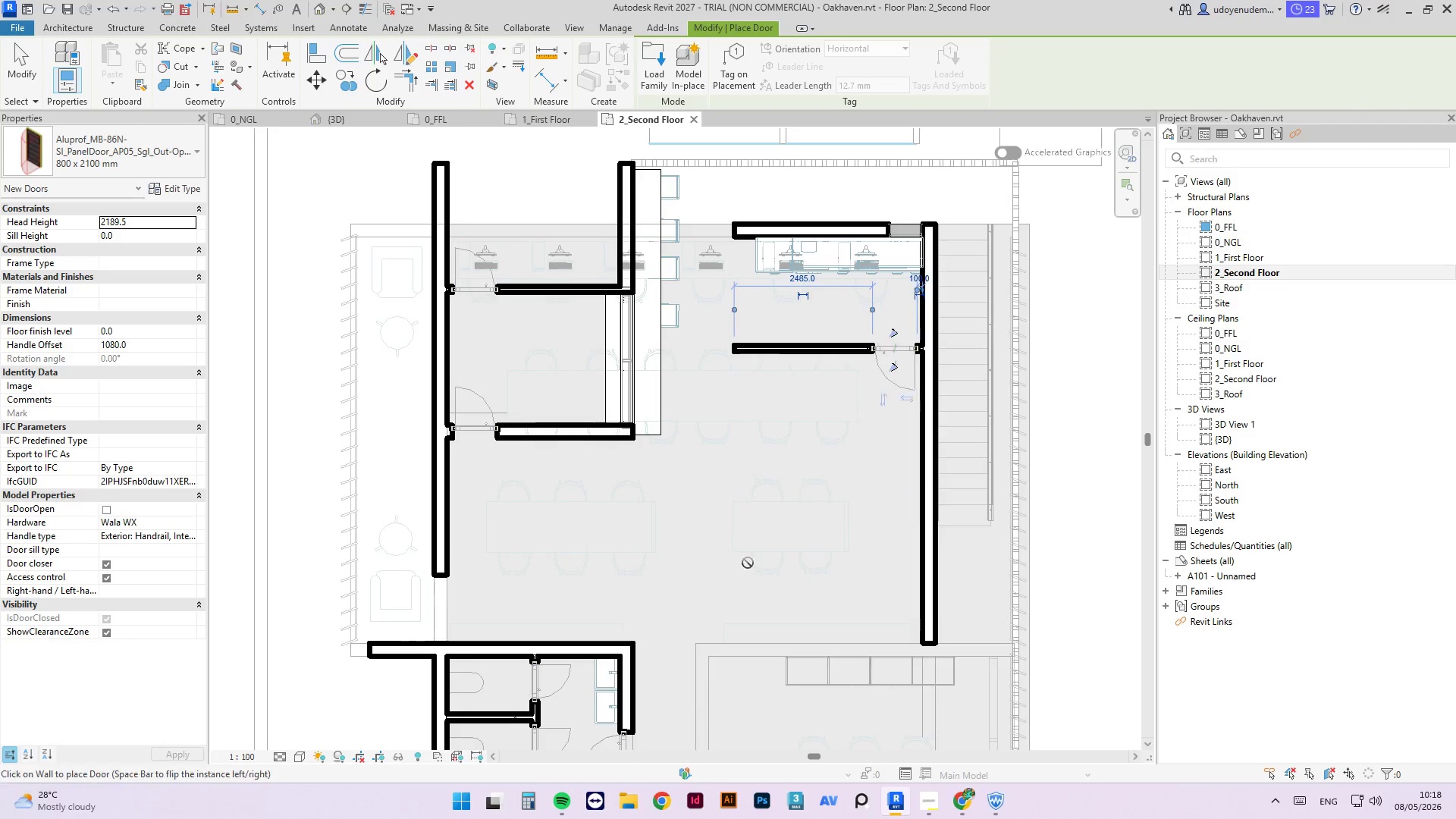 
key(Escape)
 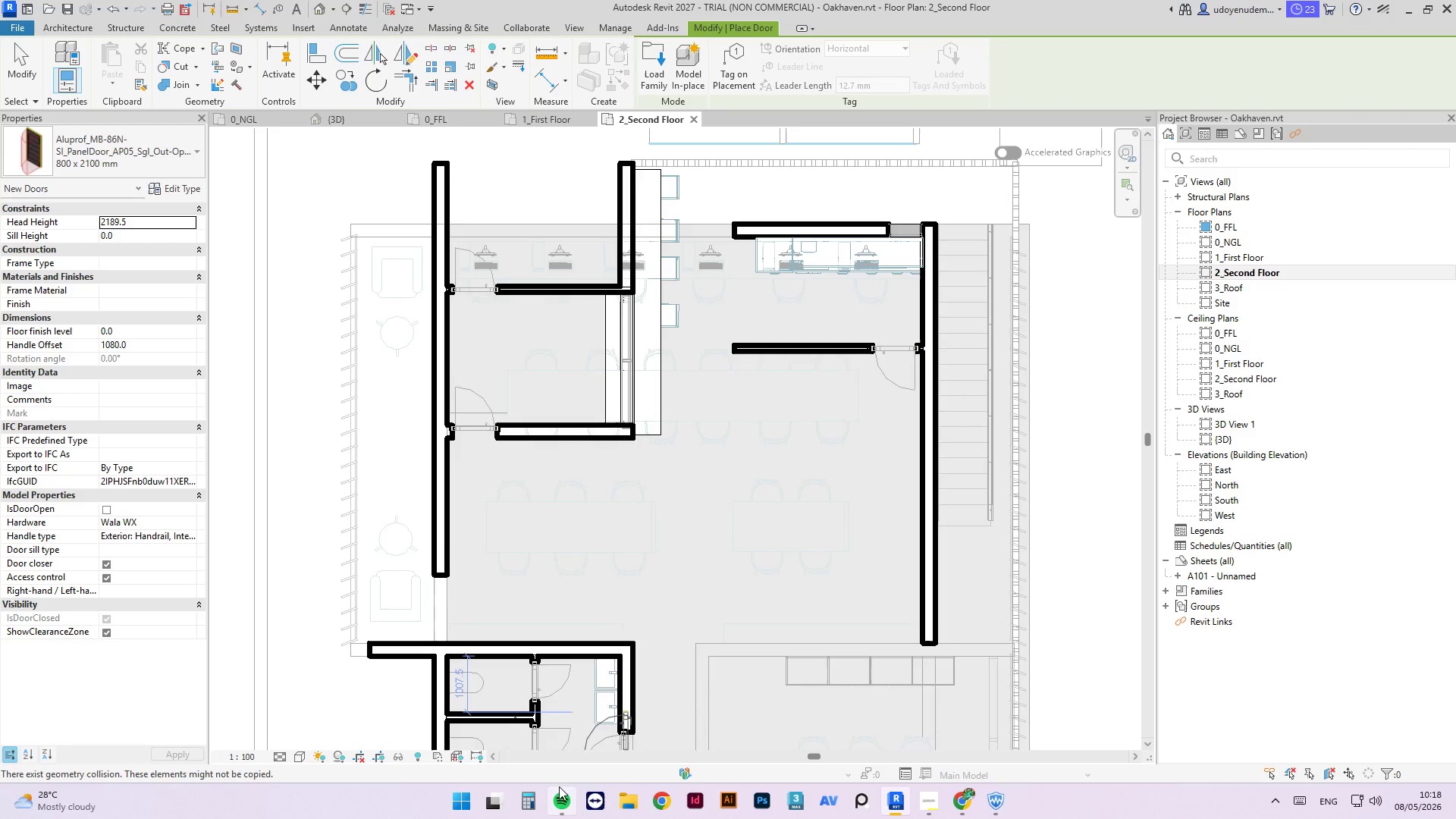 
left_click([561, 793])
 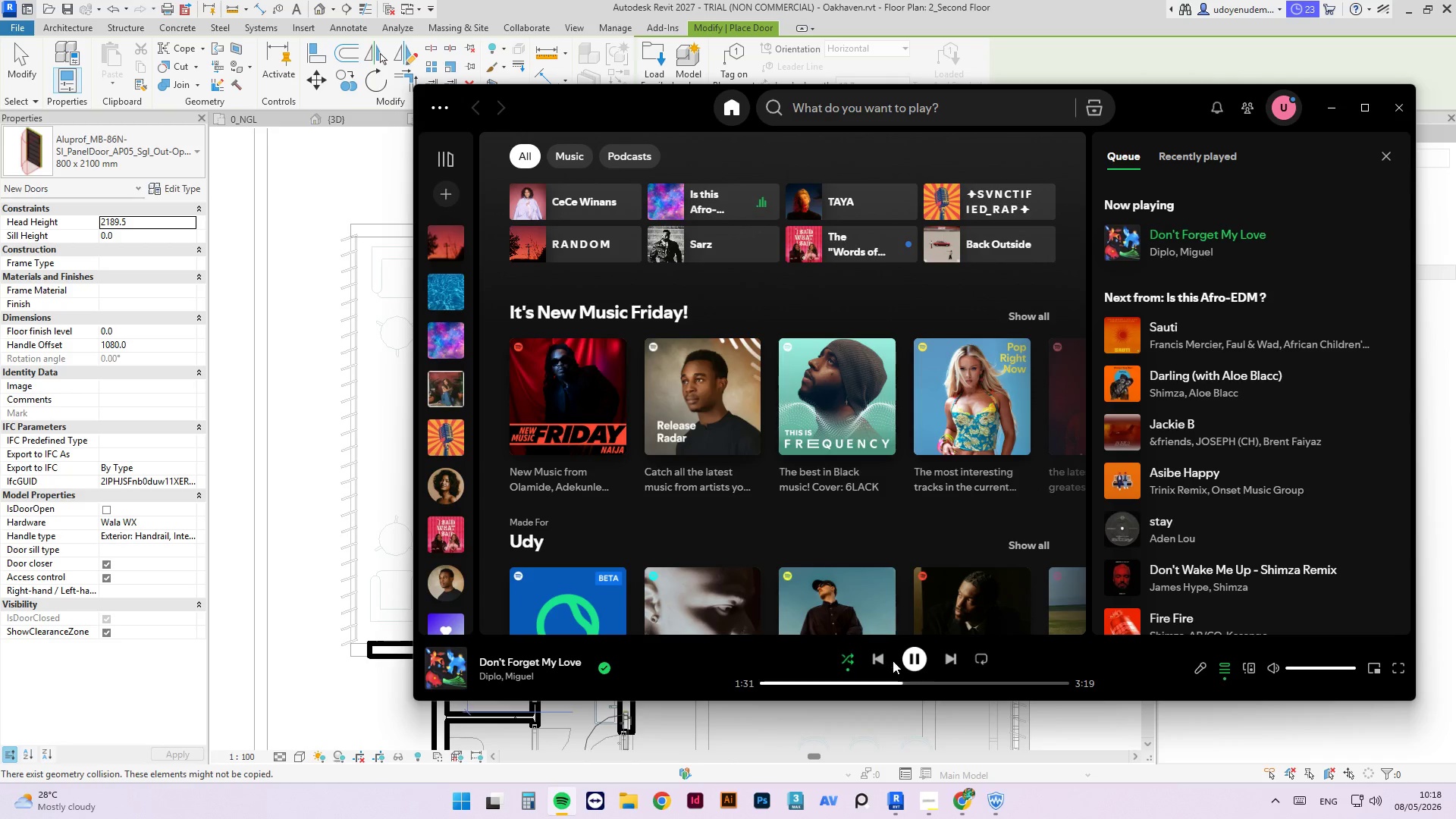 
left_click([887, 661])
 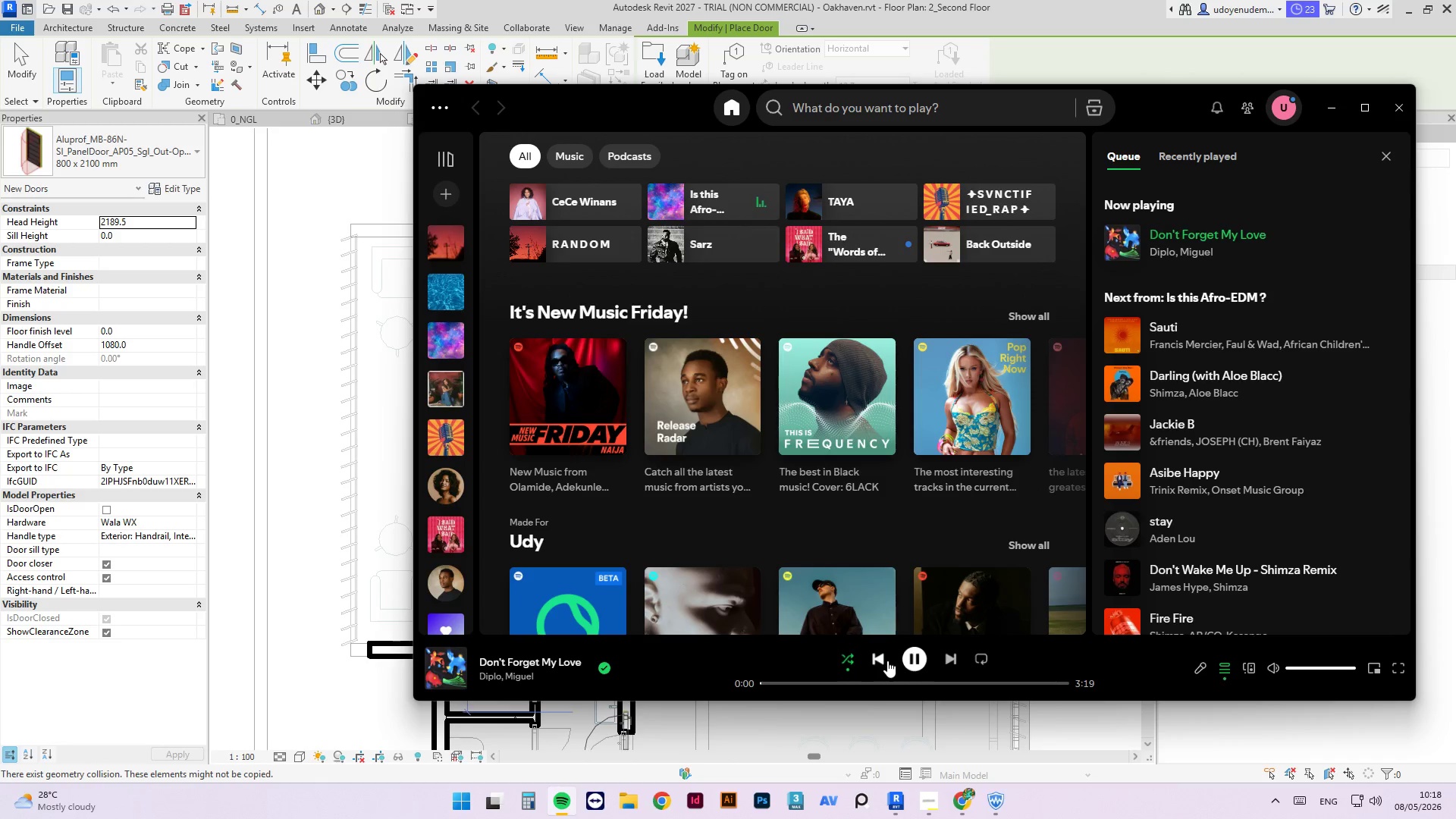 
left_click([887, 661])
 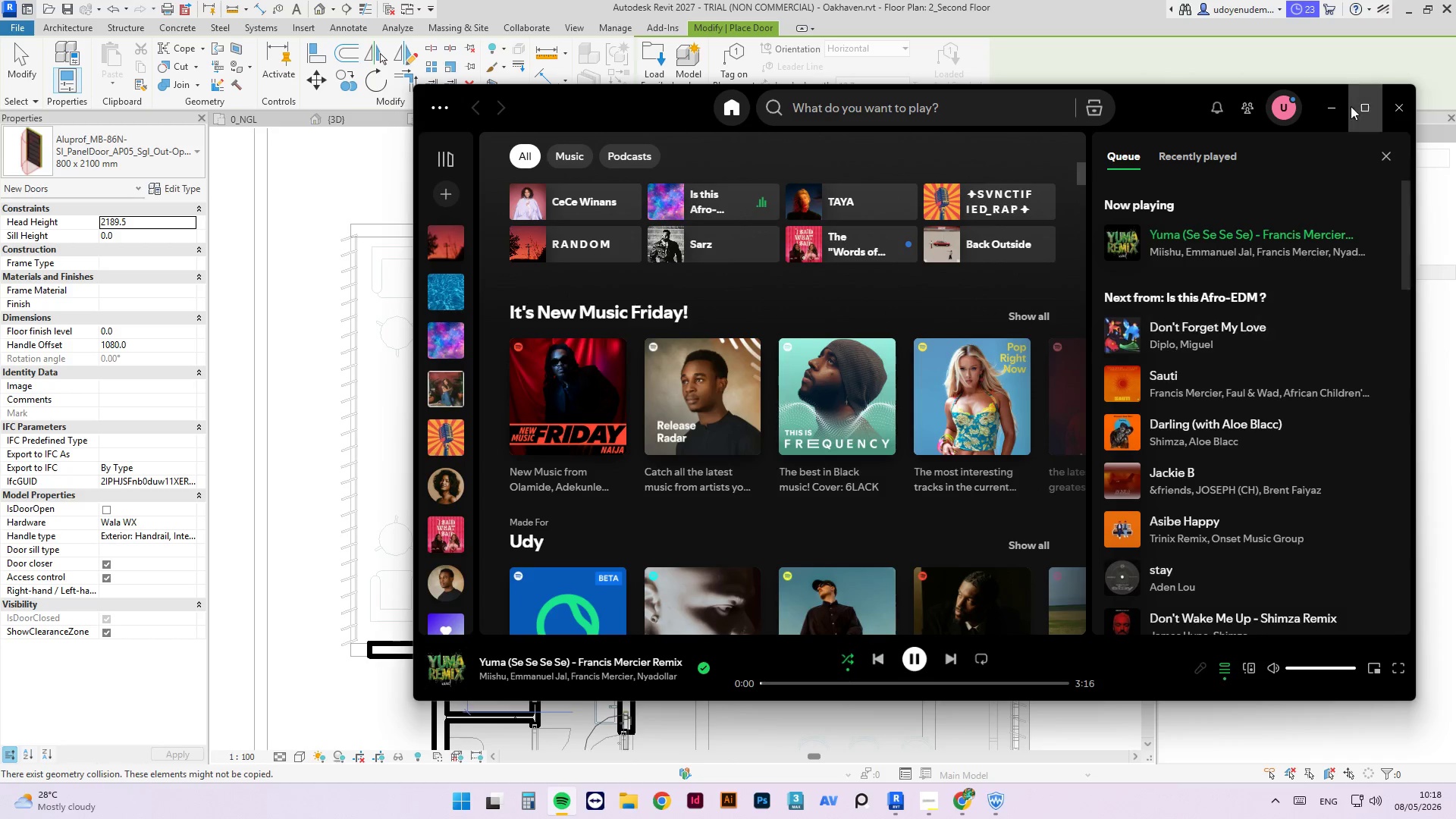 
left_click([1344, 107])
 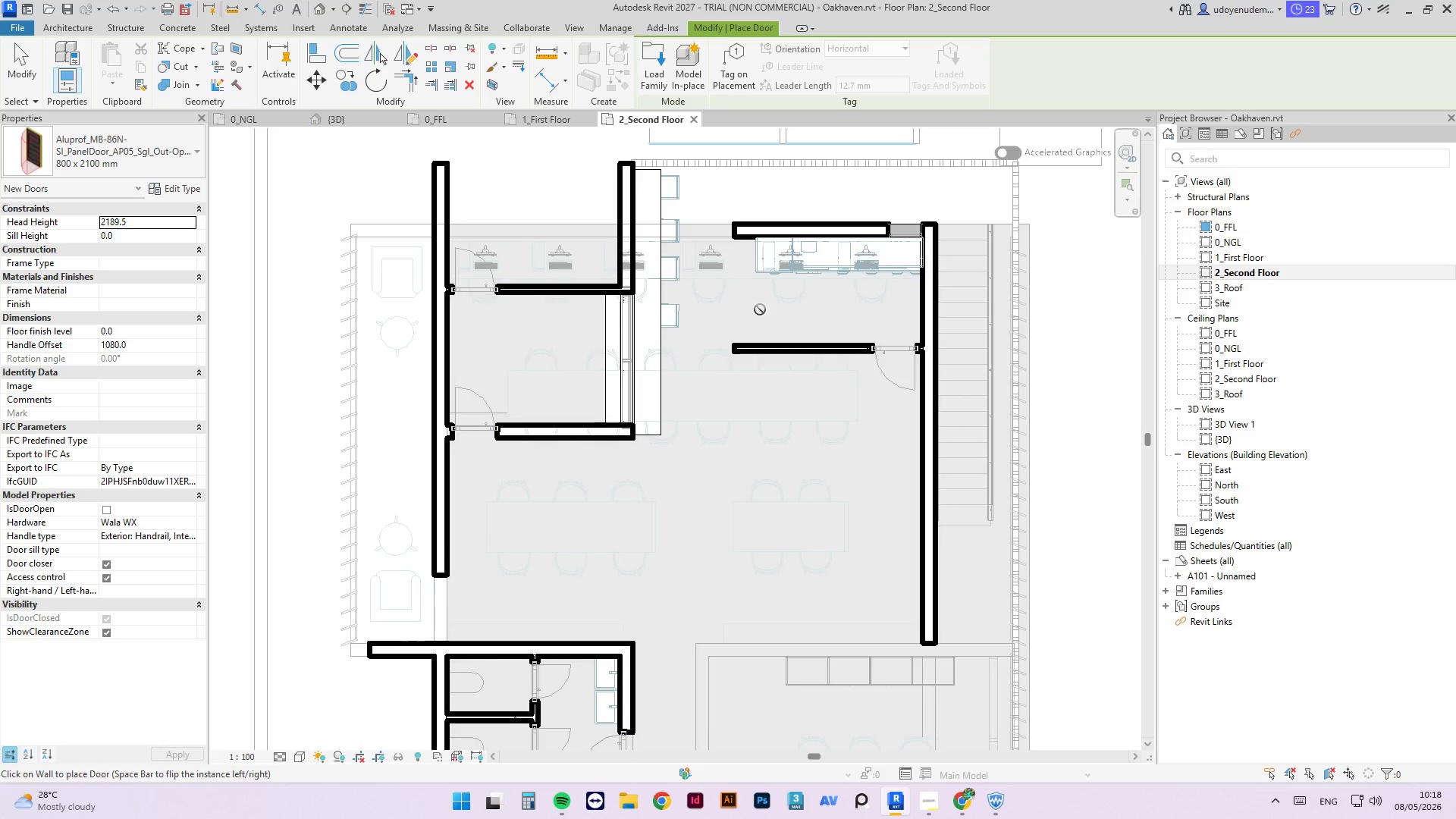 
key(Escape)
 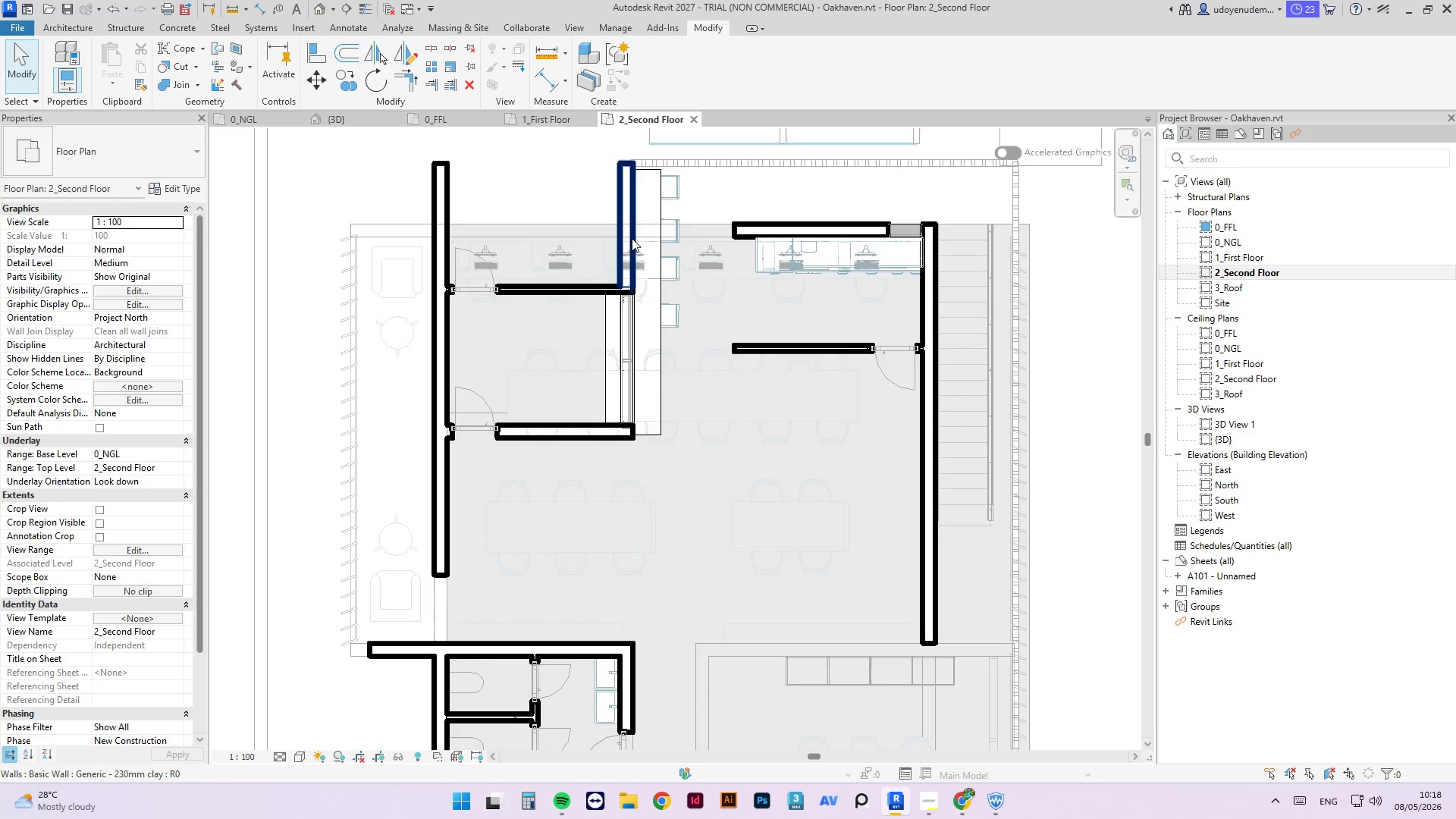 
key(Escape)
 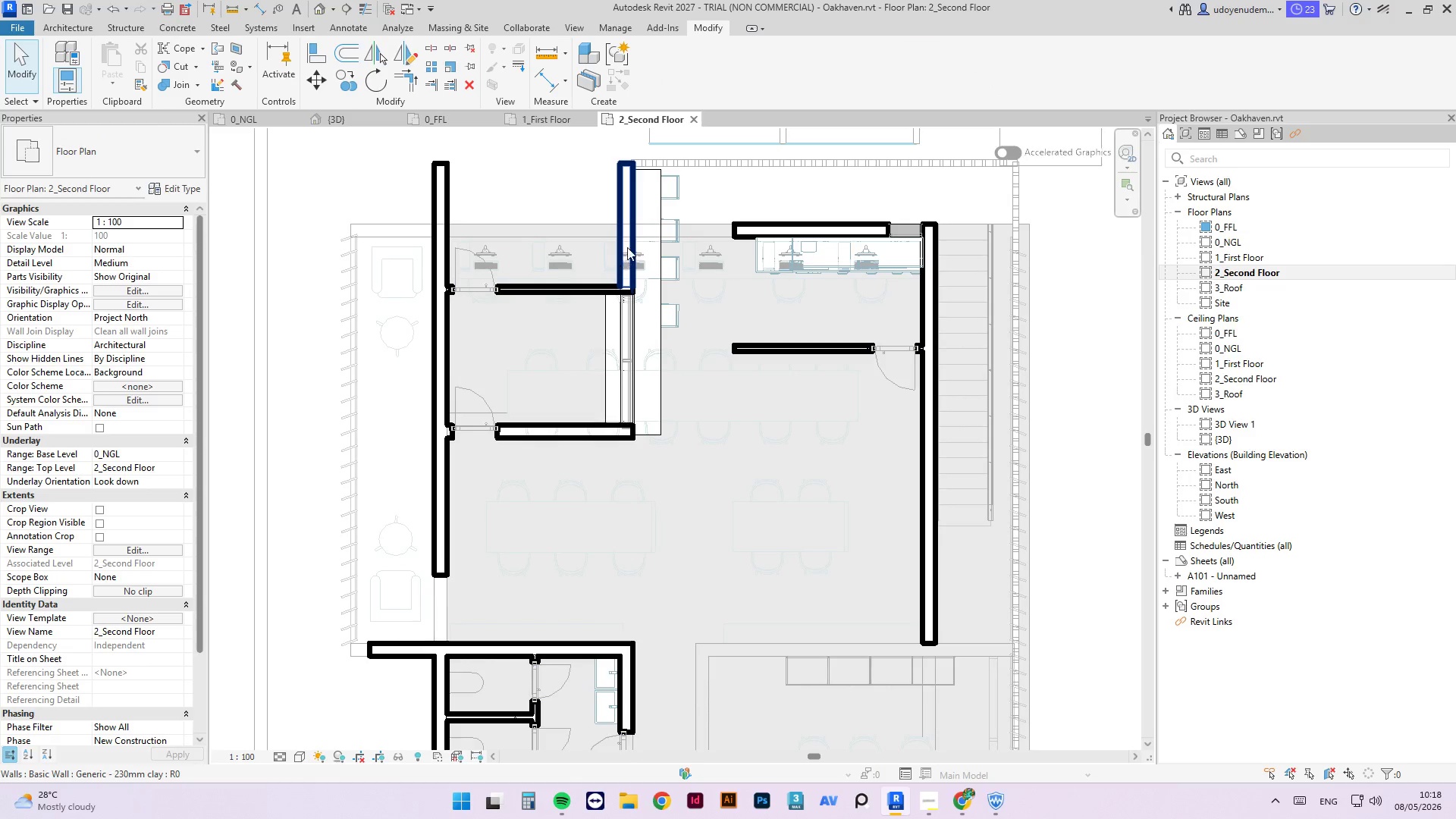 
left_click([627, 247])
 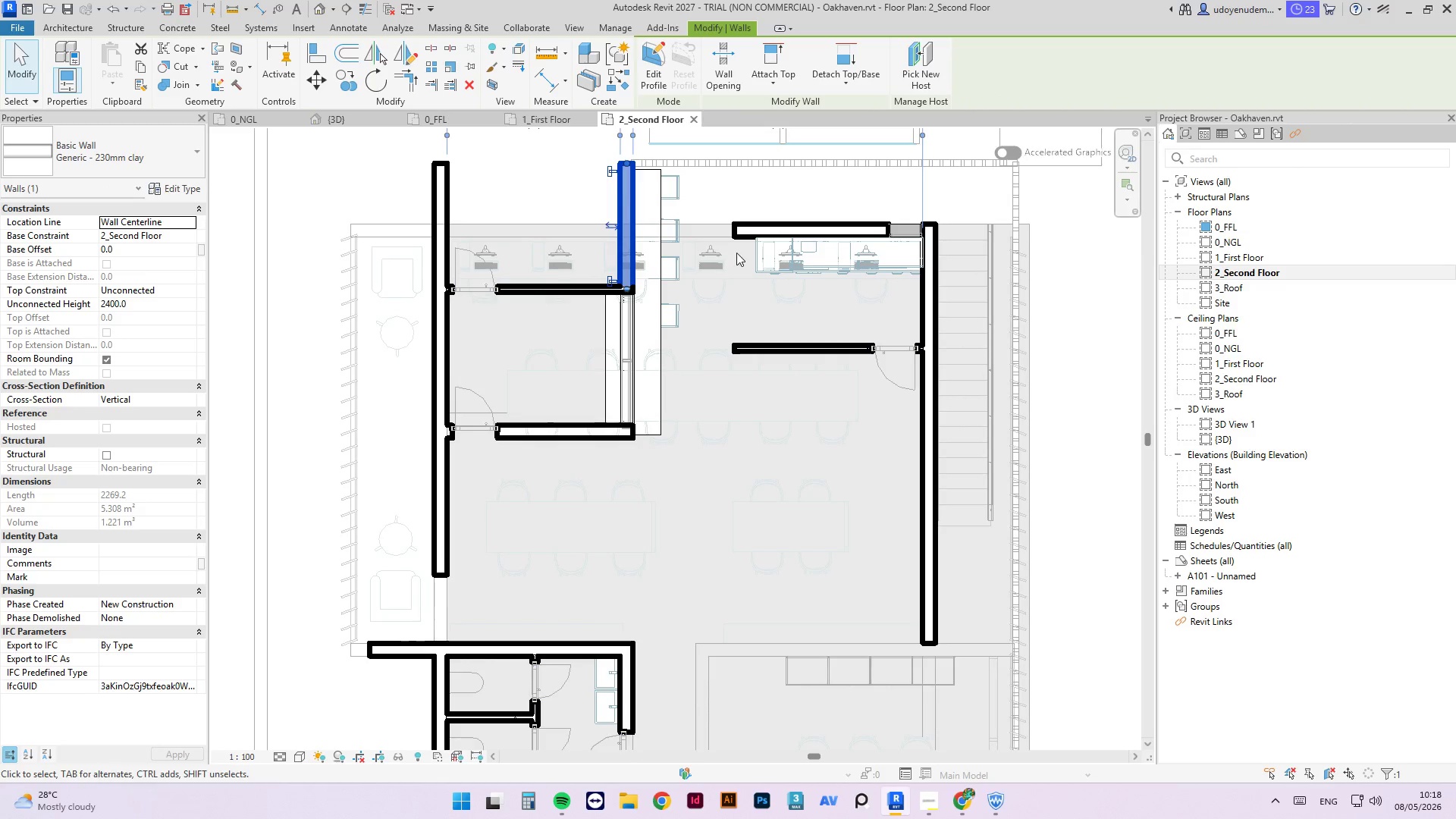 
left_click([747, 235])
 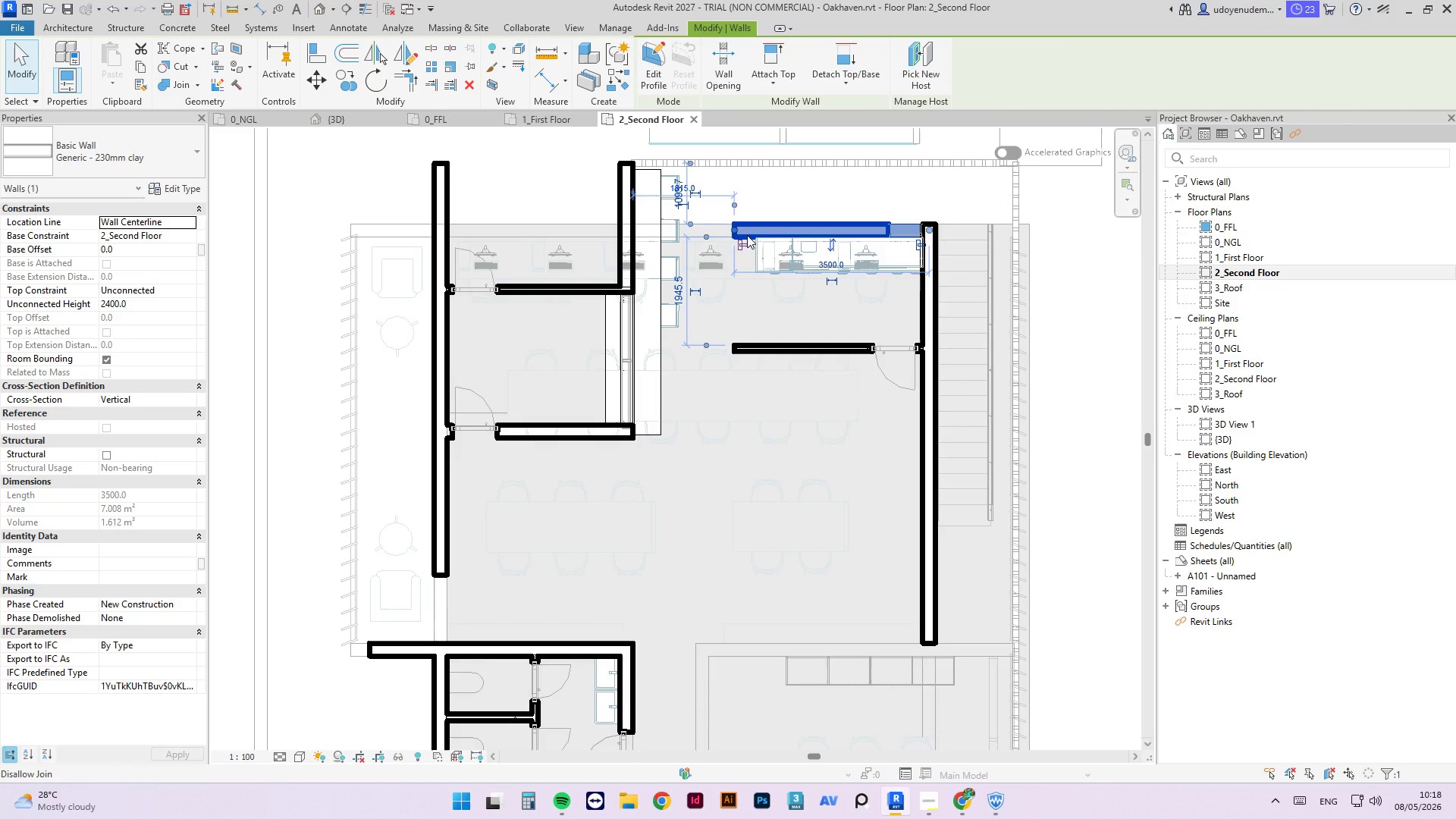 
type(cs)
 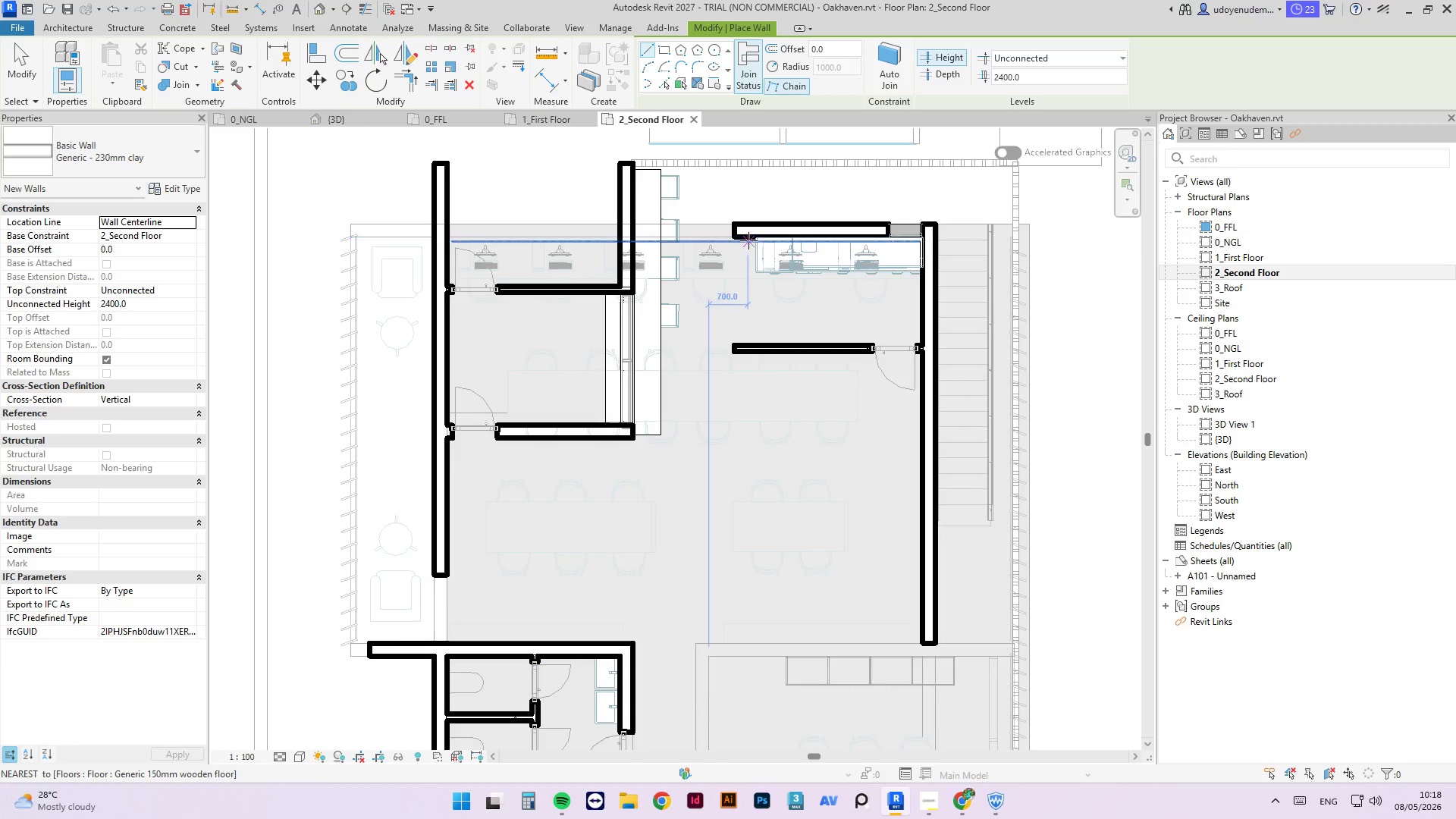 
scroll: coordinate [747, 232], scroll_direction: up, amount: 2.0
 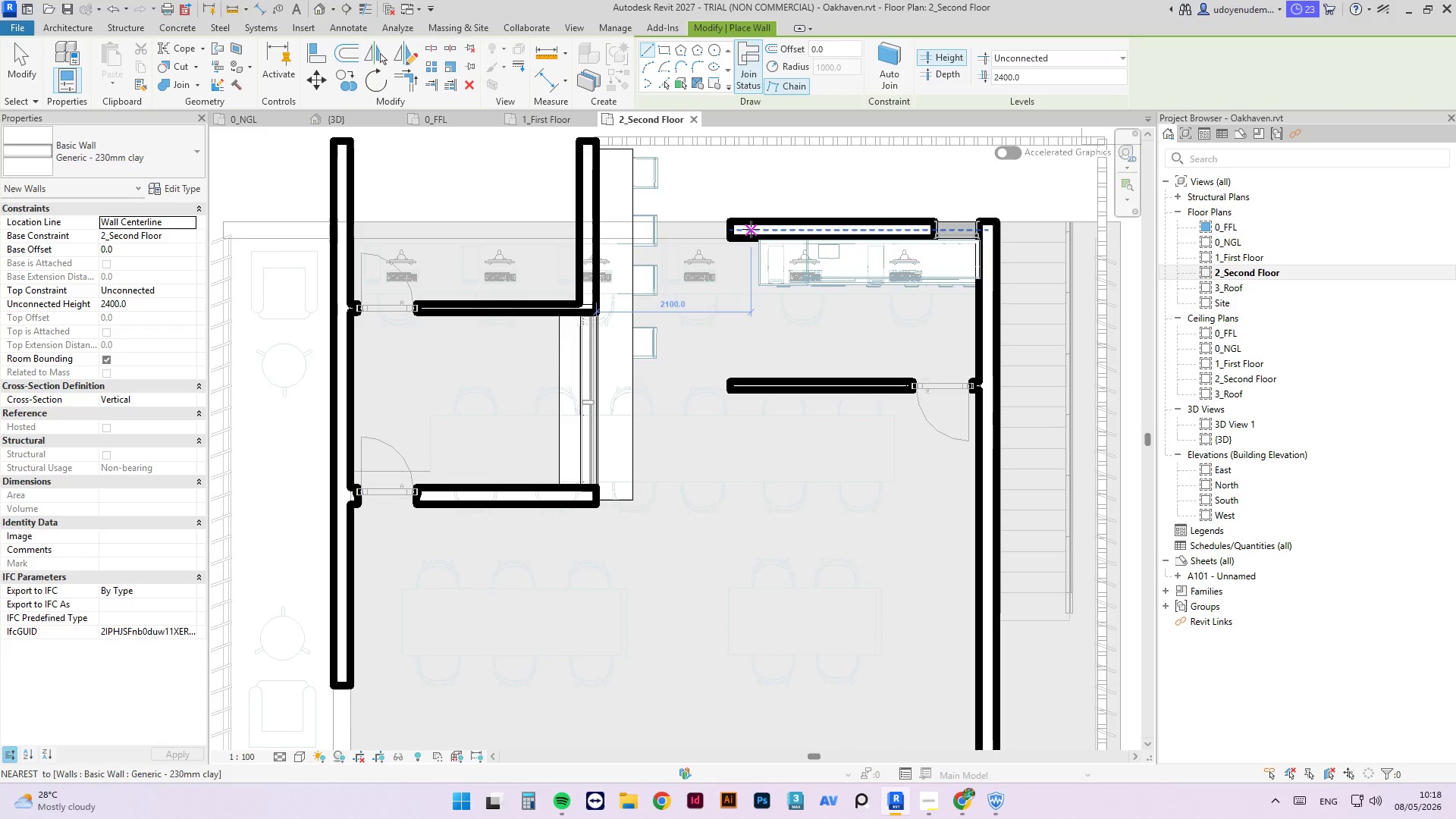 
left_click([751, 229])
 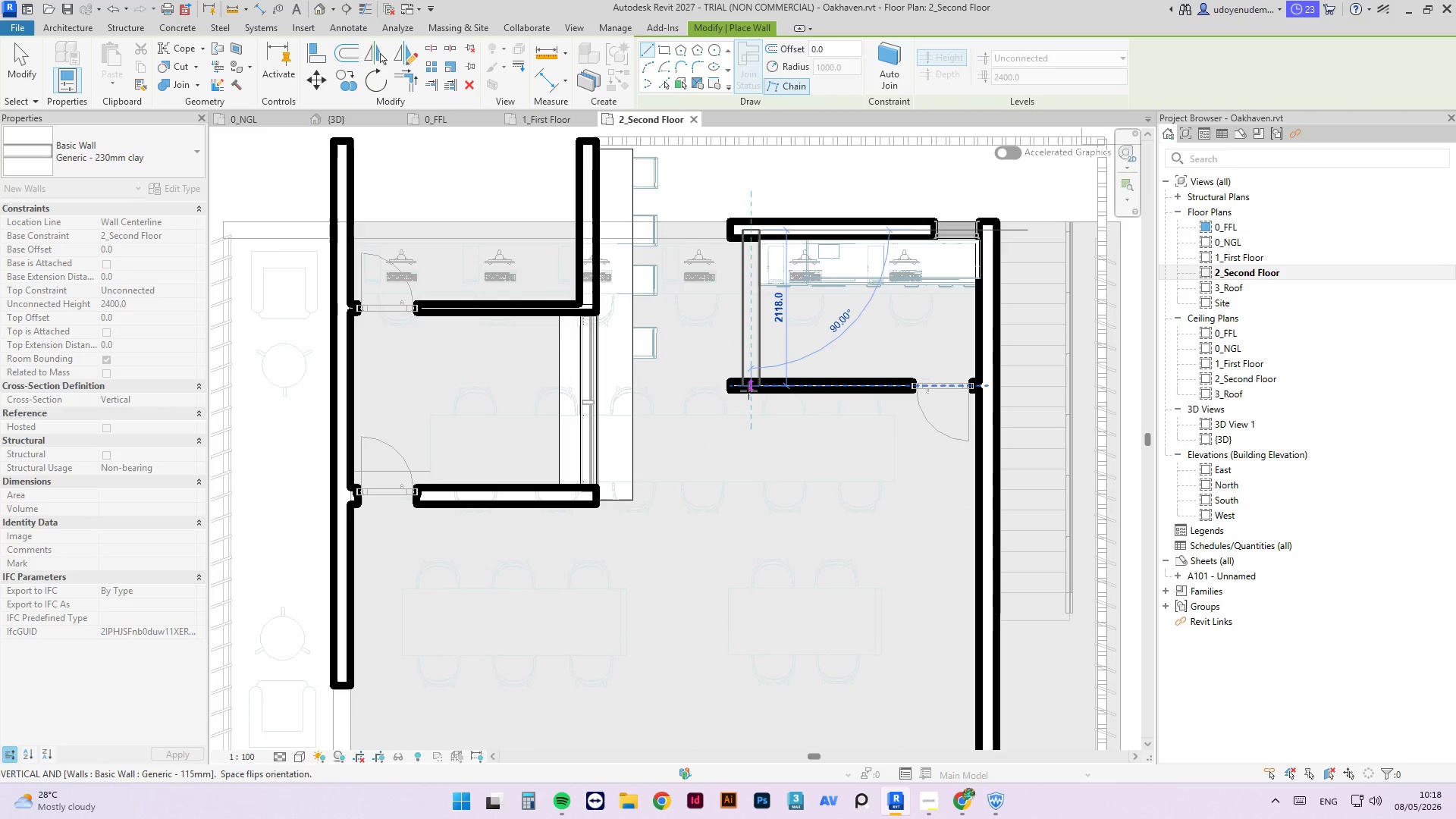 
left_click([747, 391])
 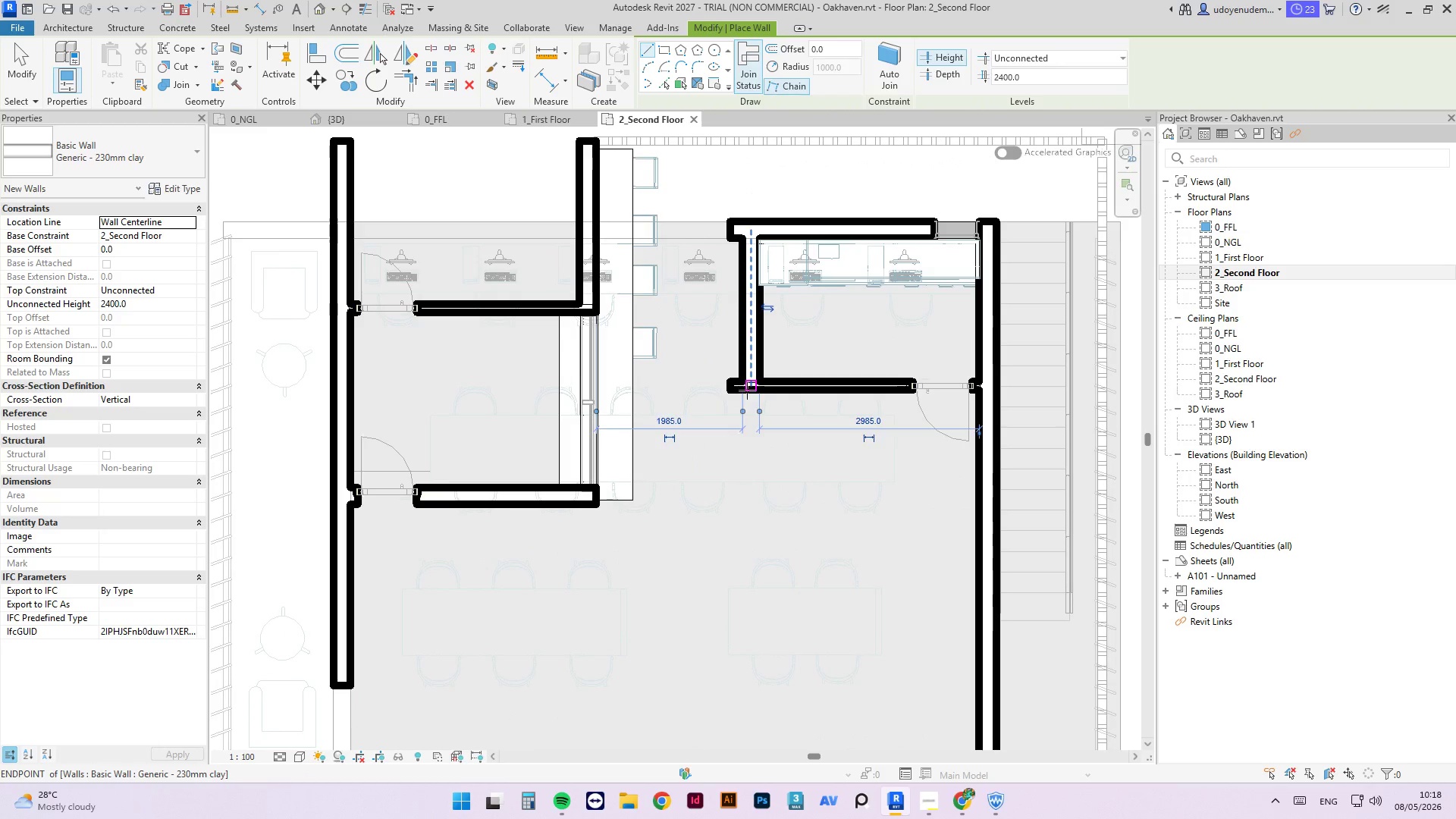 
key(Escape)
 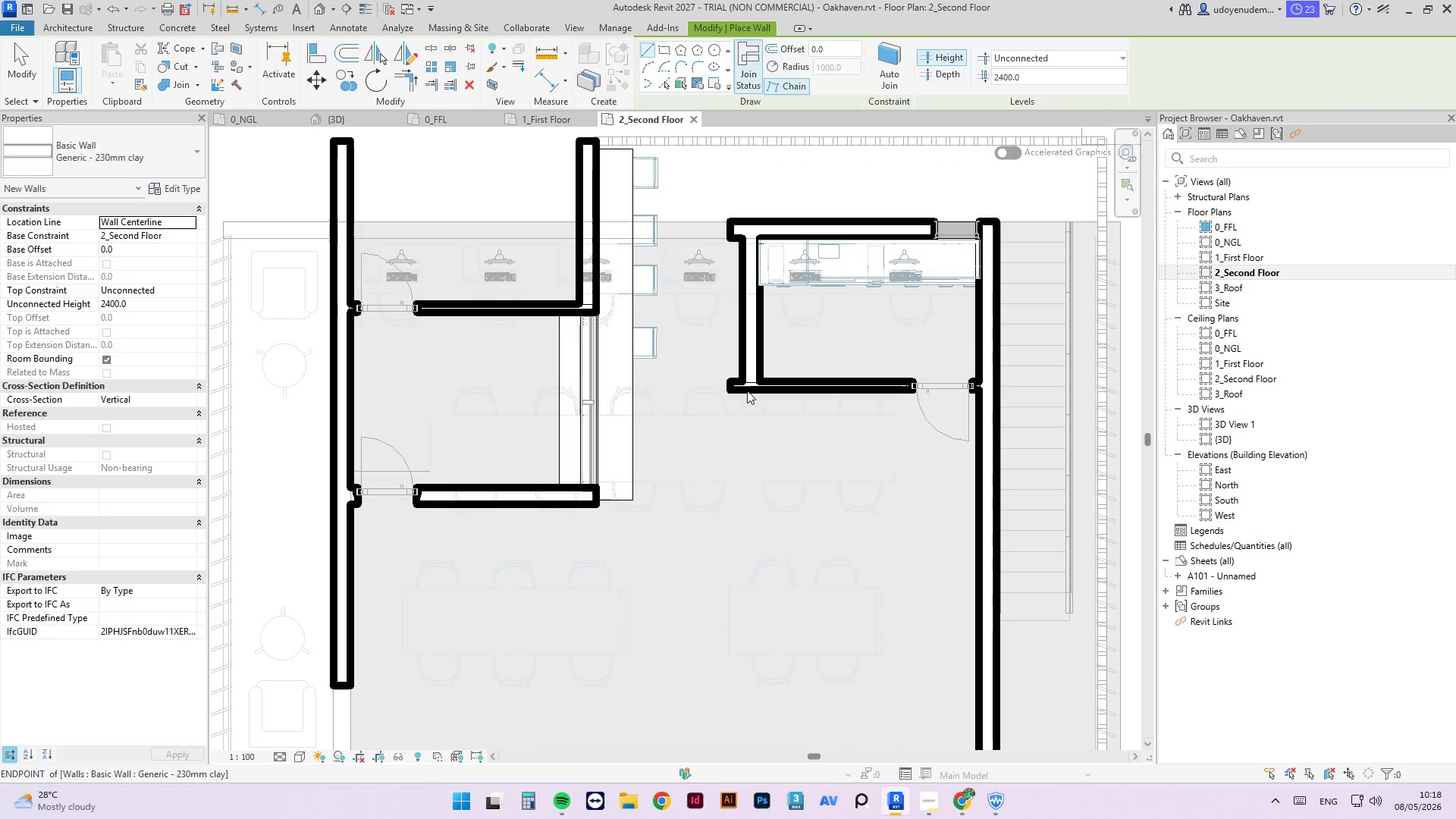 
key(Escape)
 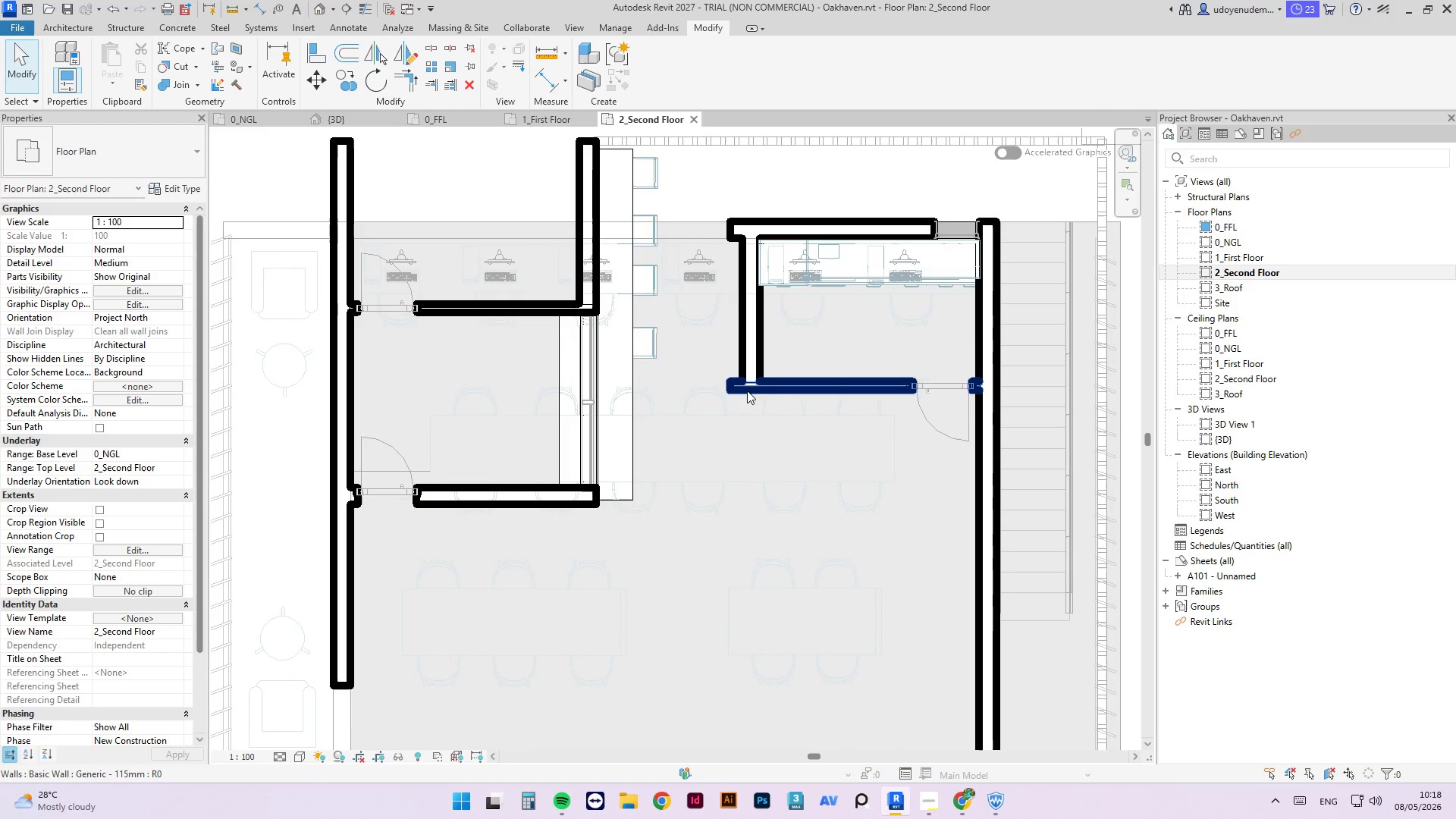 
key(Escape)
 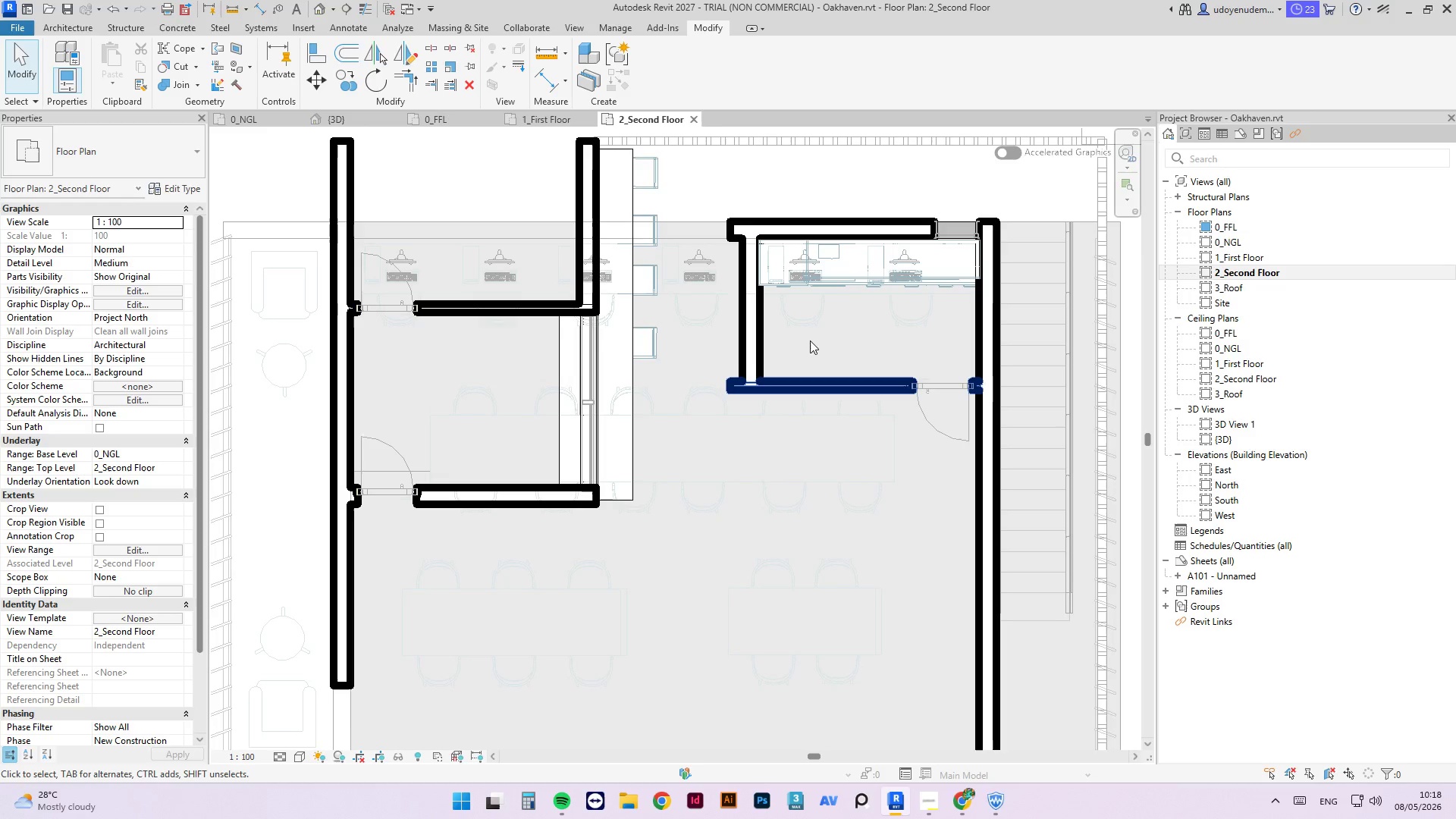 
type(tr)
key(Escape)
key(Escape)
type(al)
 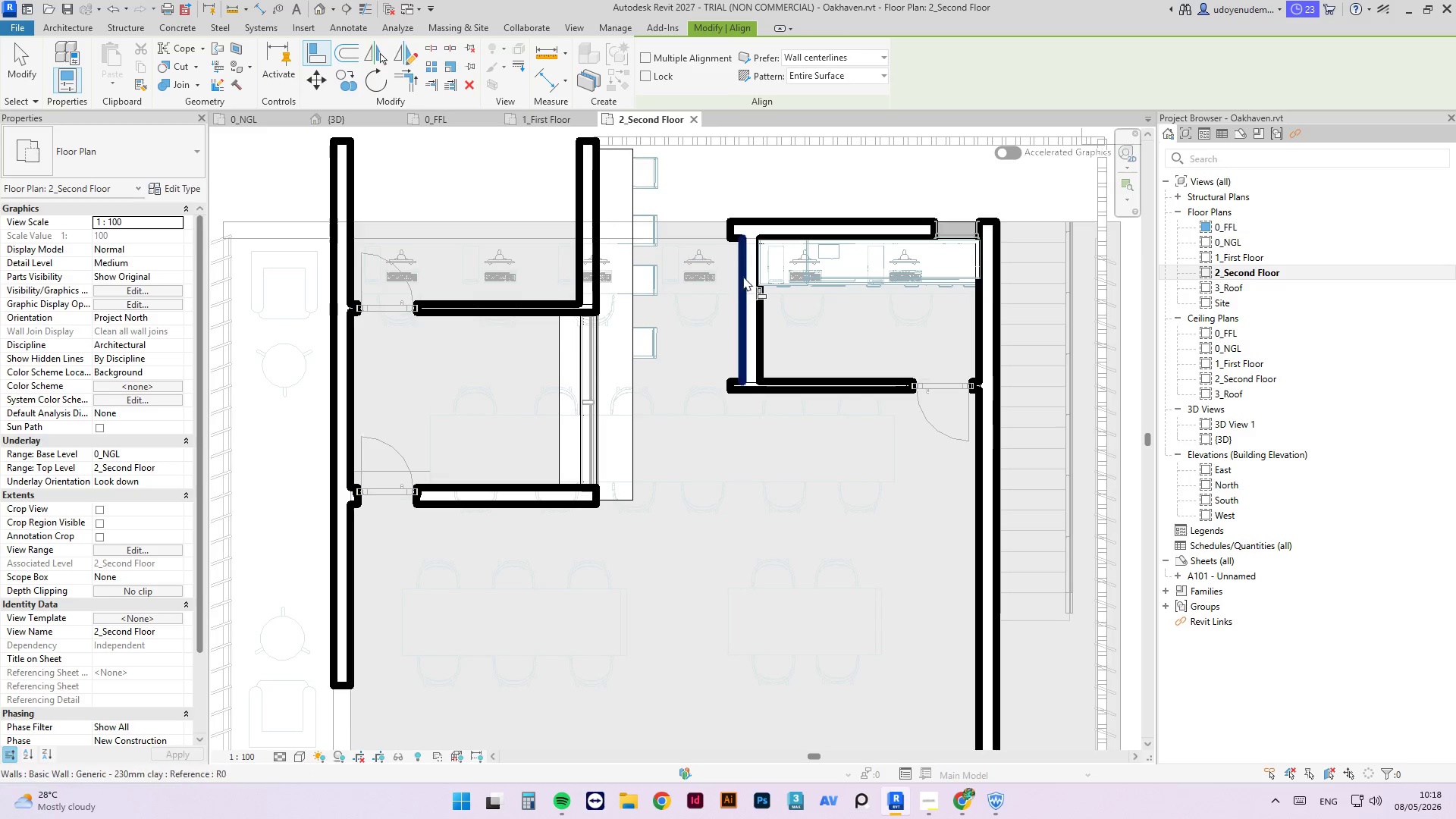 
scroll: coordinate [761, 265], scroll_direction: up, amount: 8.0
 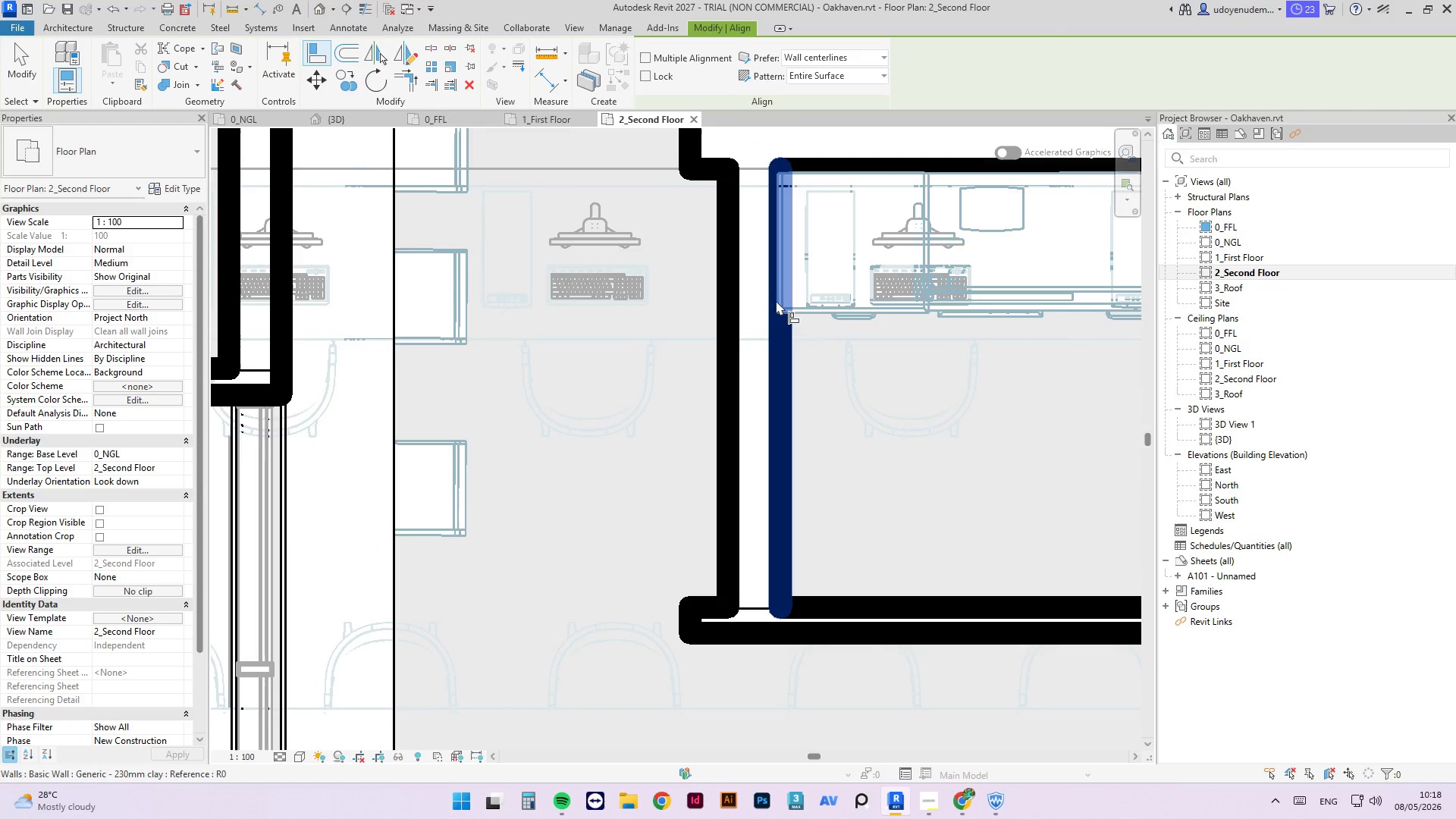 
left_click([776, 302])
 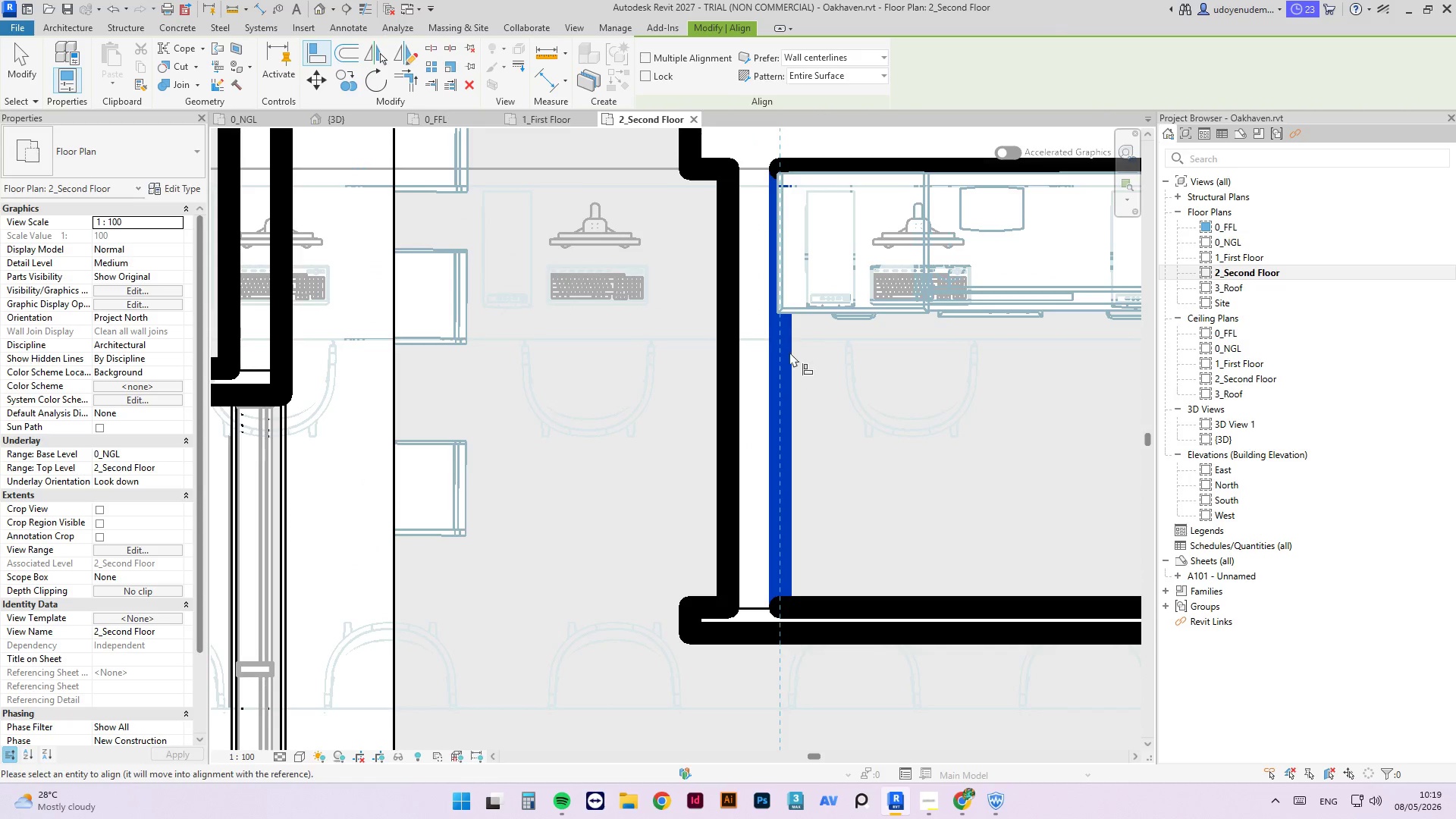 
left_click([780, 356])
 